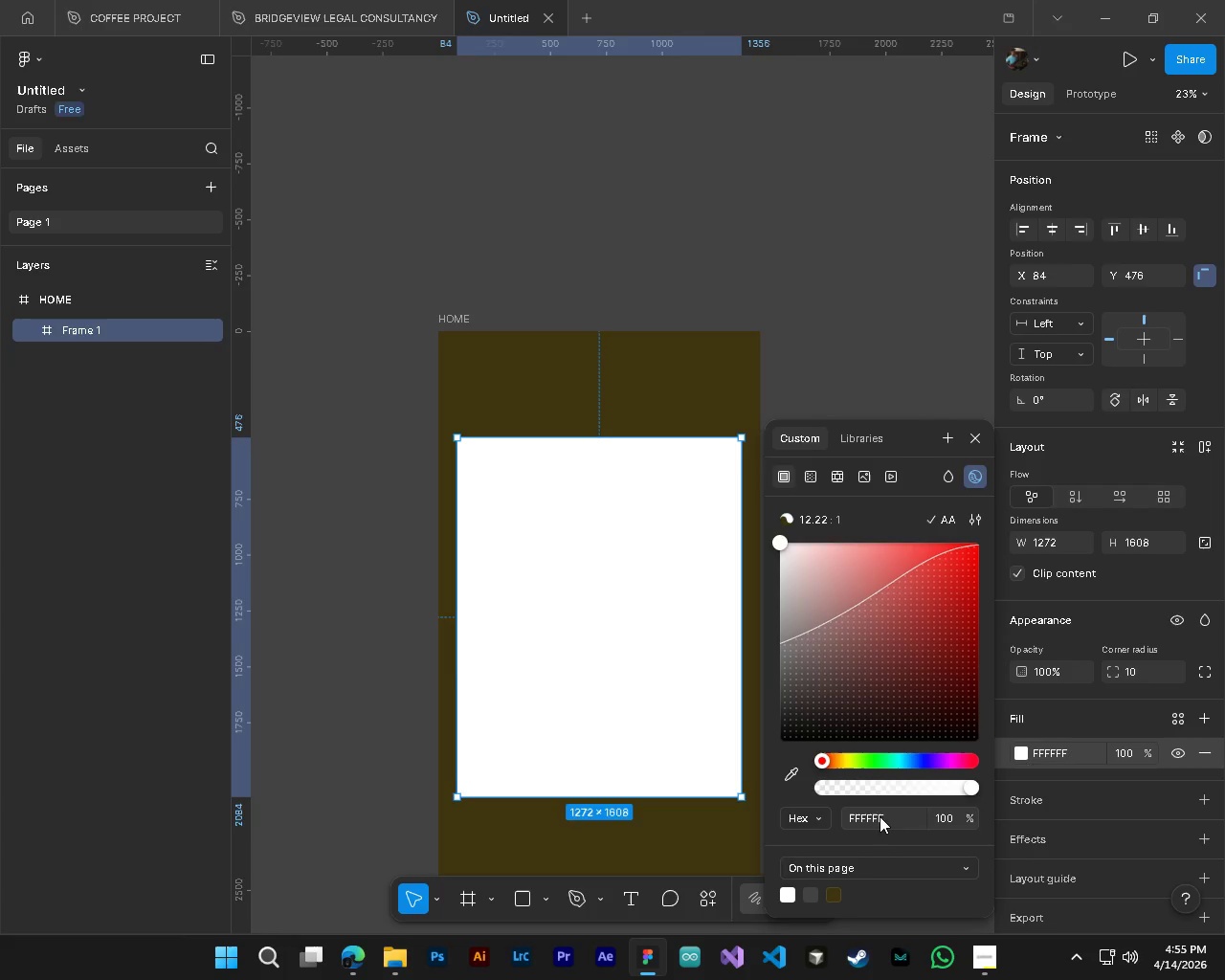 
left_click([880, 816])
 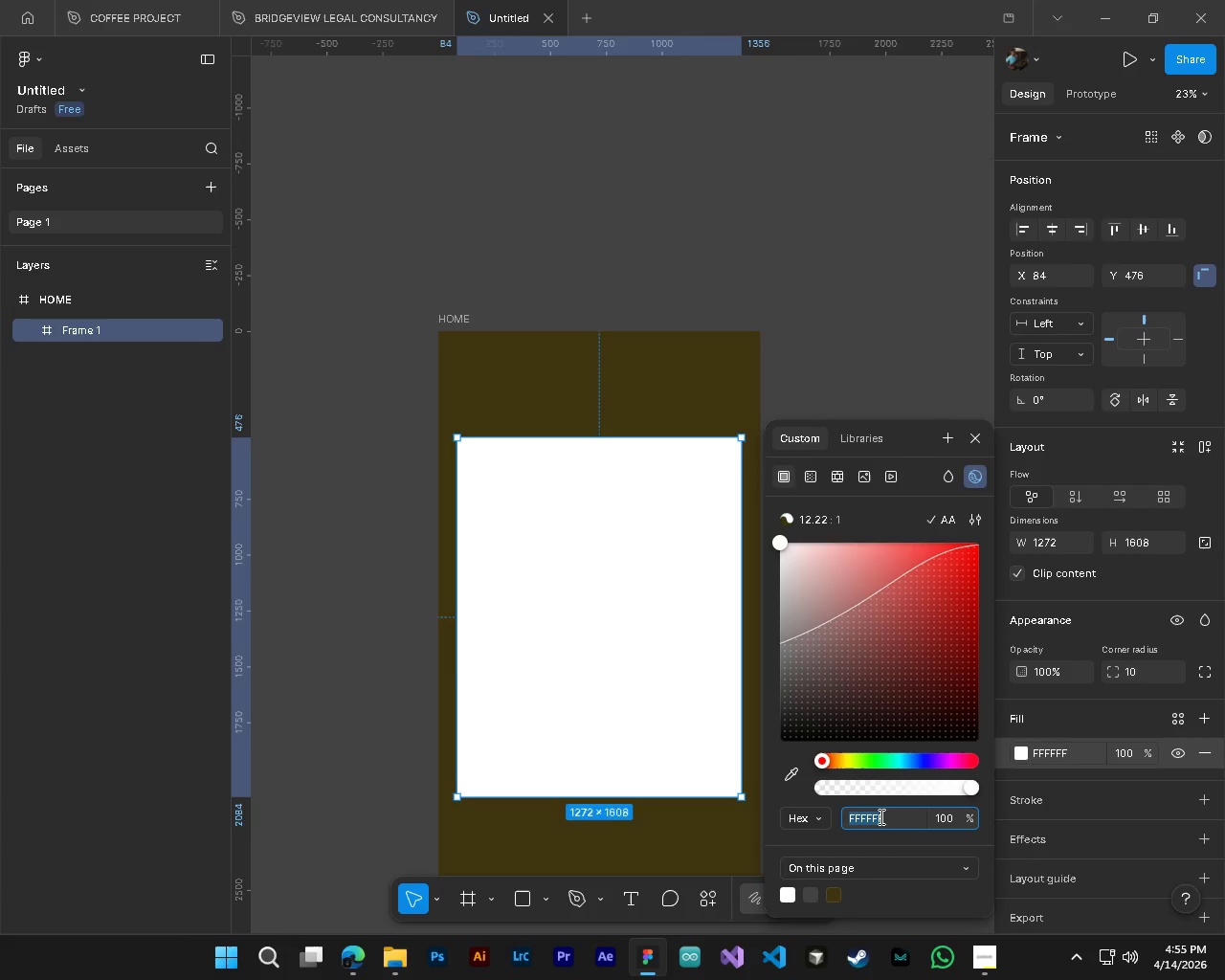 
key(Control+ControlLeft)
 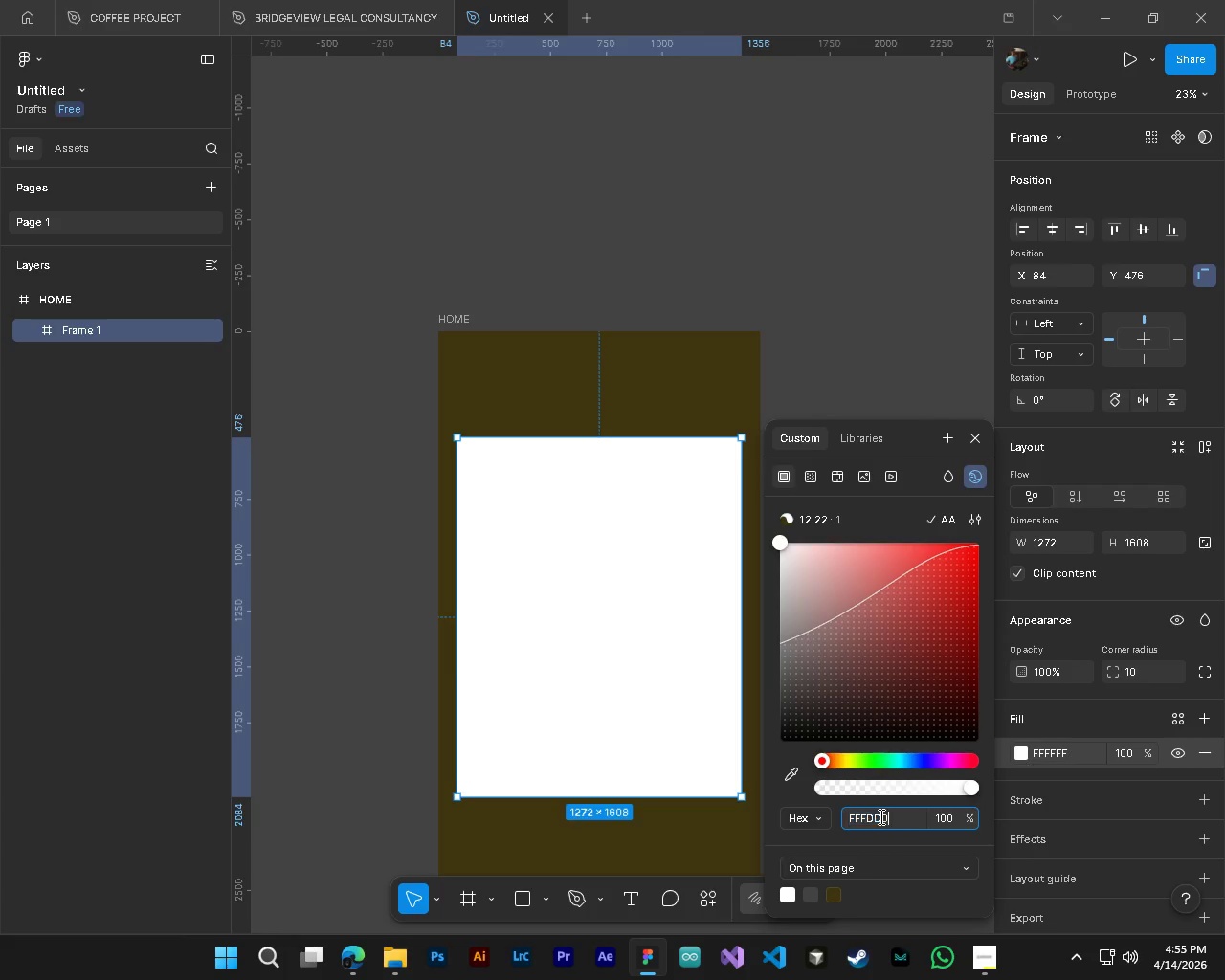 
key(Control+V)
 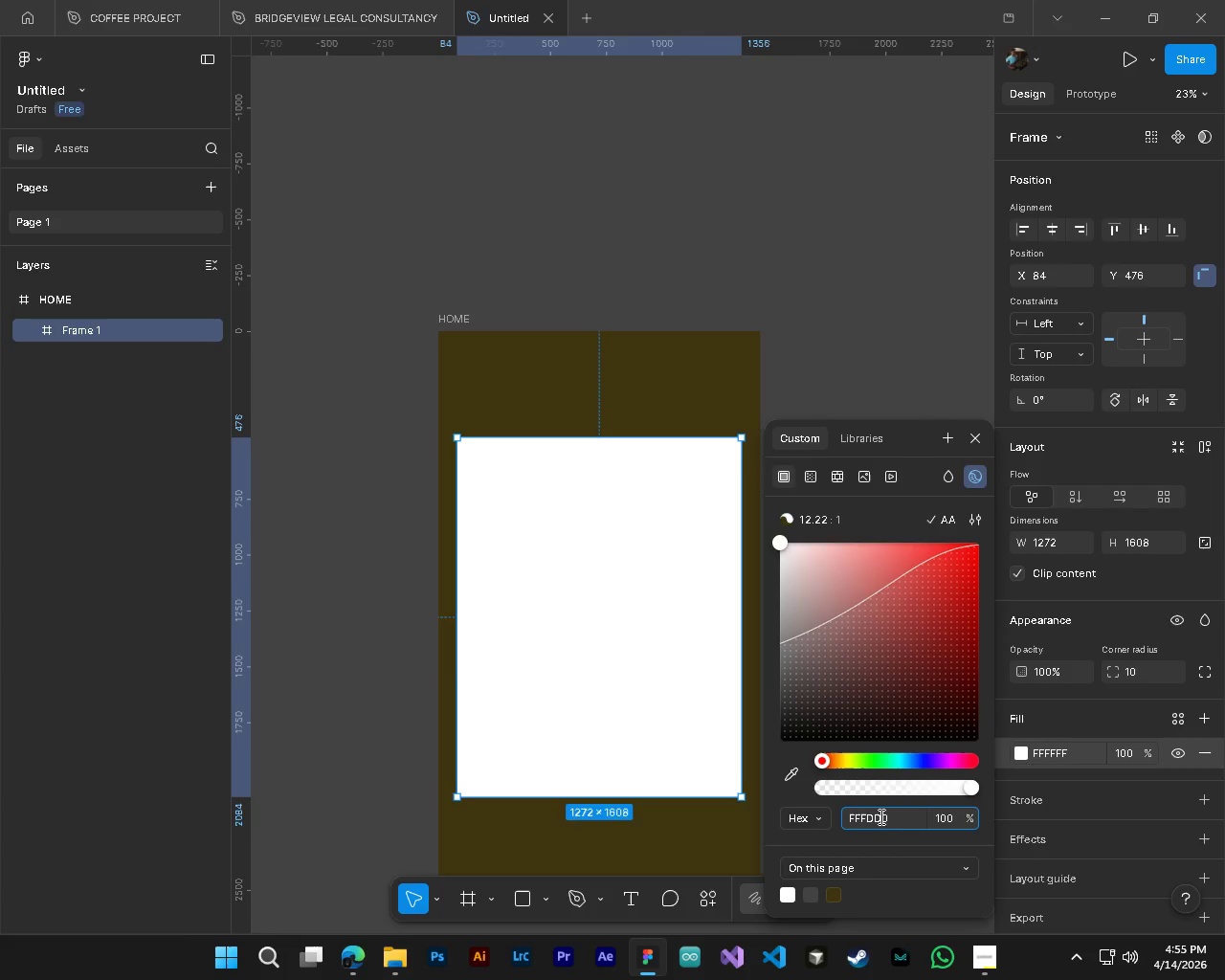 
key(NumpadEnter)
 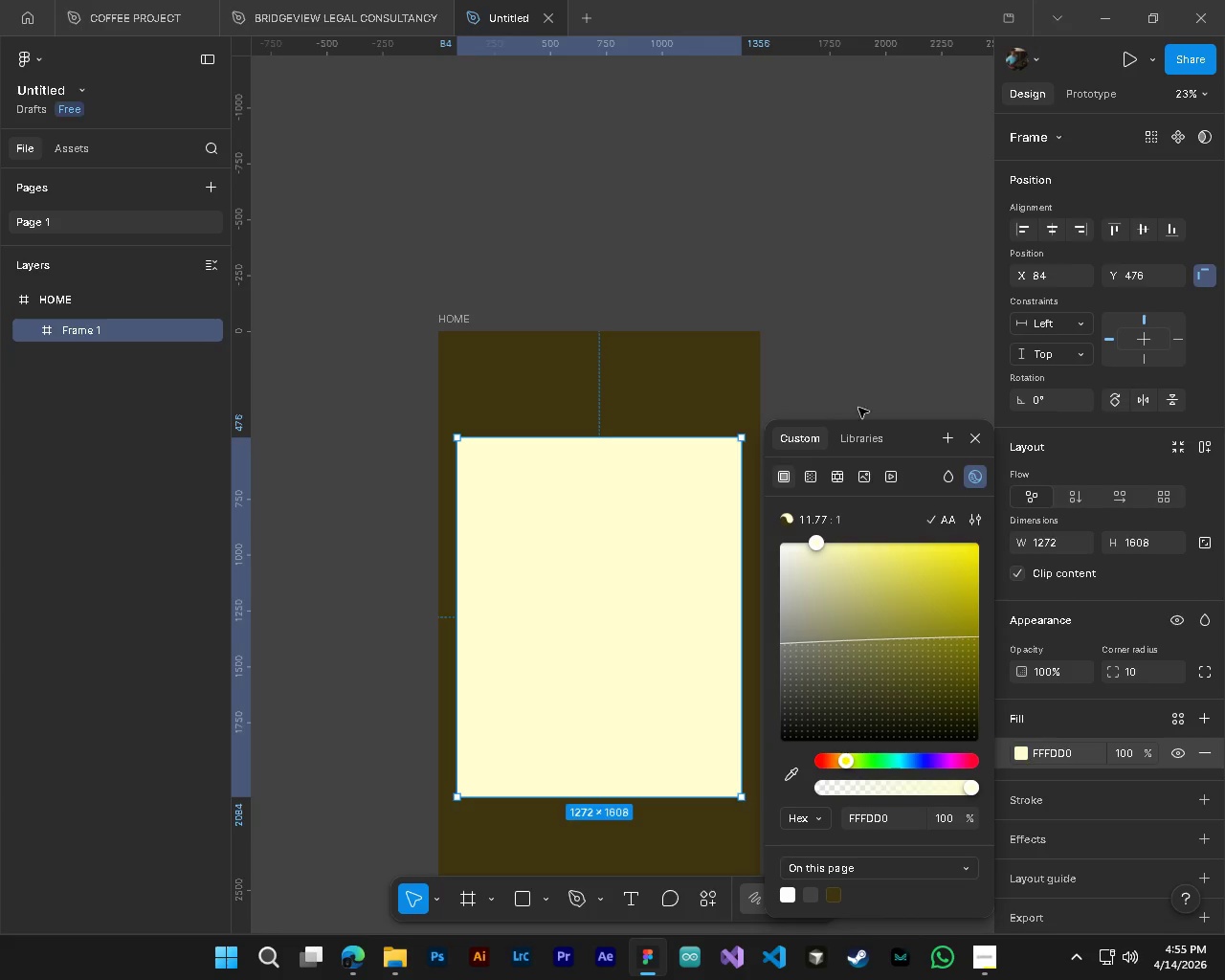 
left_click([848, 300])
 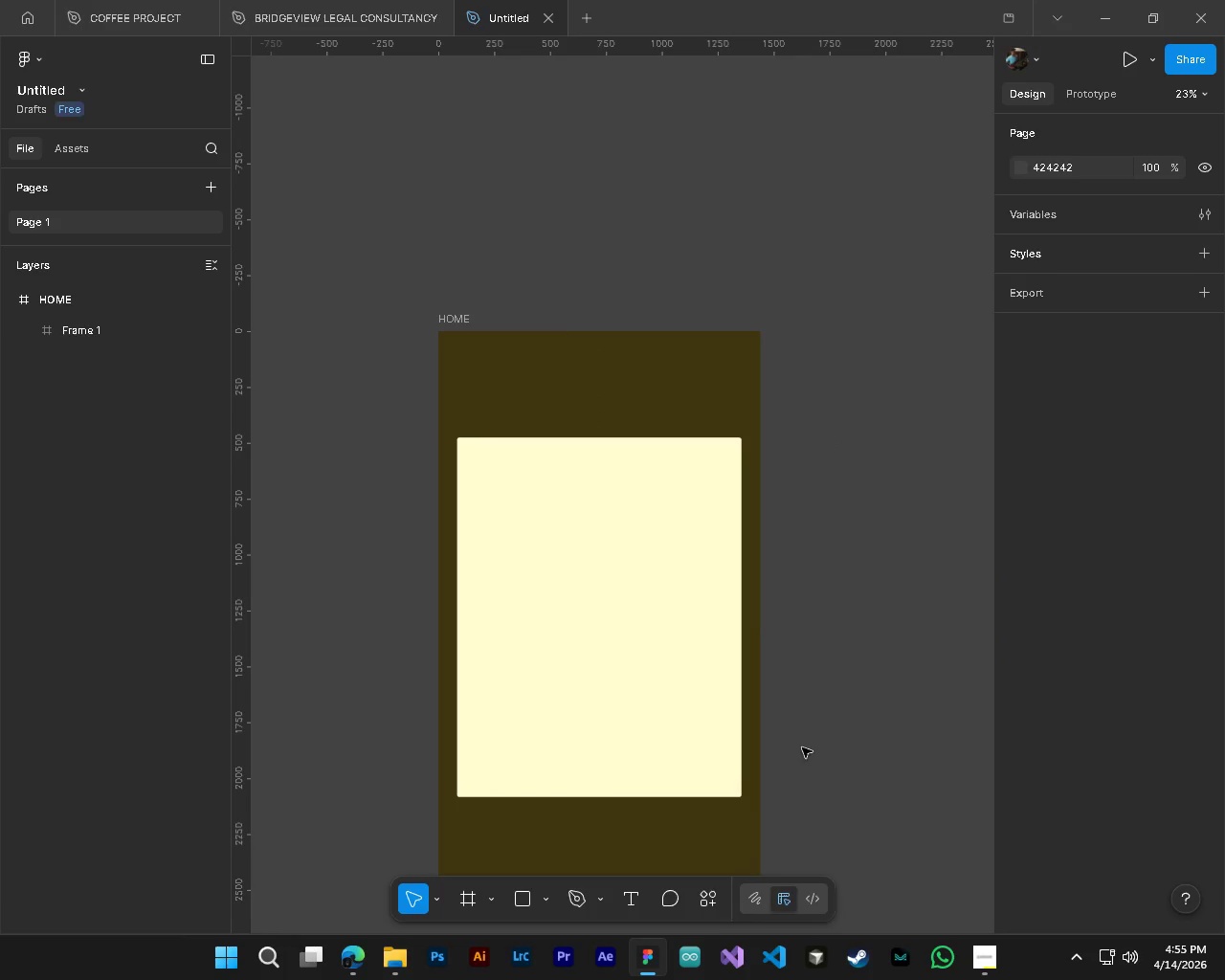 
scroll: coordinate [802, 747], scroll_direction: down, amount: 4.0
 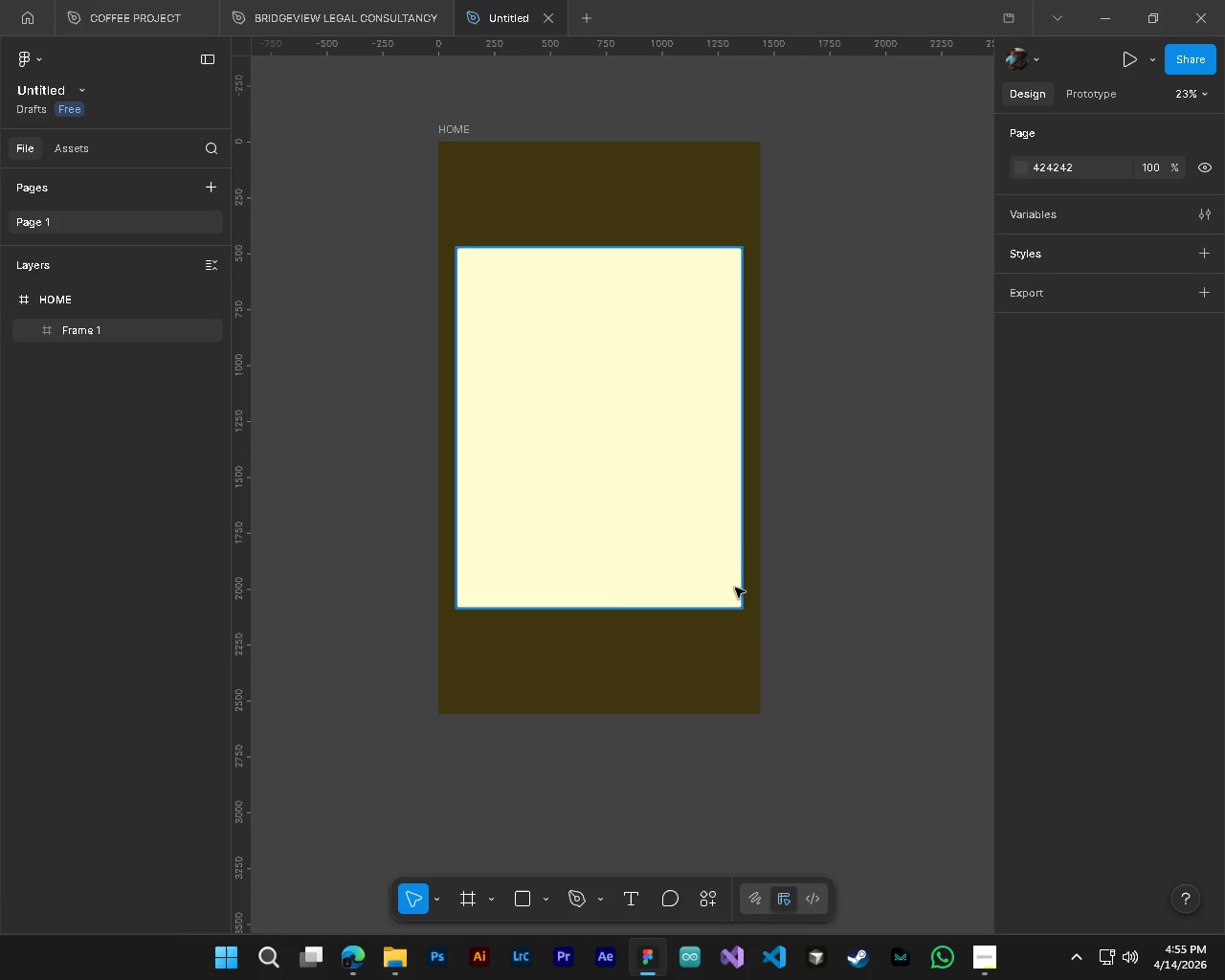 
hold_key(key=ControlLeft, duration=1.14)
hold_key(key=AltLeft, duration=1.12)
scroll: coordinate [656, 367], scroll_direction: up, amount: 7.0
 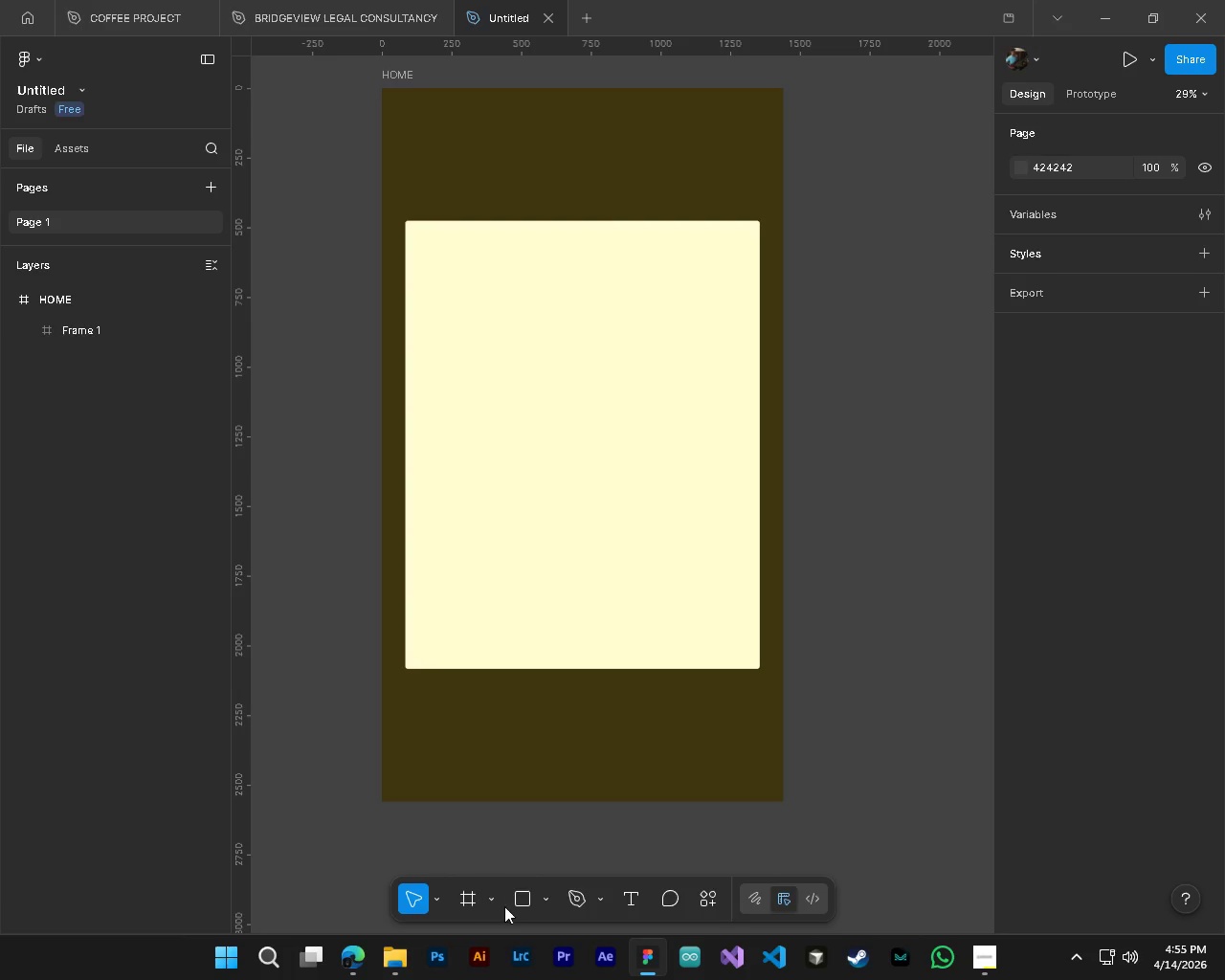 
left_click([514, 907])
 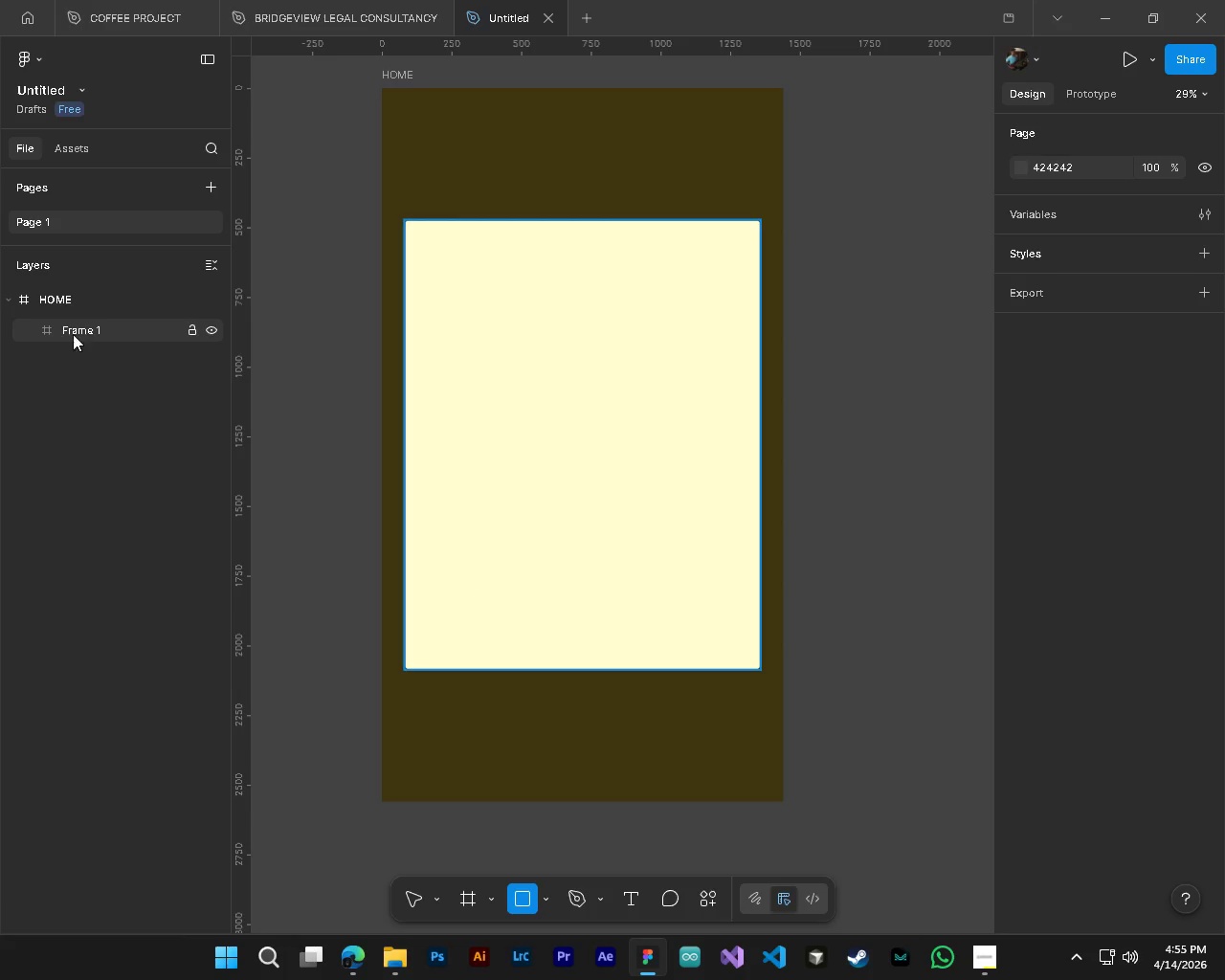 
double_click([79, 329])
 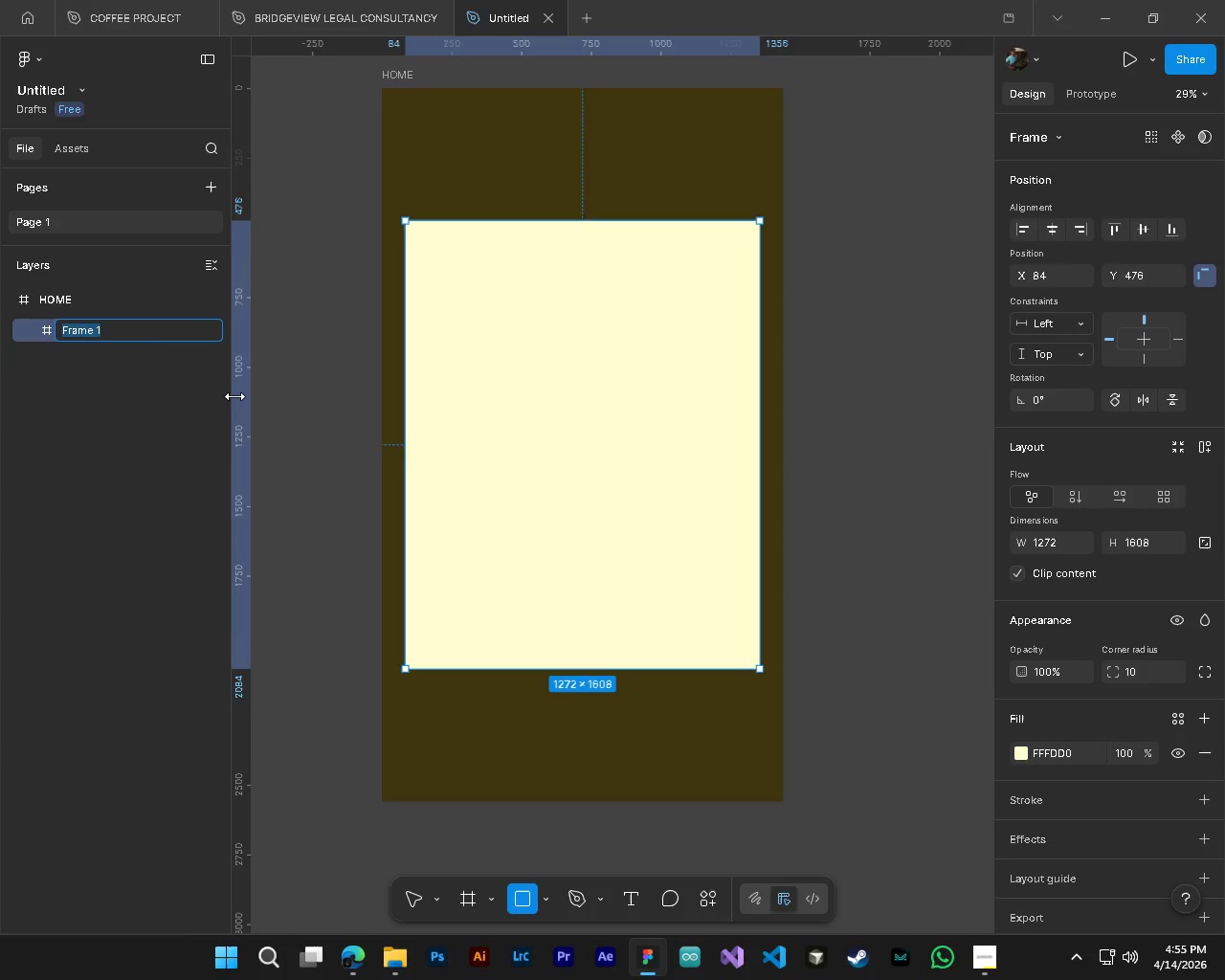 
type(SIG)
 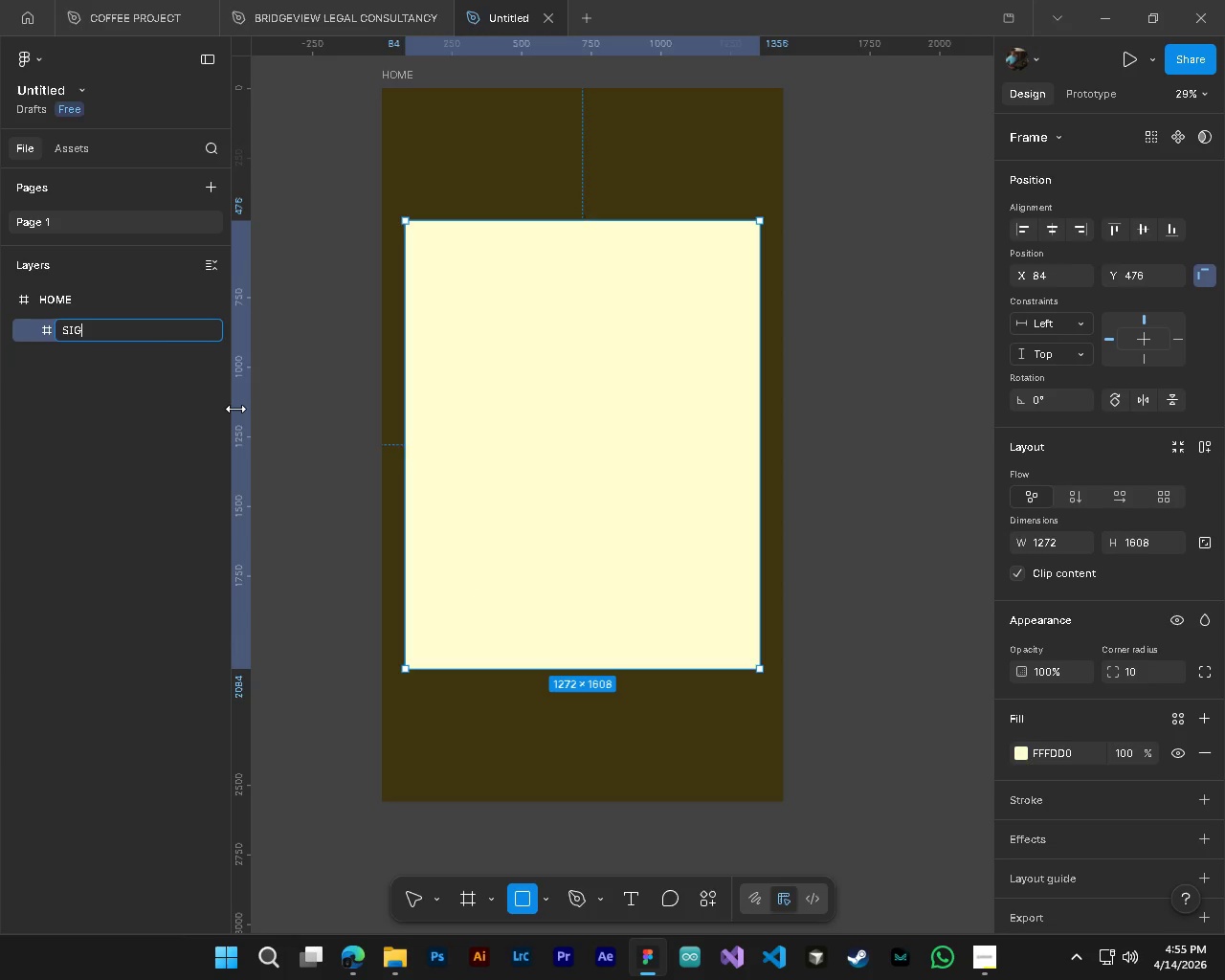 
key(Enter)
 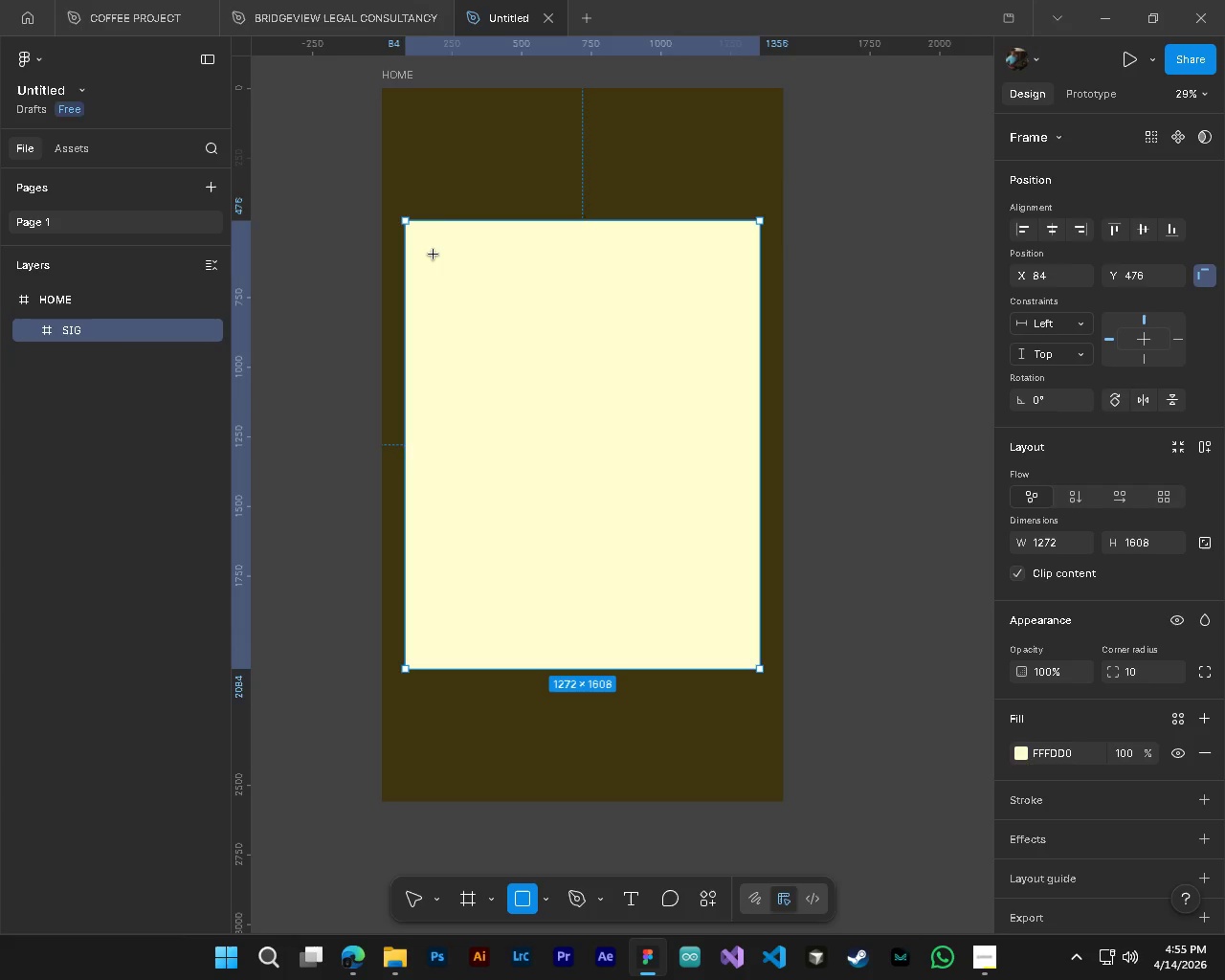 
left_click_drag(start_coordinate=[433, 254], to_coordinate=[575, 400])
 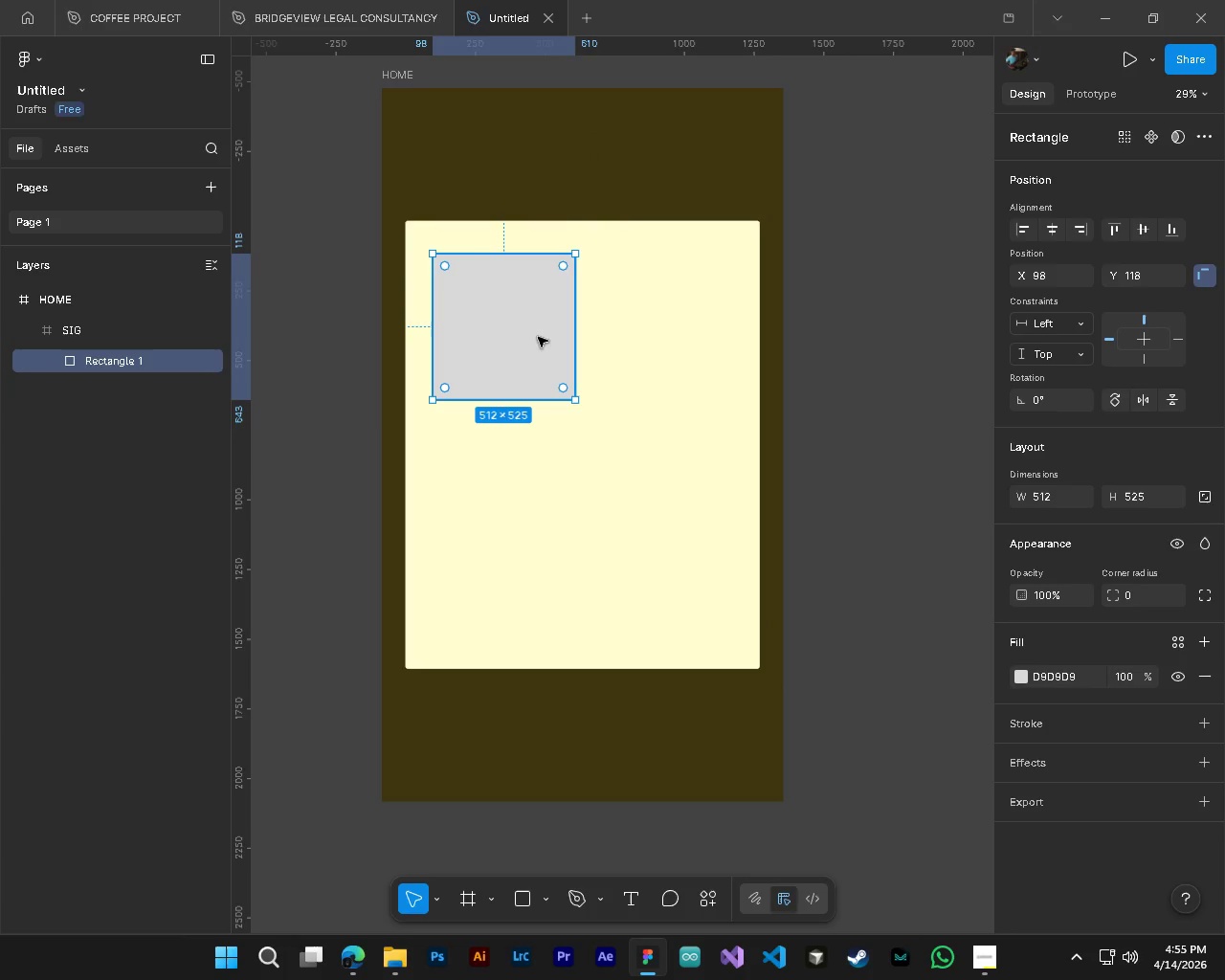 
hold_key(key=ControlLeft, duration=1.5)
 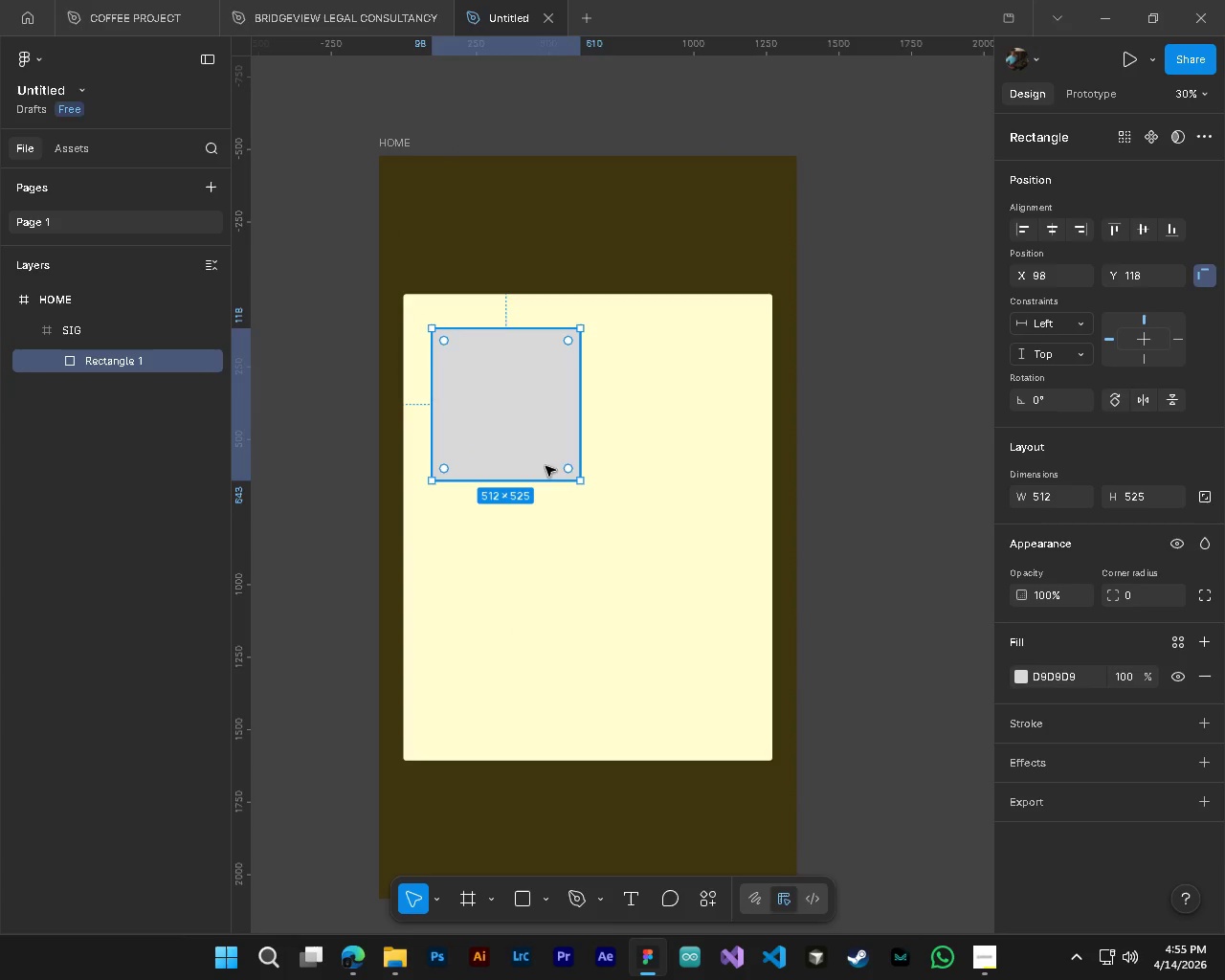 
hold_key(key=AltLeft, duration=1.5)
 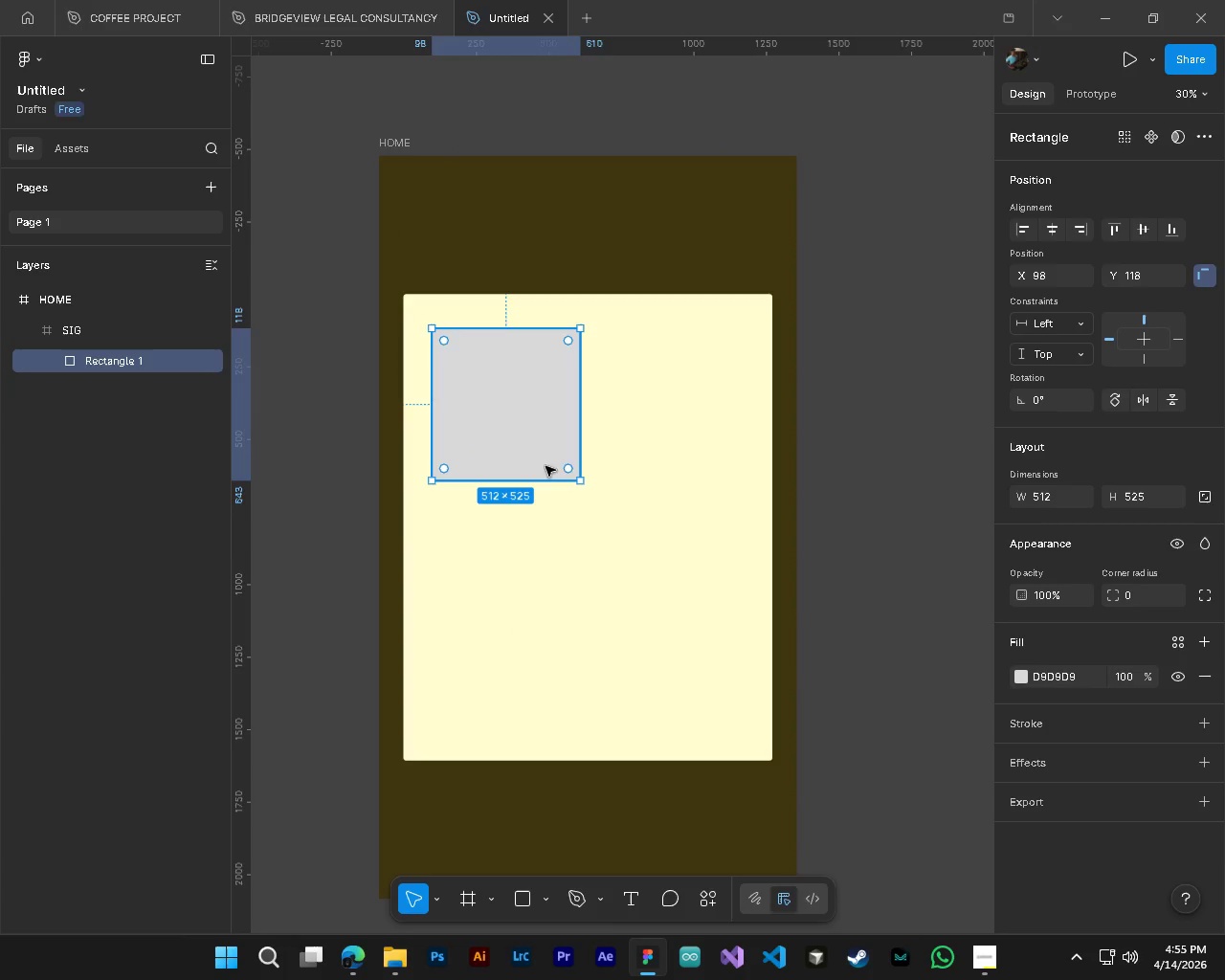 
scroll: coordinate [532, 327], scroll_direction: up, amount: 3.0
 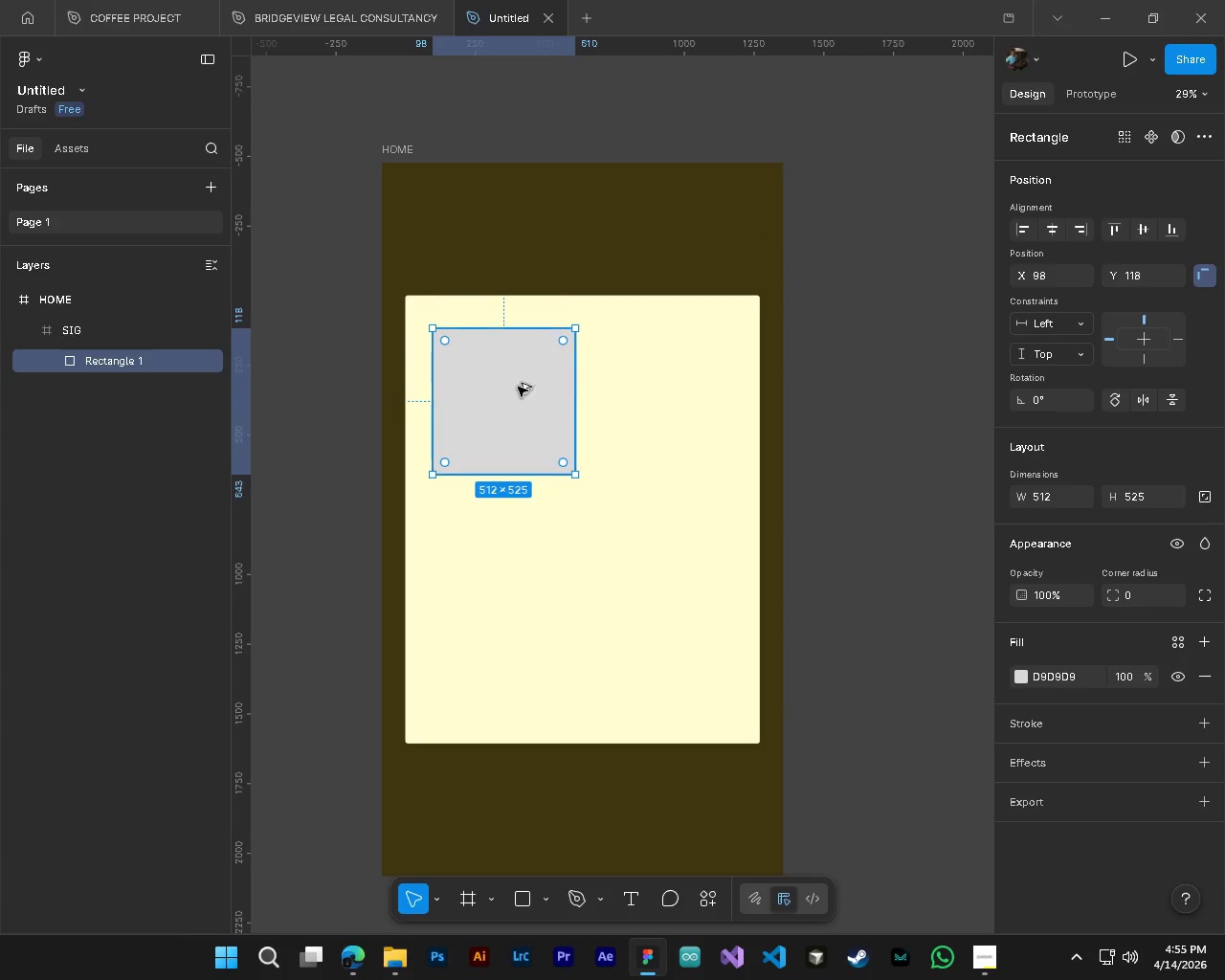 
hold_key(key=AltLeft, duration=0.44)
hold_key(key=ControlLeft, duration=0.47)
scroll: coordinate [433, 323], scroll_direction: up, amount: 1.0
 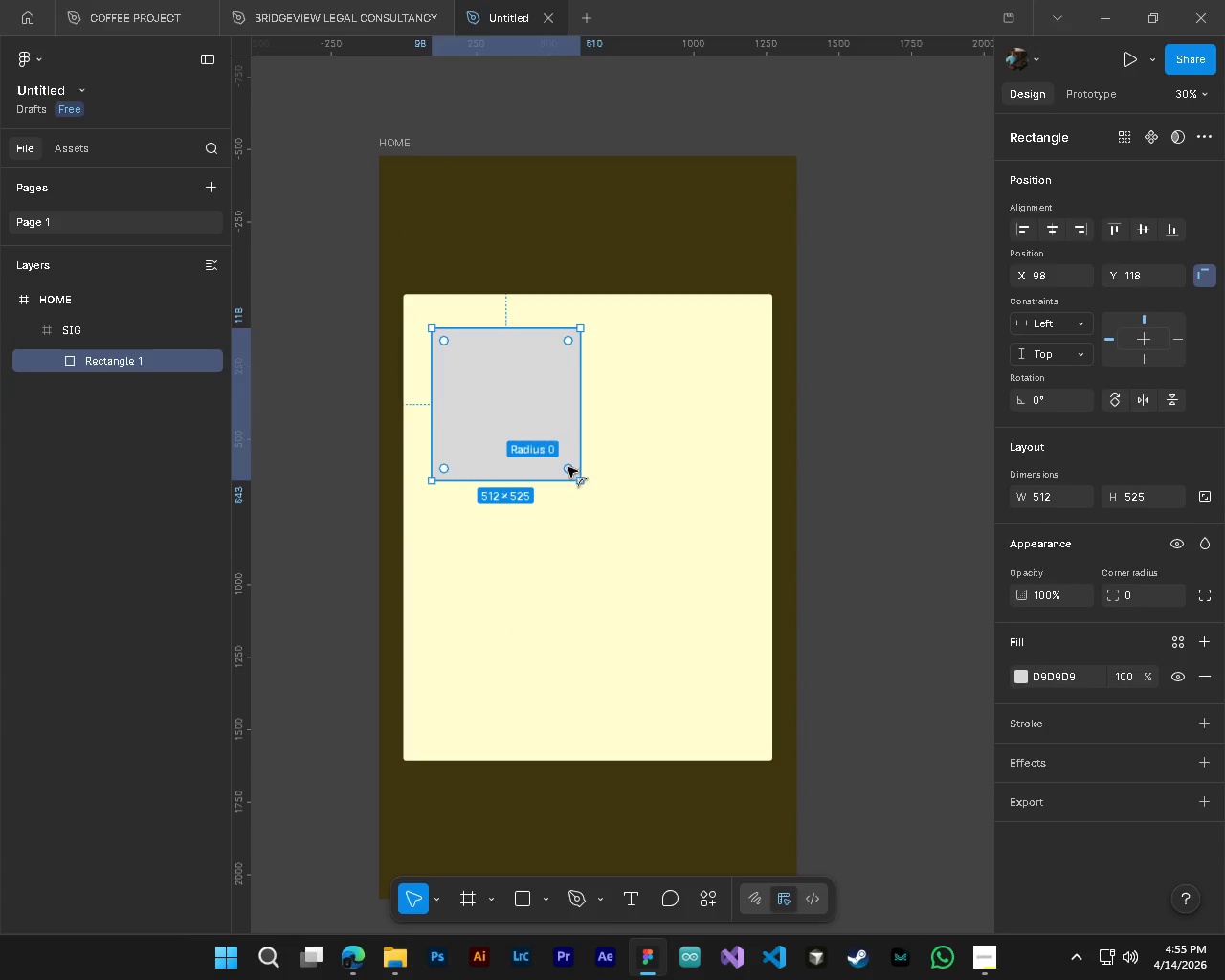 
left_click_drag(start_coordinate=[567, 468], to_coordinate=[562, 464])
 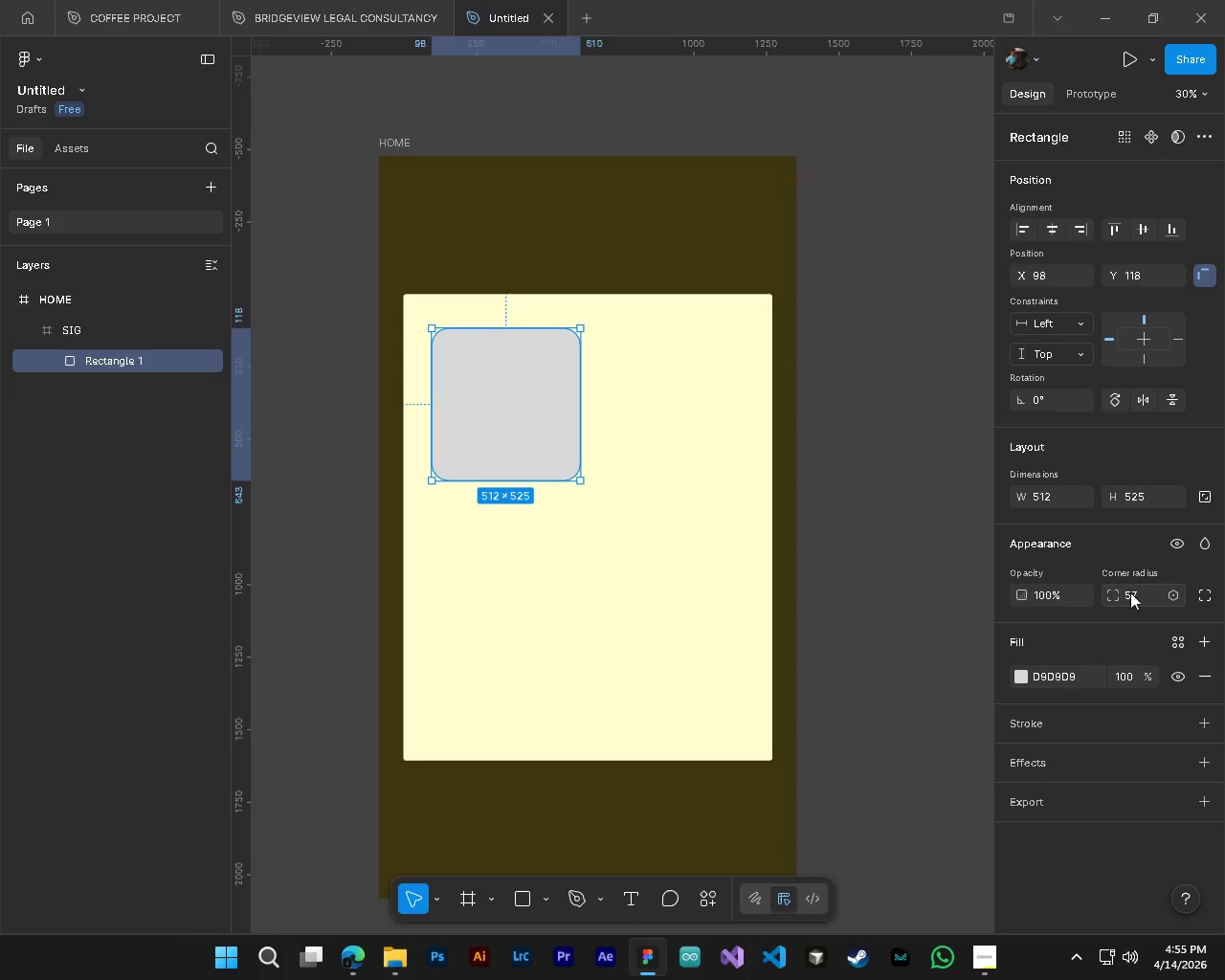 
left_click([1141, 599])
 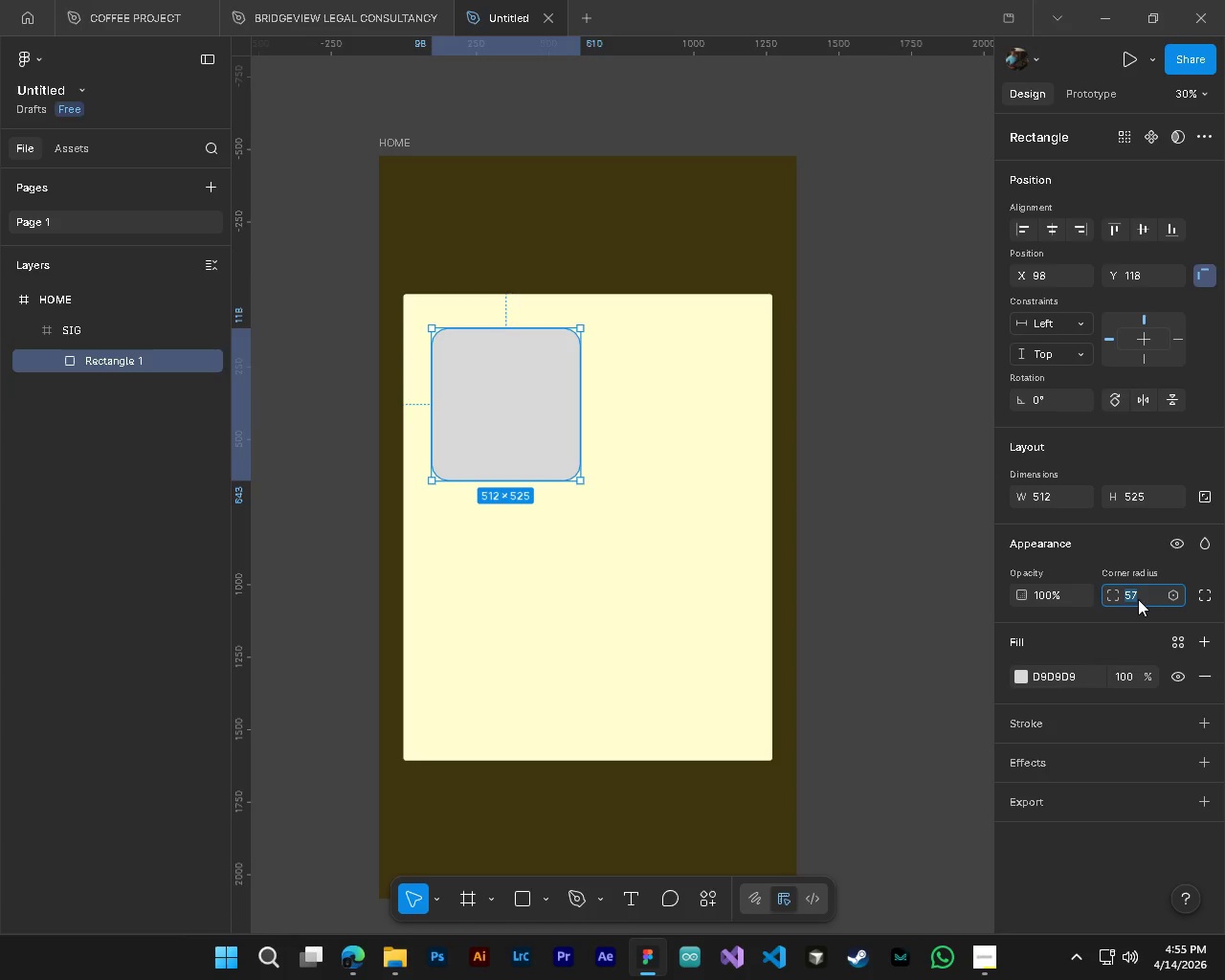 
key(Numpad1)
 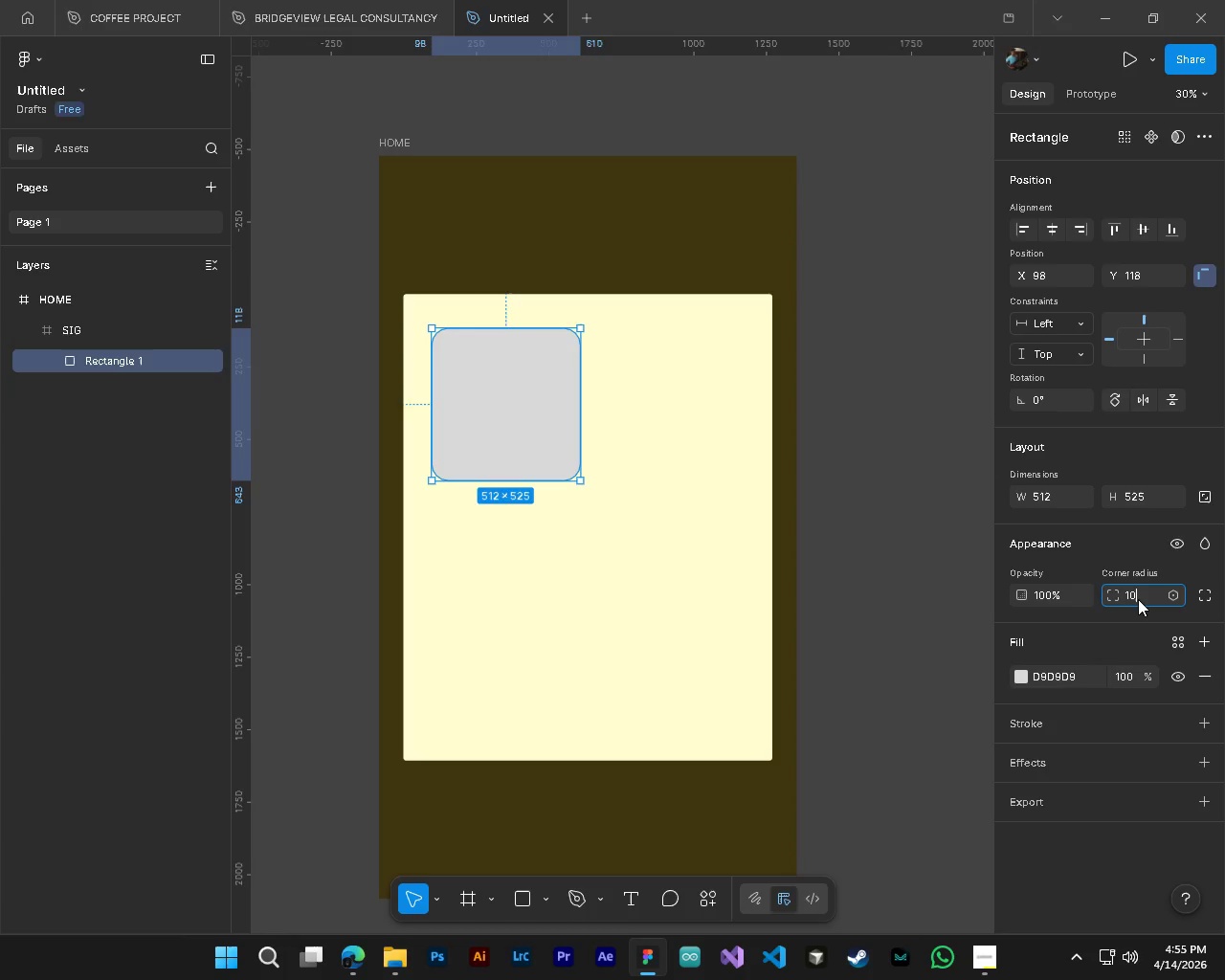 
key(Numpad0)
 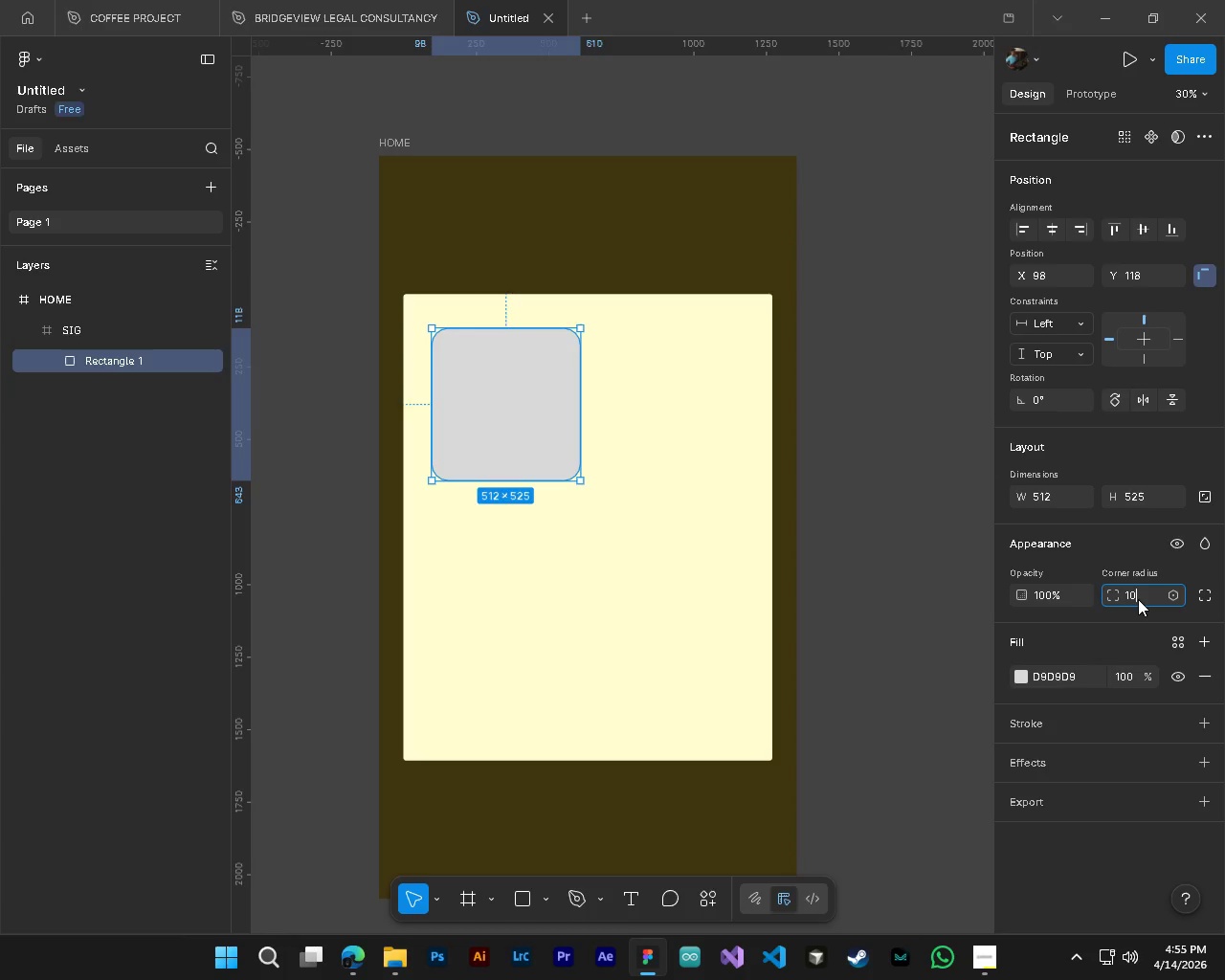 
key(NumpadEnter)
 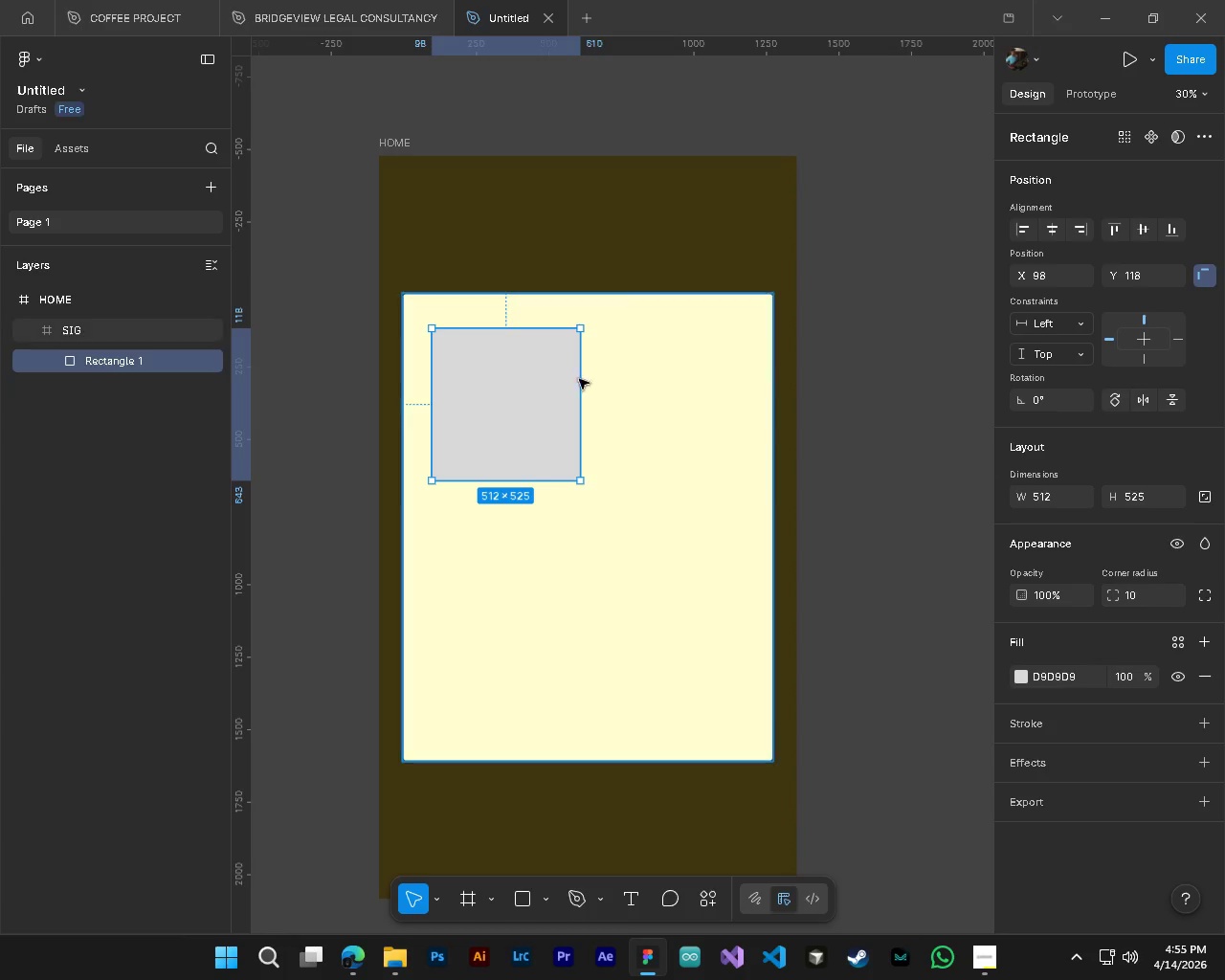 
hold_key(key=ControlLeft, duration=0.45)
hold_key(key=AltLeft, duration=0.41)
scroll: coordinate [534, 379], scroll_direction: down, amount: 3.0
 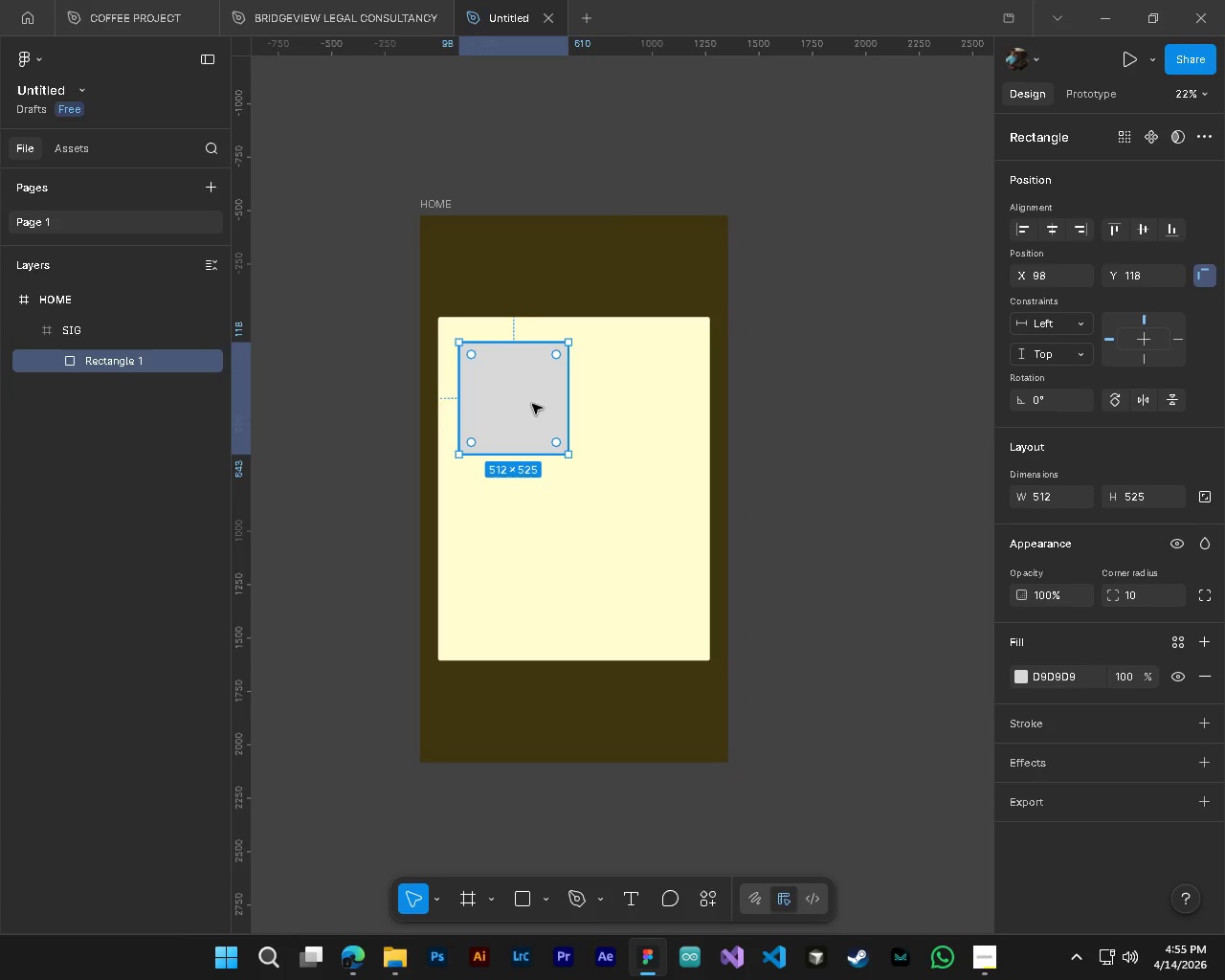 
hold_key(key=AltLeft, duration=1.53)
 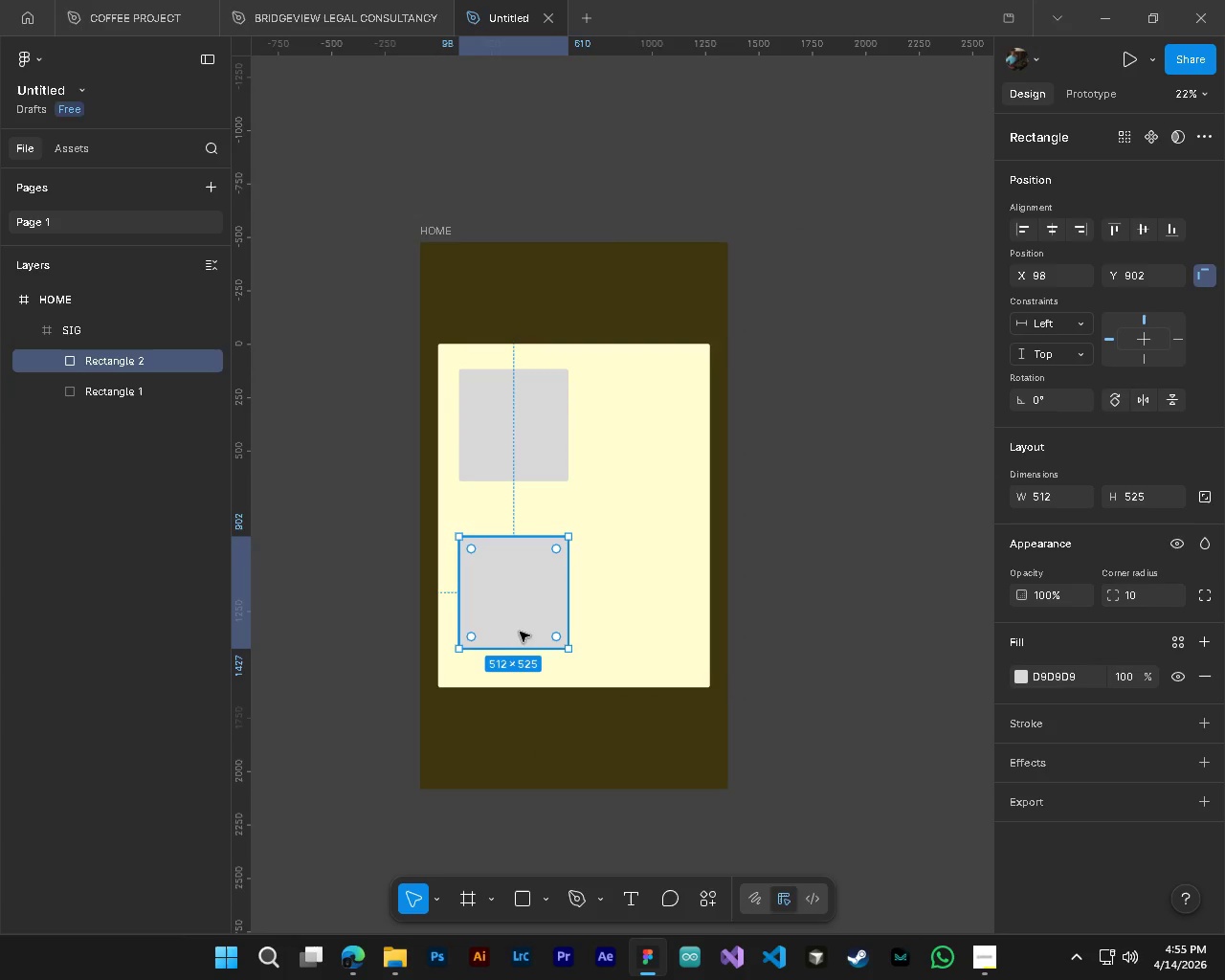 
scroll: coordinate [527, 405], scroll_direction: up, amount: 2.0
 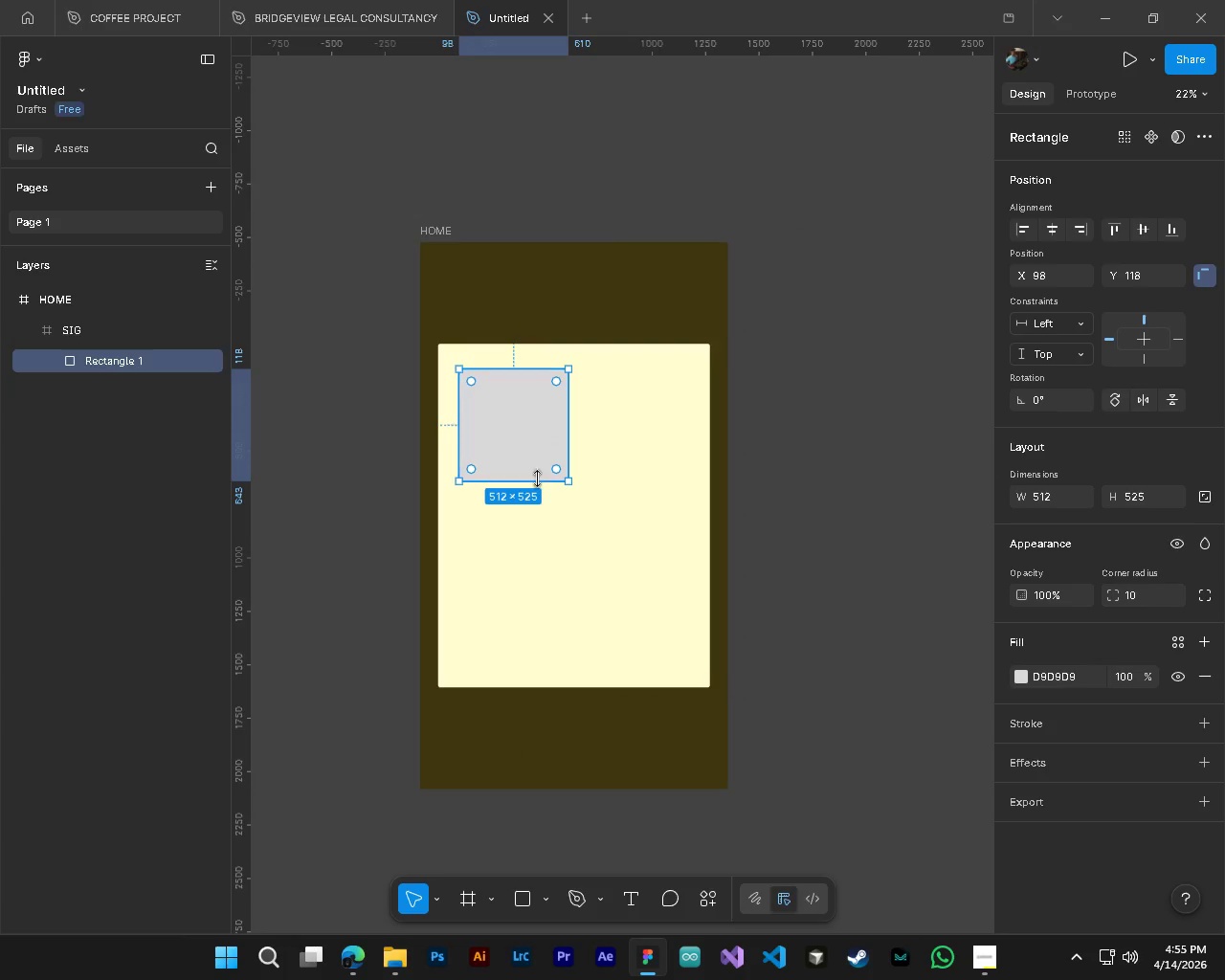 
left_click_drag(start_coordinate=[521, 431], to_coordinate=[520, 598])
 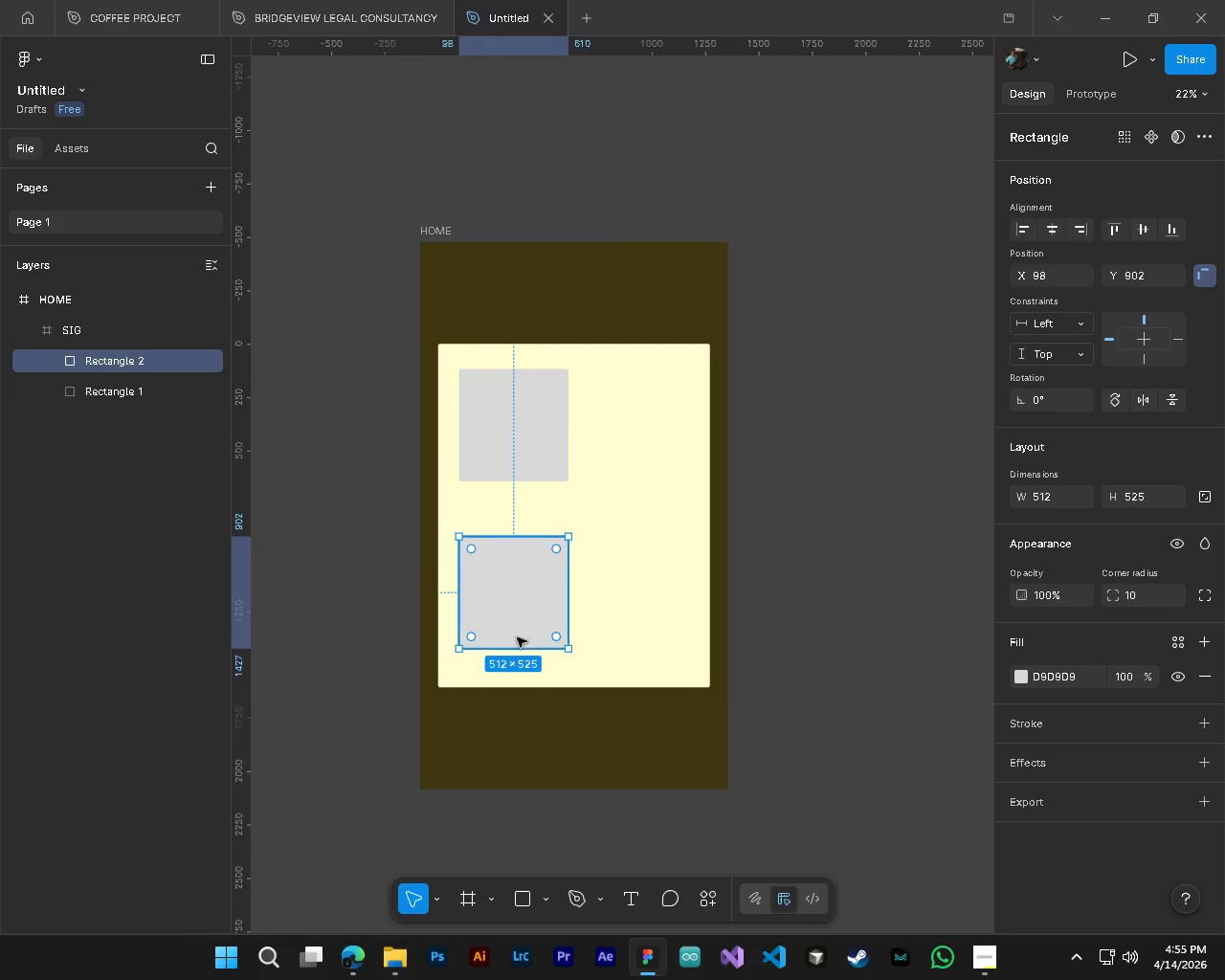 
hold_key(key=AltLeft, duration=0.55)
 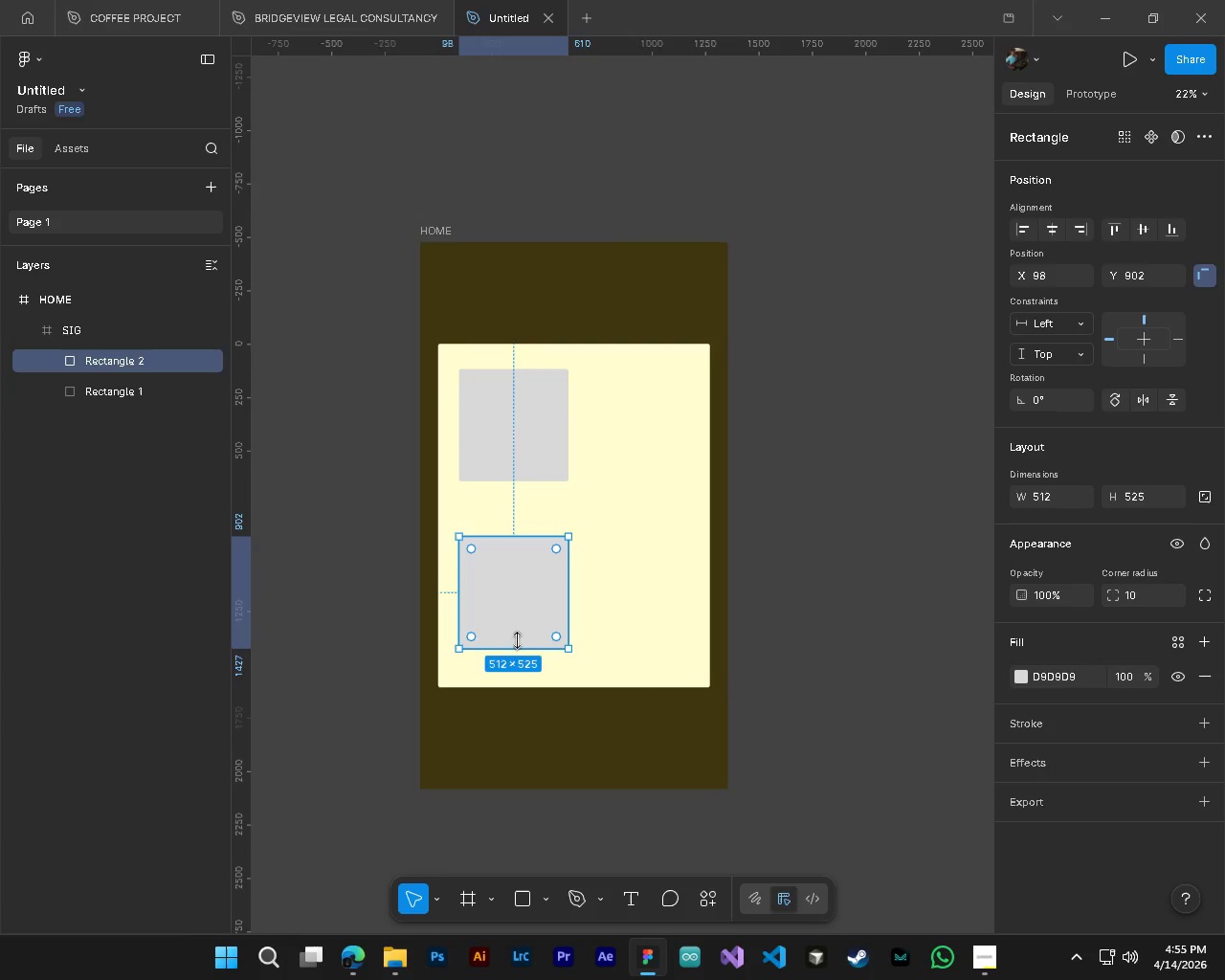 
key(Control+ControlLeft)
 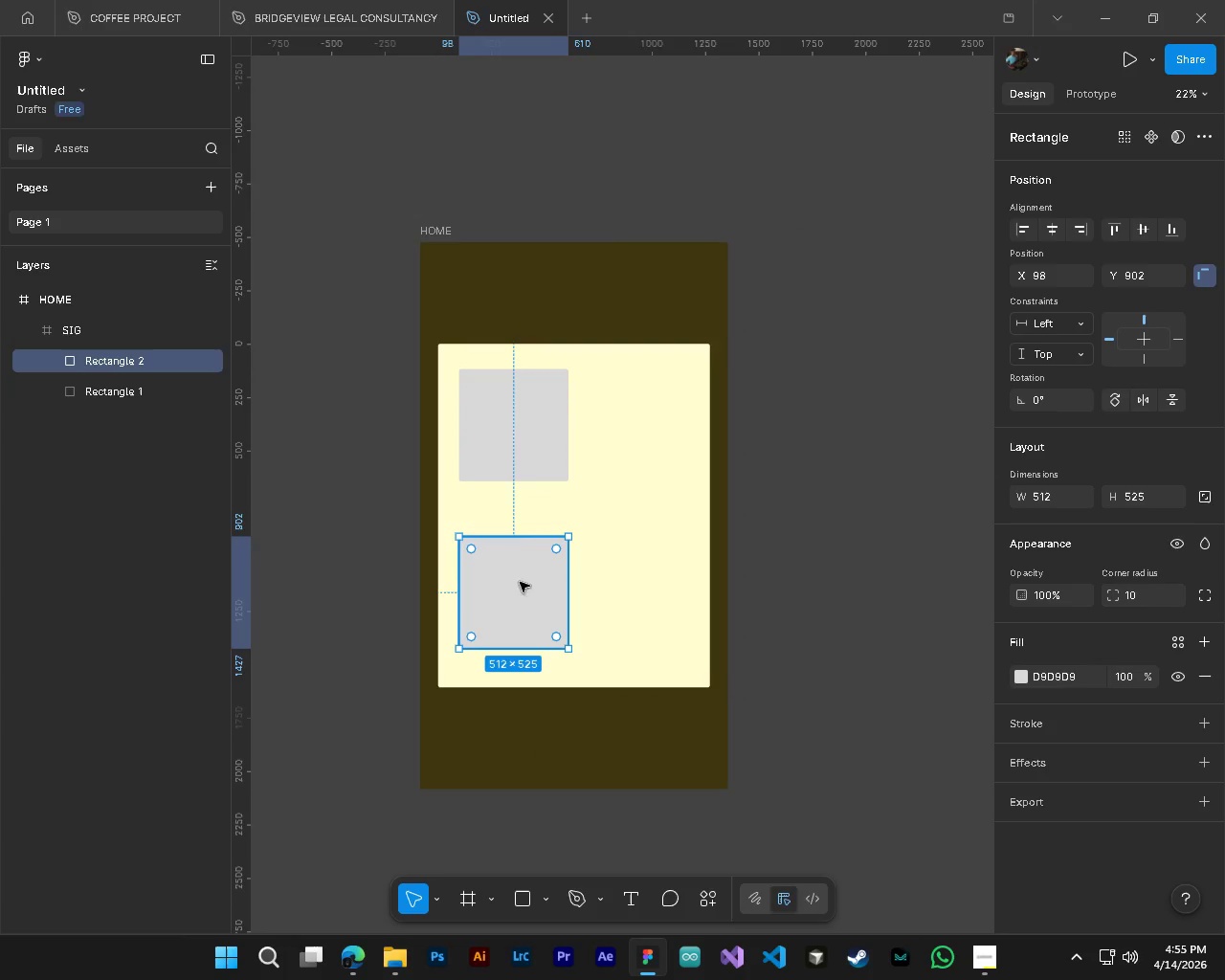 
key(Control+Z)
 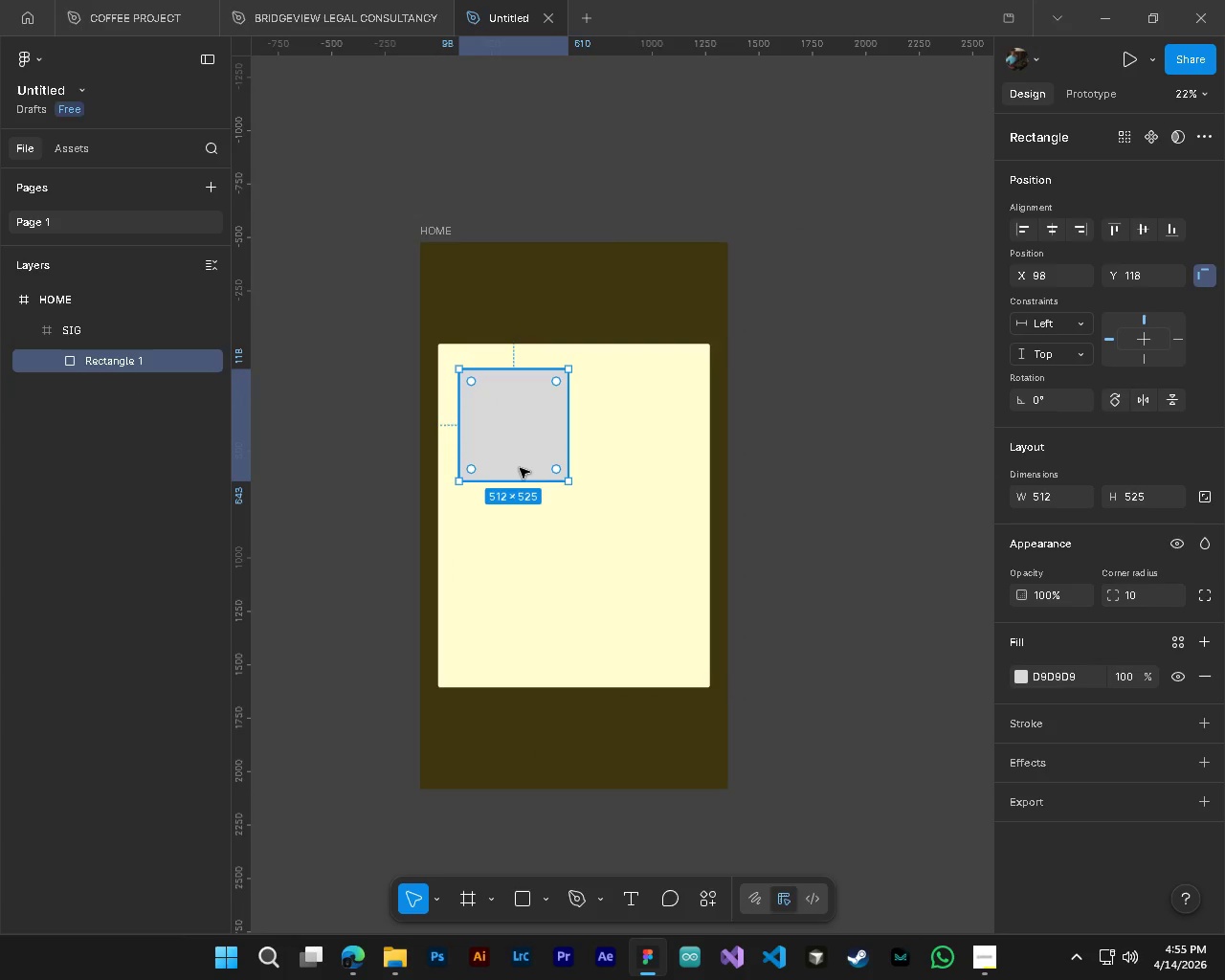 
left_click([520, 468])
 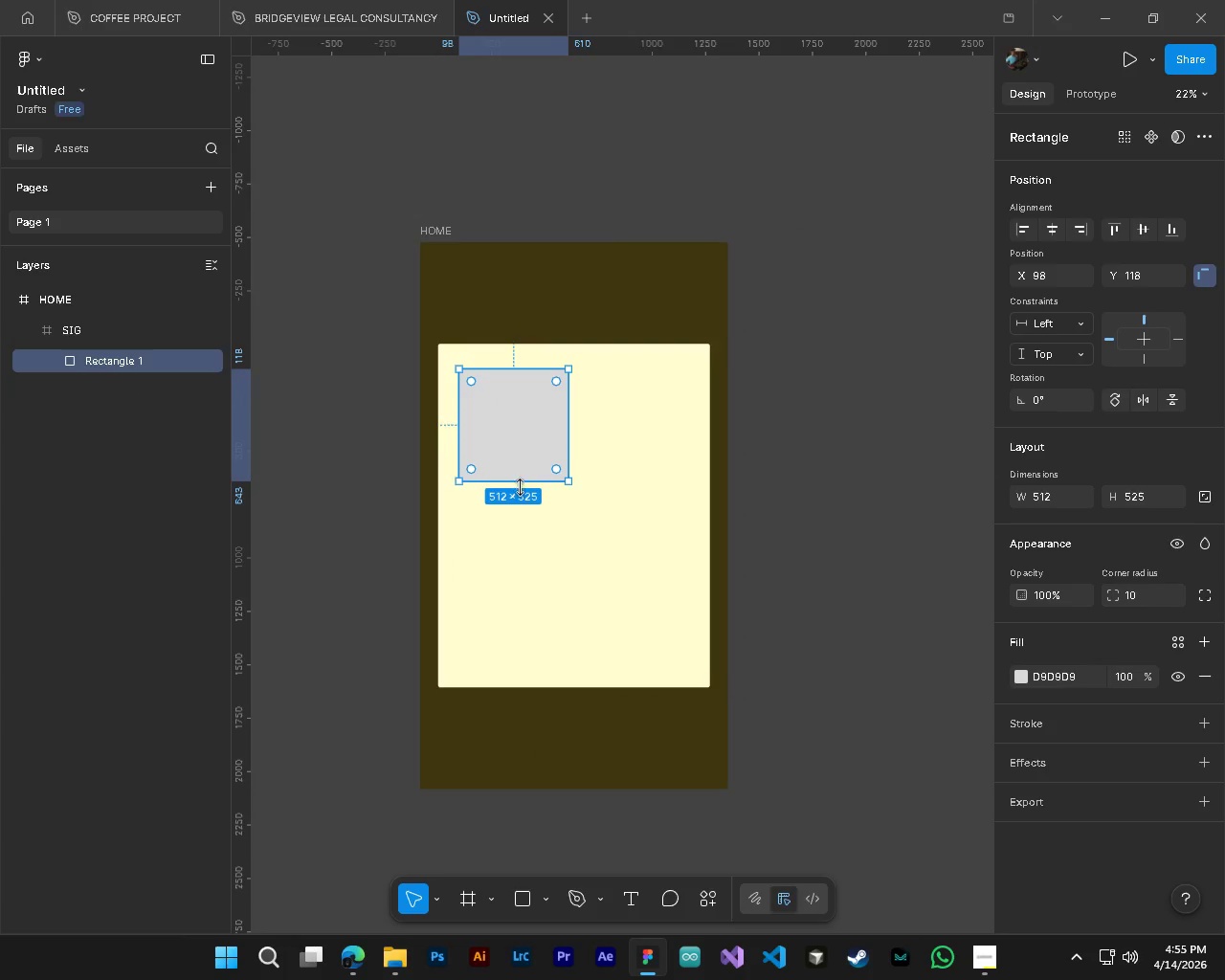 
left_click_drag(start_coordinate=[520, 484], to_coordinate=[518, 522])
 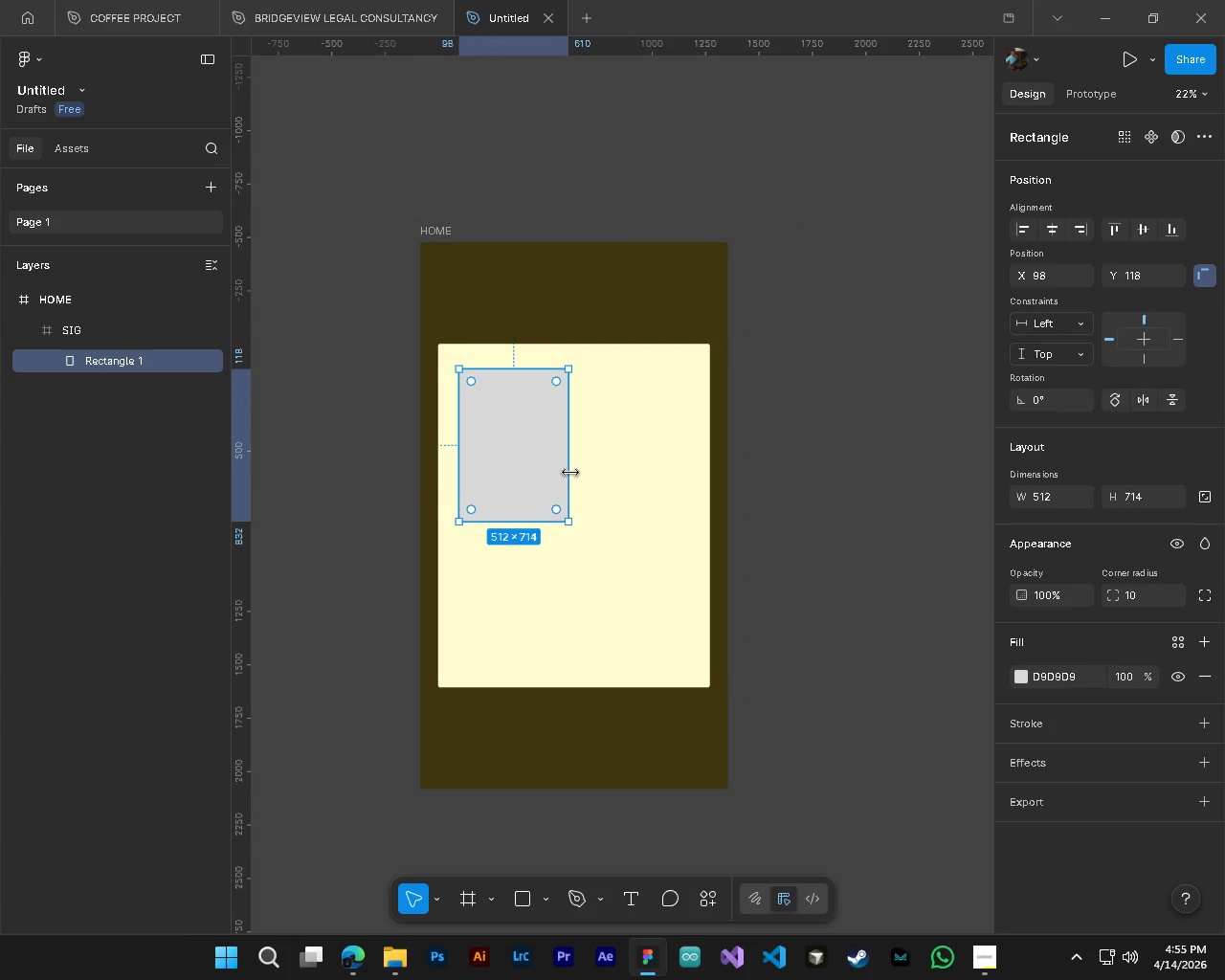 
left_click_drag(start_coordinate=[570, 473], to_coordinate=[586, 474])
 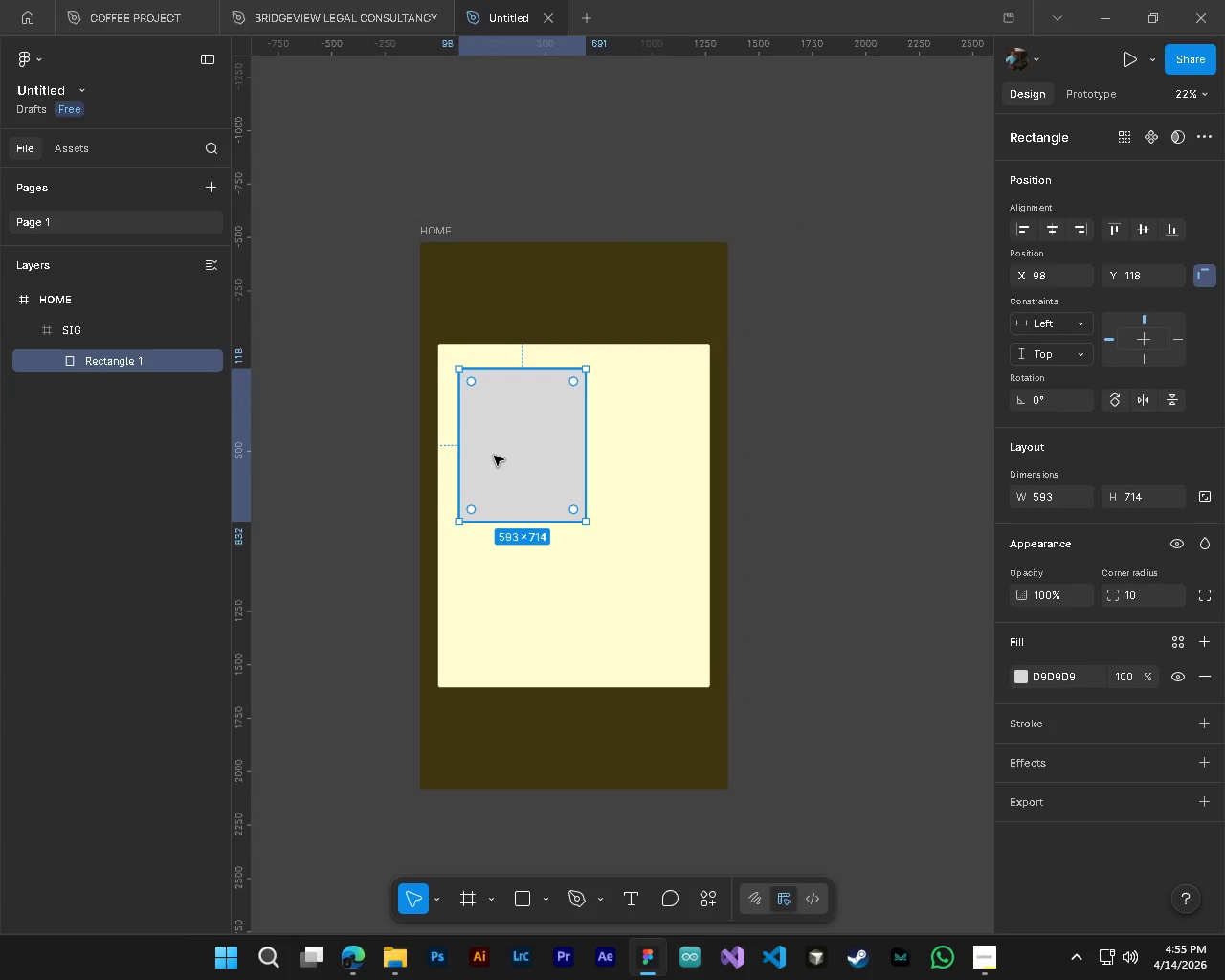 
hold_key(key=AltLeft, duration=1.56)
hold_key(key=ControlLeft, duration=1.5)
scroll: coordinate [475, 406], scroll_direction: up, amount: 4.0
 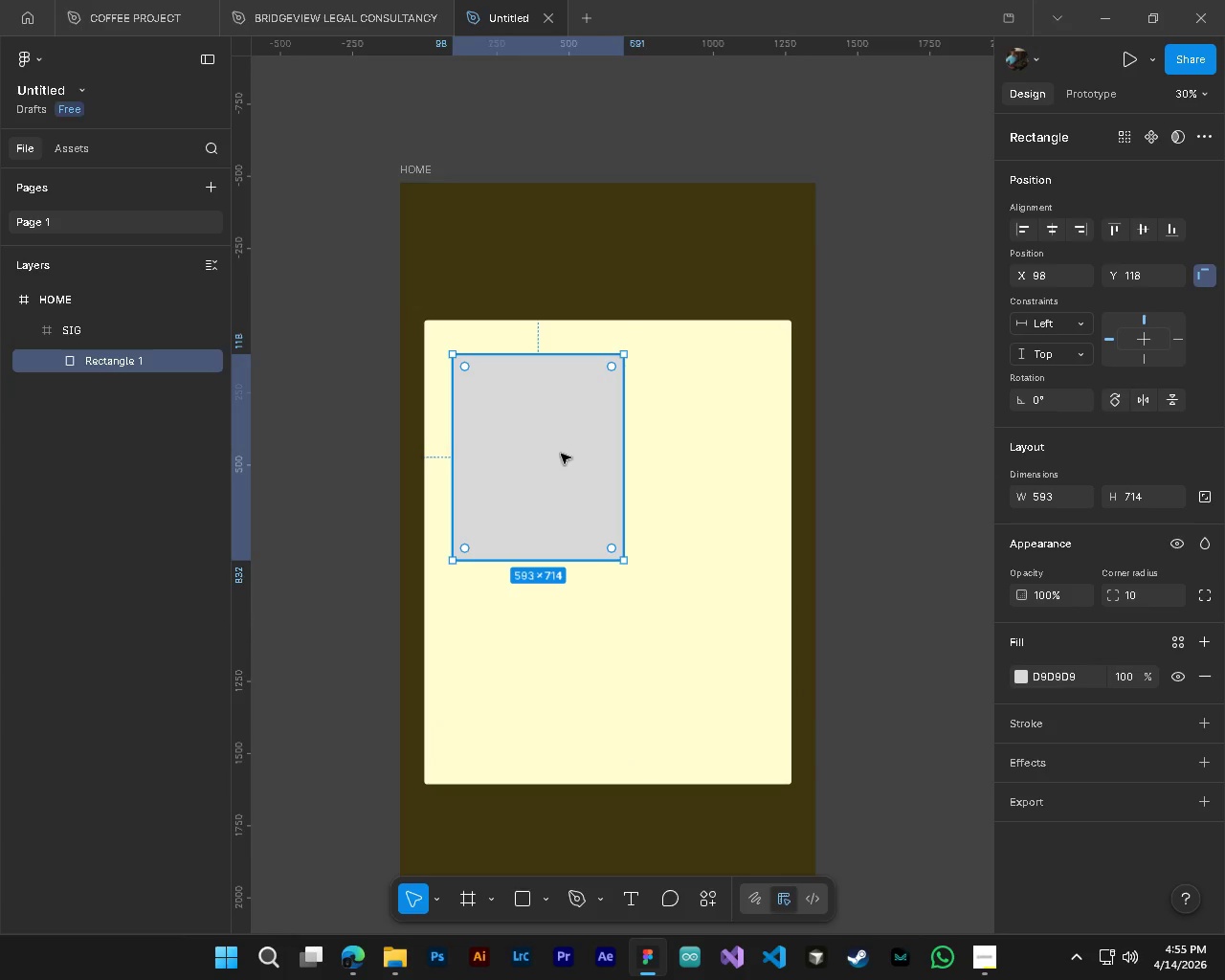 
left_click_drag(start_coordinate=[557, 454], to_coordinate=[537, 442])
 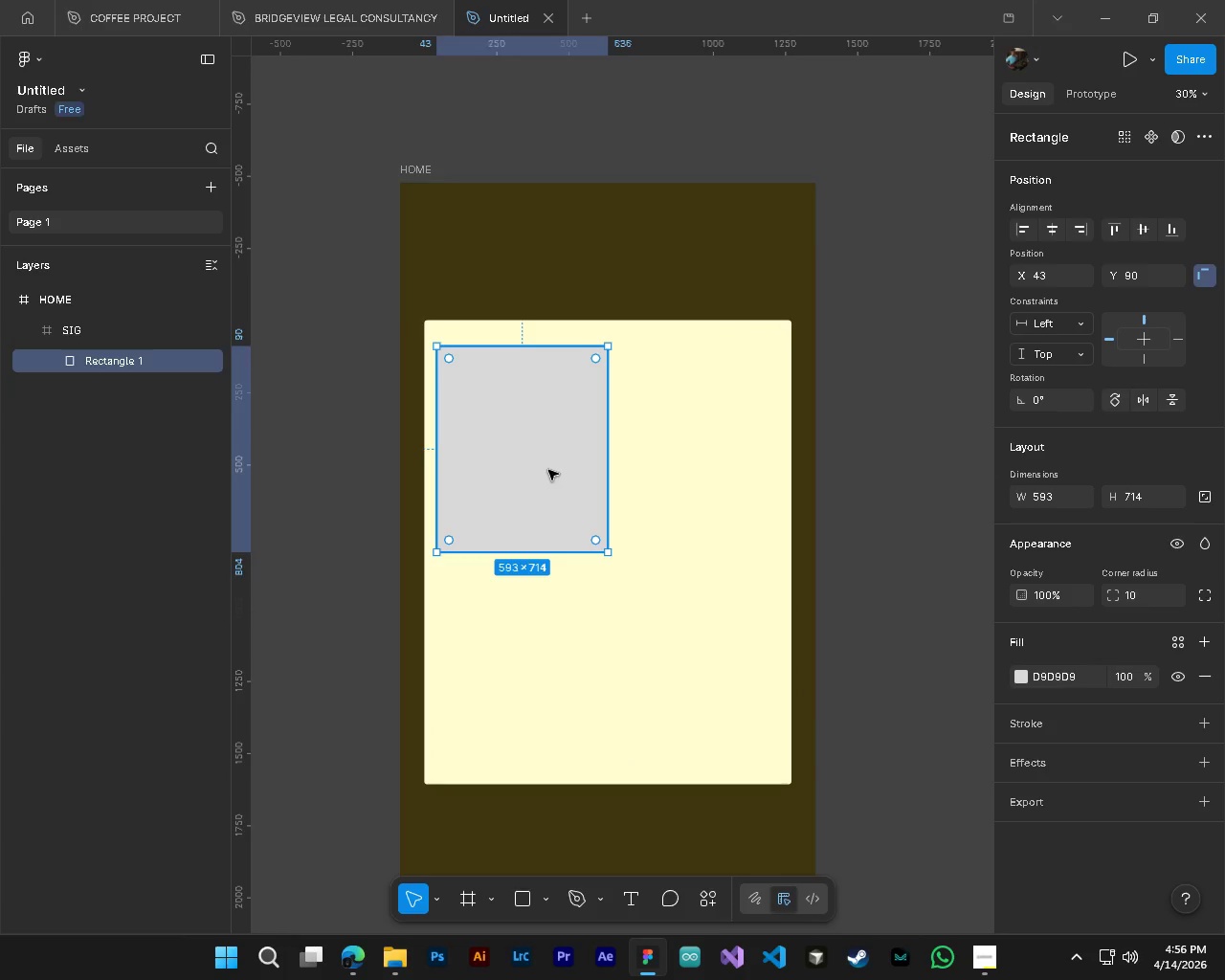 
left_click_drag(start_coordinate=[548, 472], to_coordinate=[547, 462])
 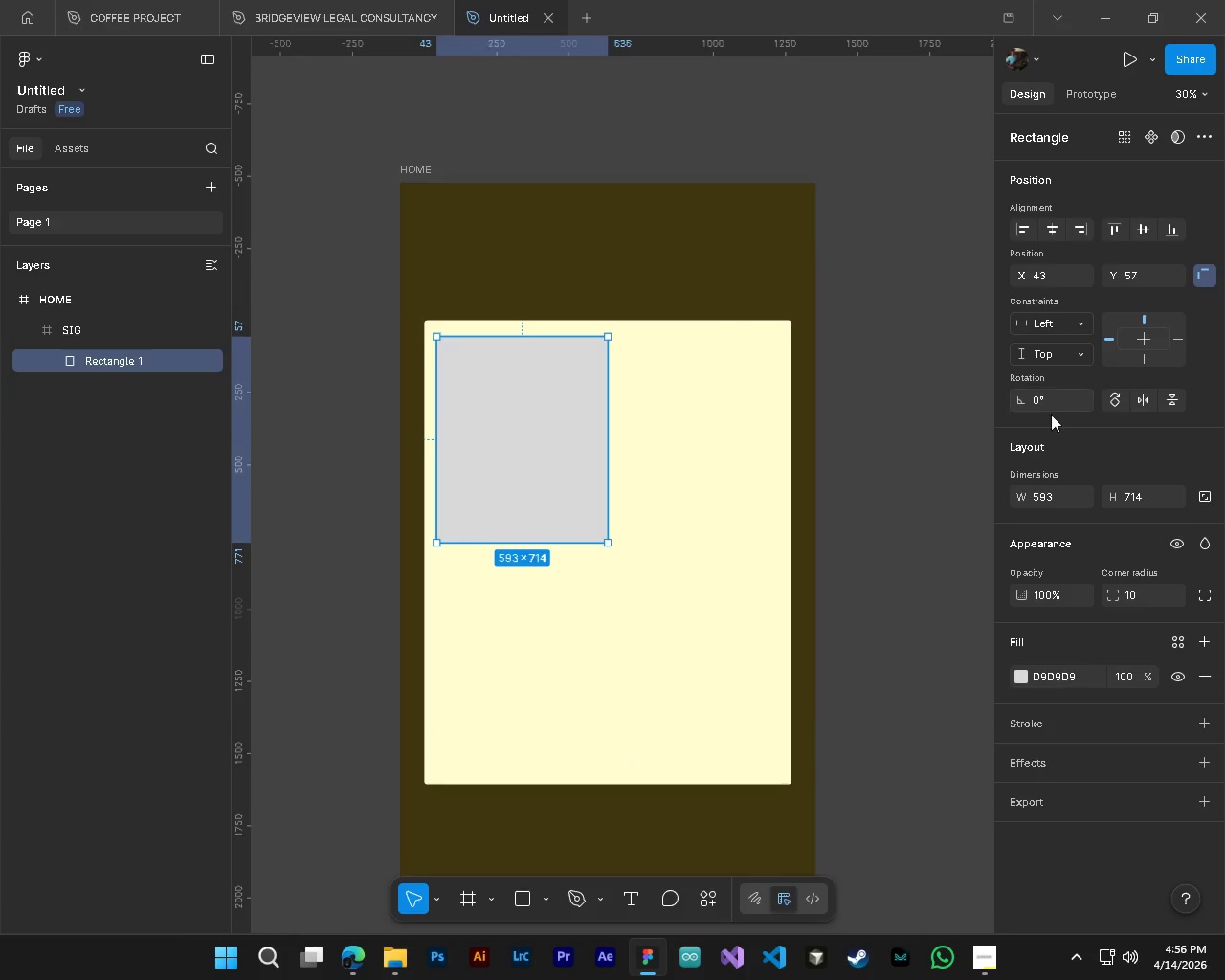 
hold_key(key=AltLeft, duration=0.59)
hold_key(key=ControlLeft, duration=0.59)
scroll: coordinate [567, 564], scroll_direction: down, amount: 1.0
 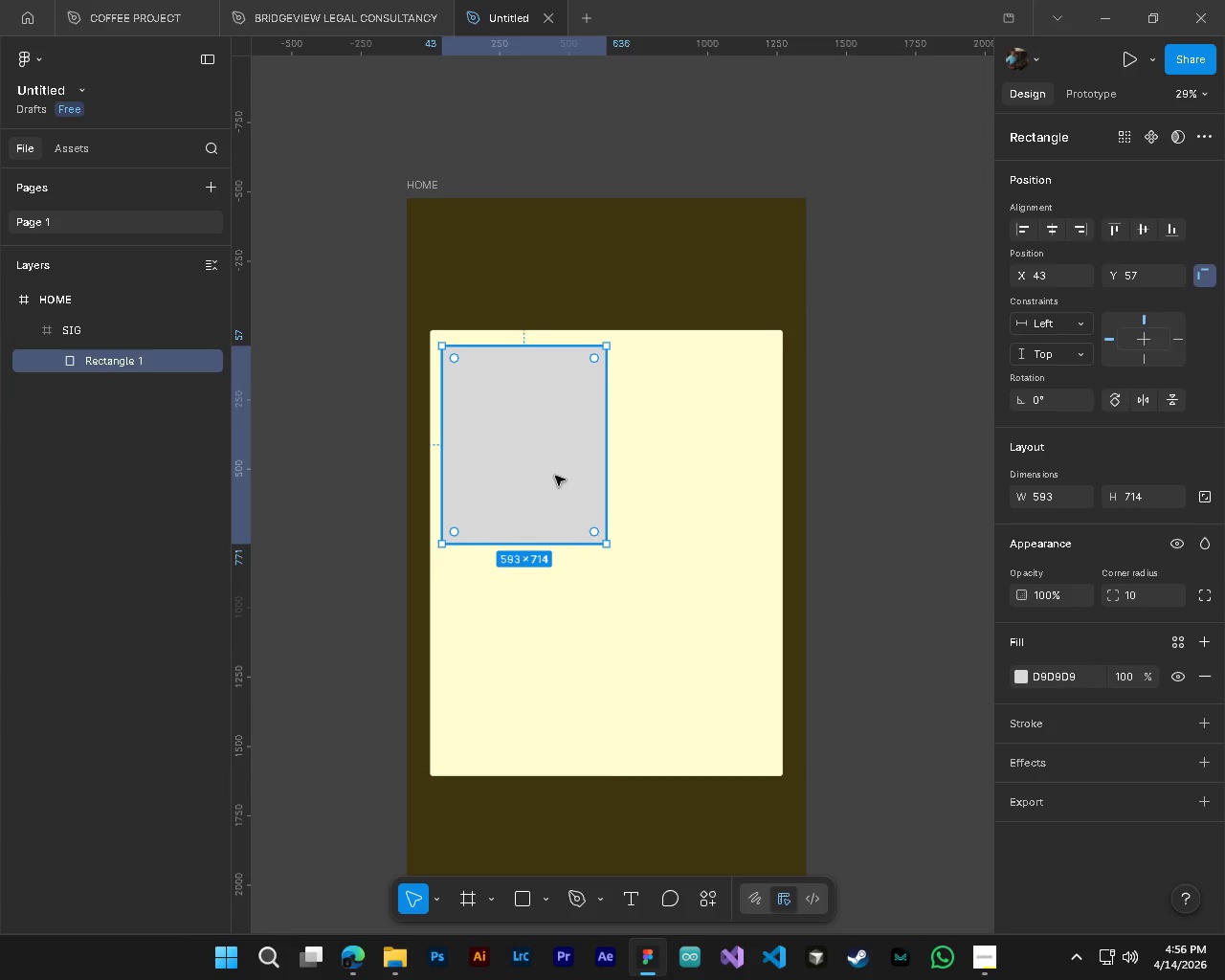 
hold_key(key=AltLeft, duration=1.52)
left_click_drag(start_coordinate=[555, 476], to_coordinate=[724, 479])
 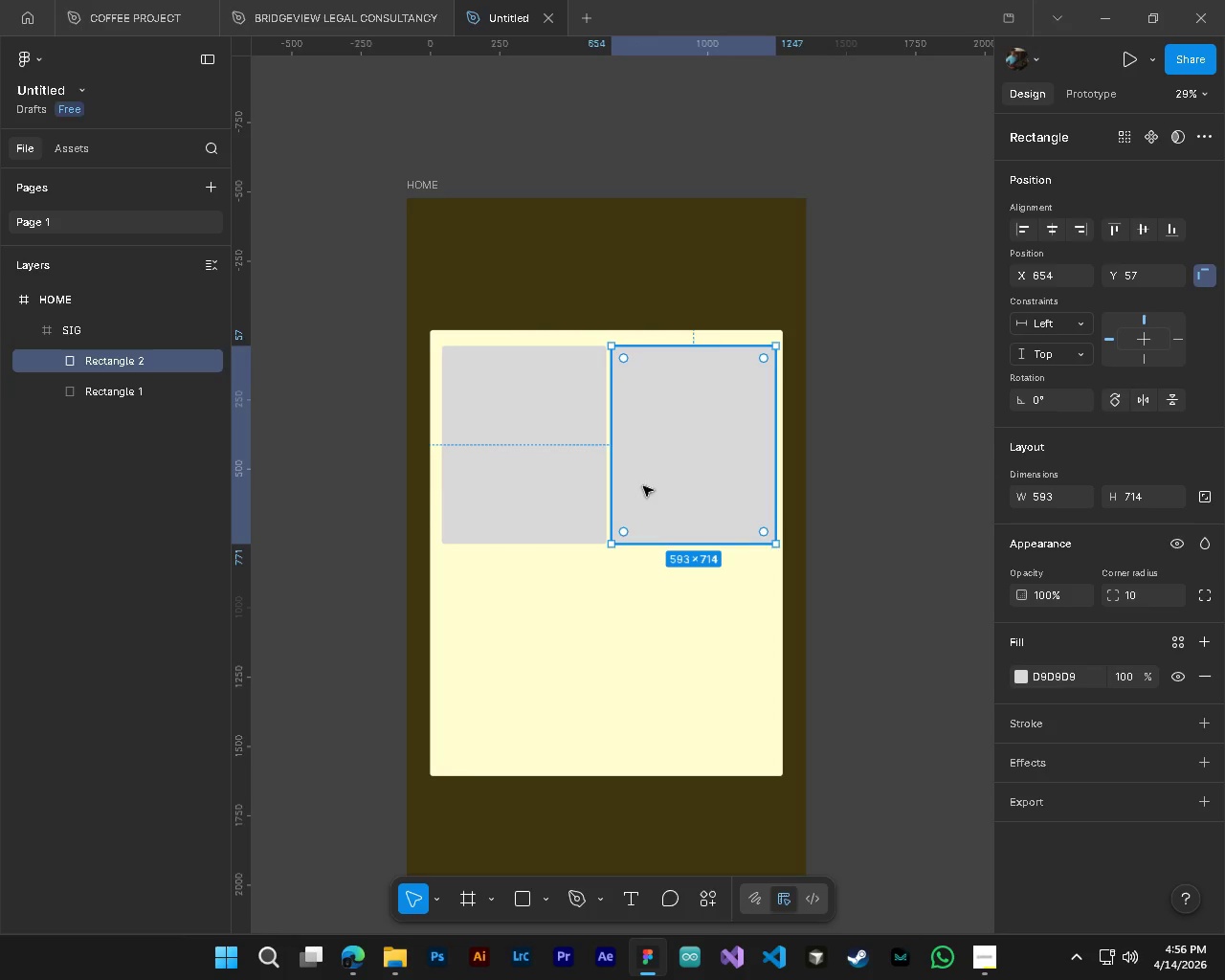 
hold_key(key=AltLeft, duration=1.51)
 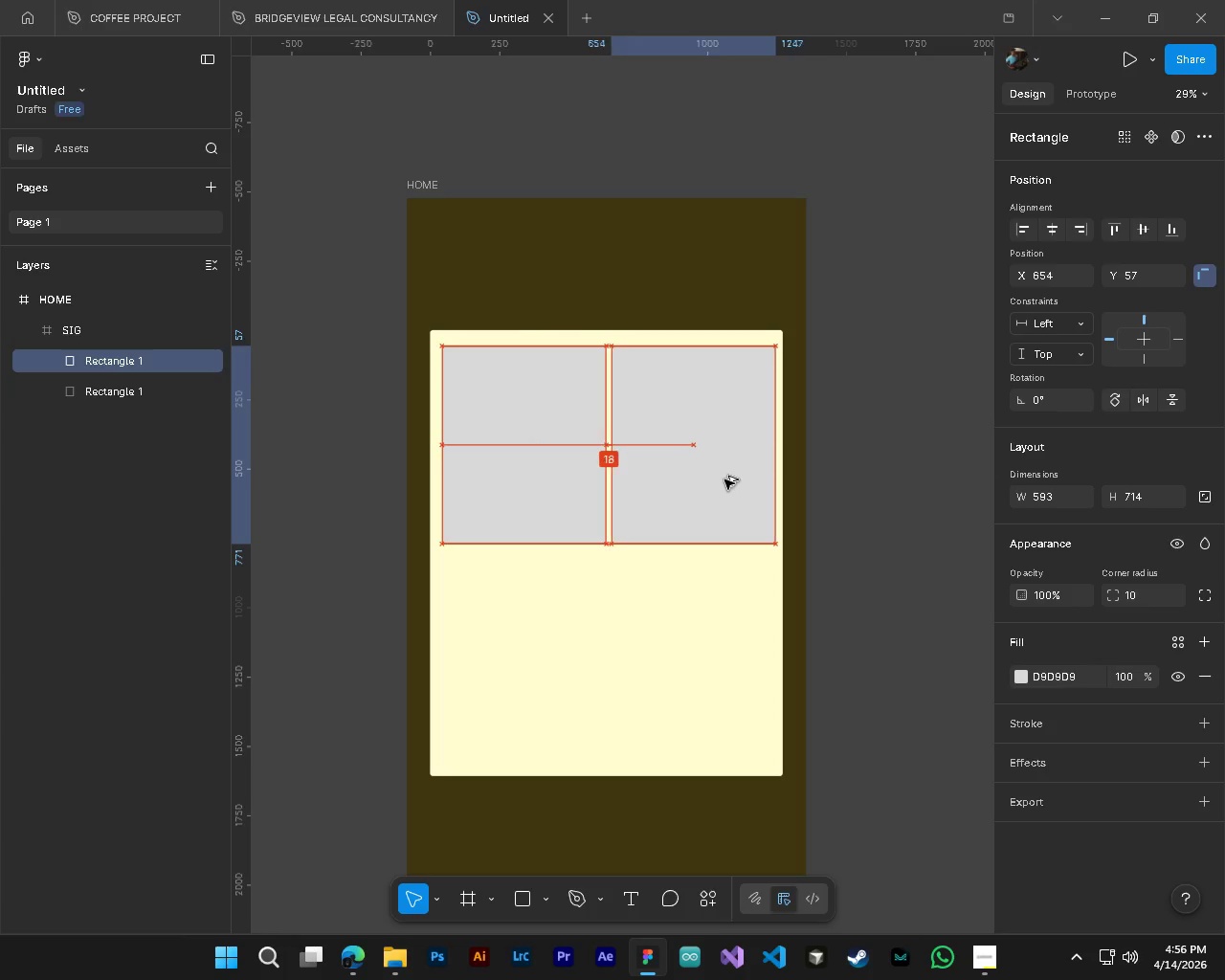 
hold_key(key=AltLeft, duration=1.2)
 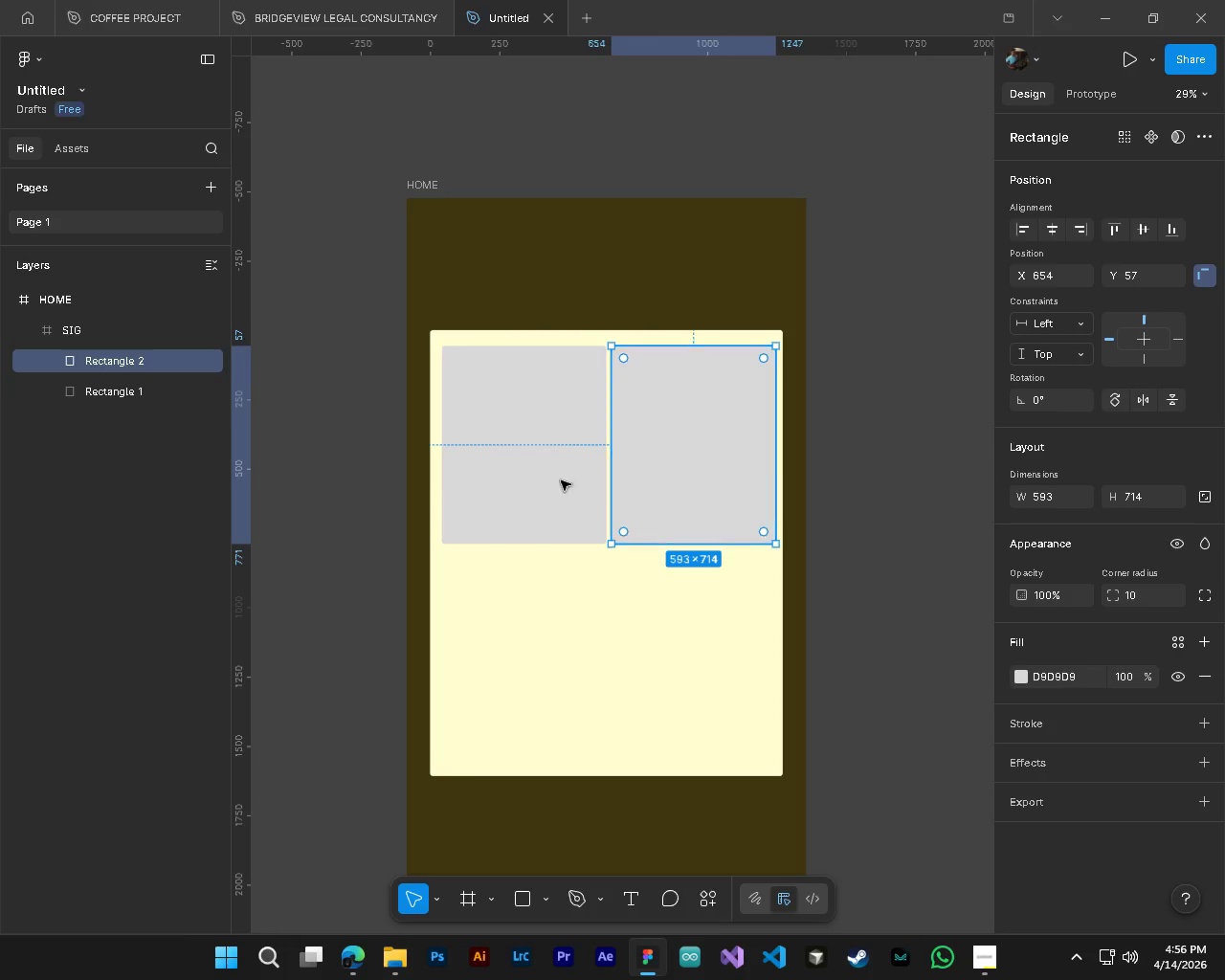 
hold_key(key=ShiftLeft, duration=0.62)
left_click([527, 475])
 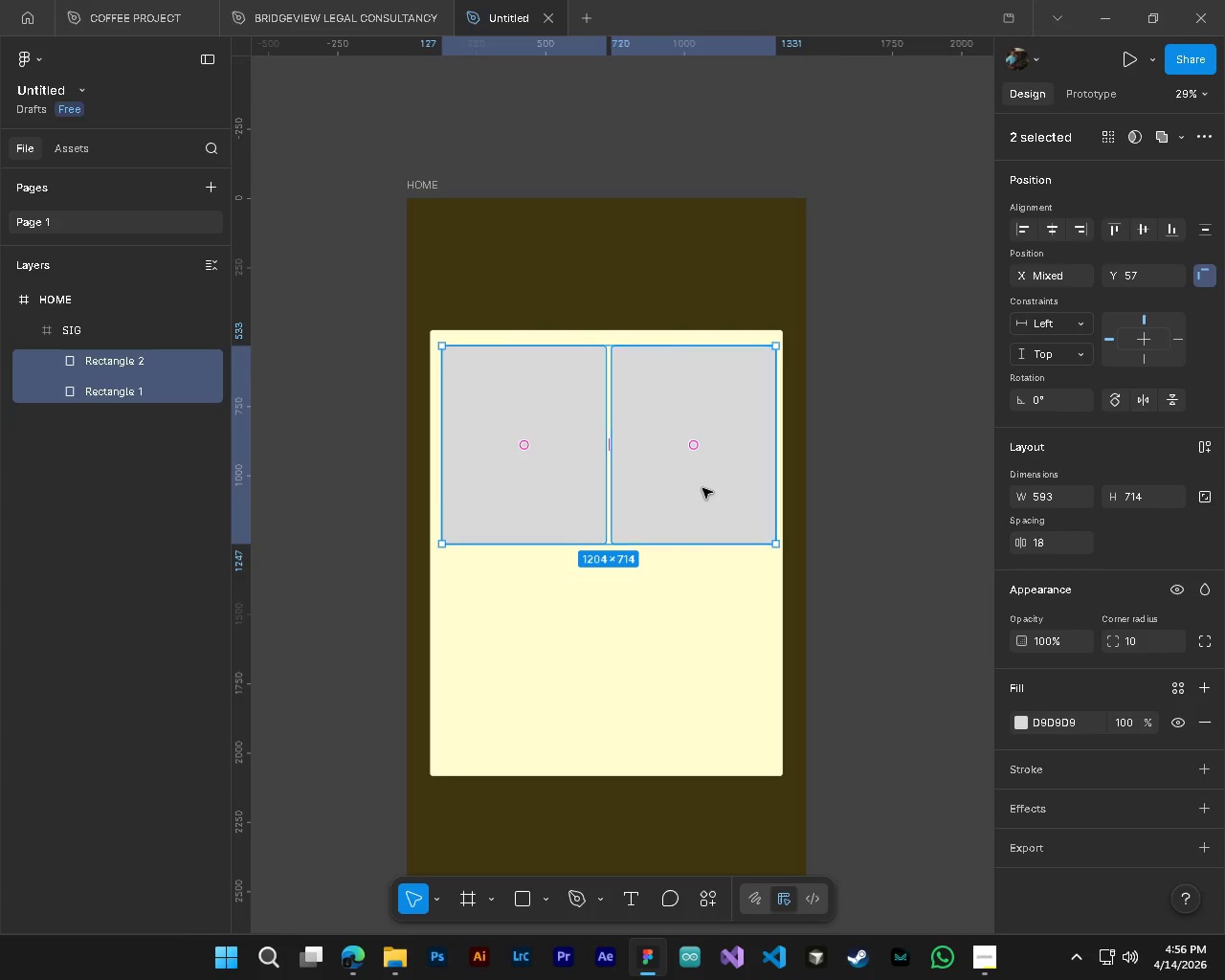 
left_click_drag(start_coordinate=[703, 488], to_coordinate=[700, 482])
 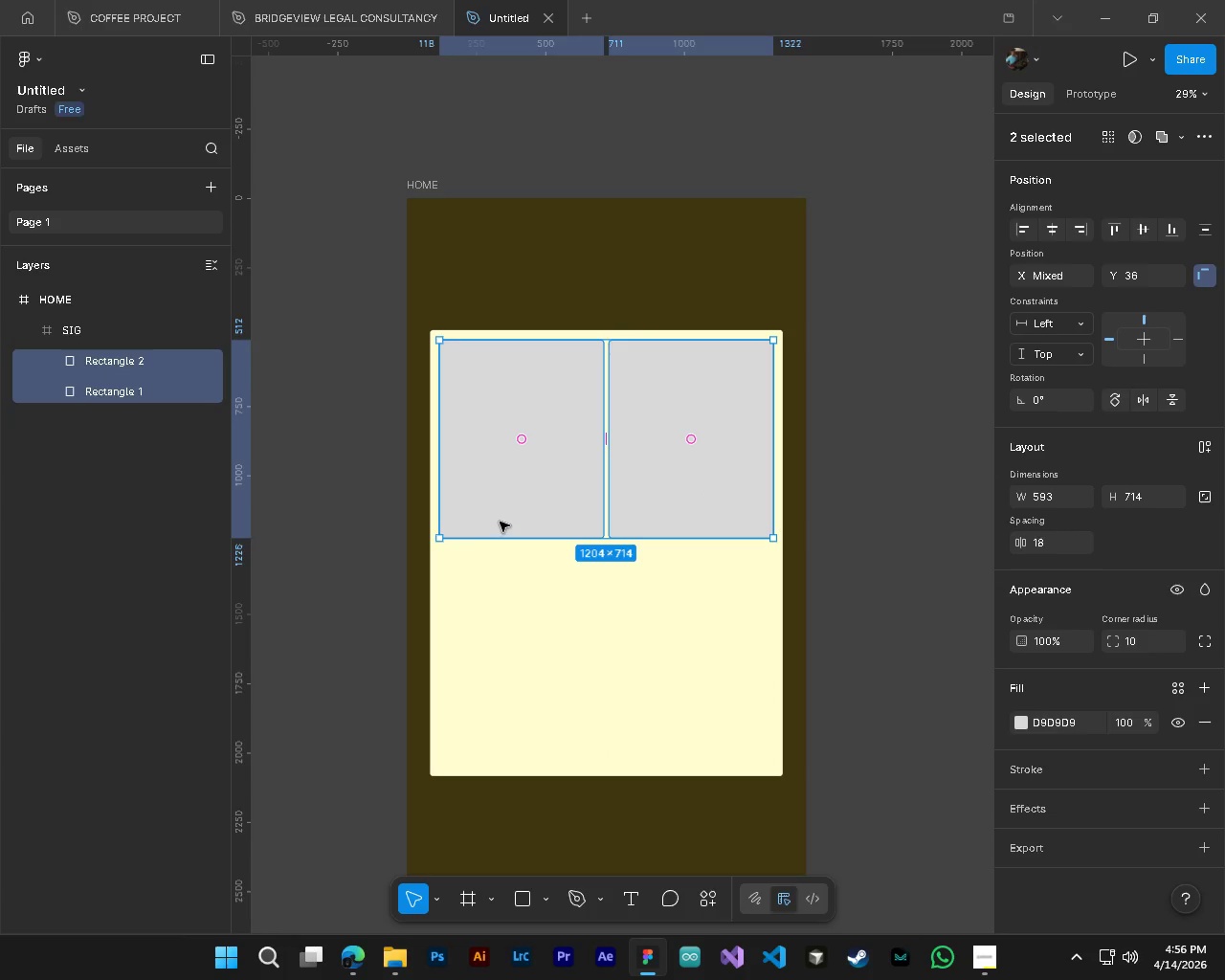 
left_click([500, 522])
 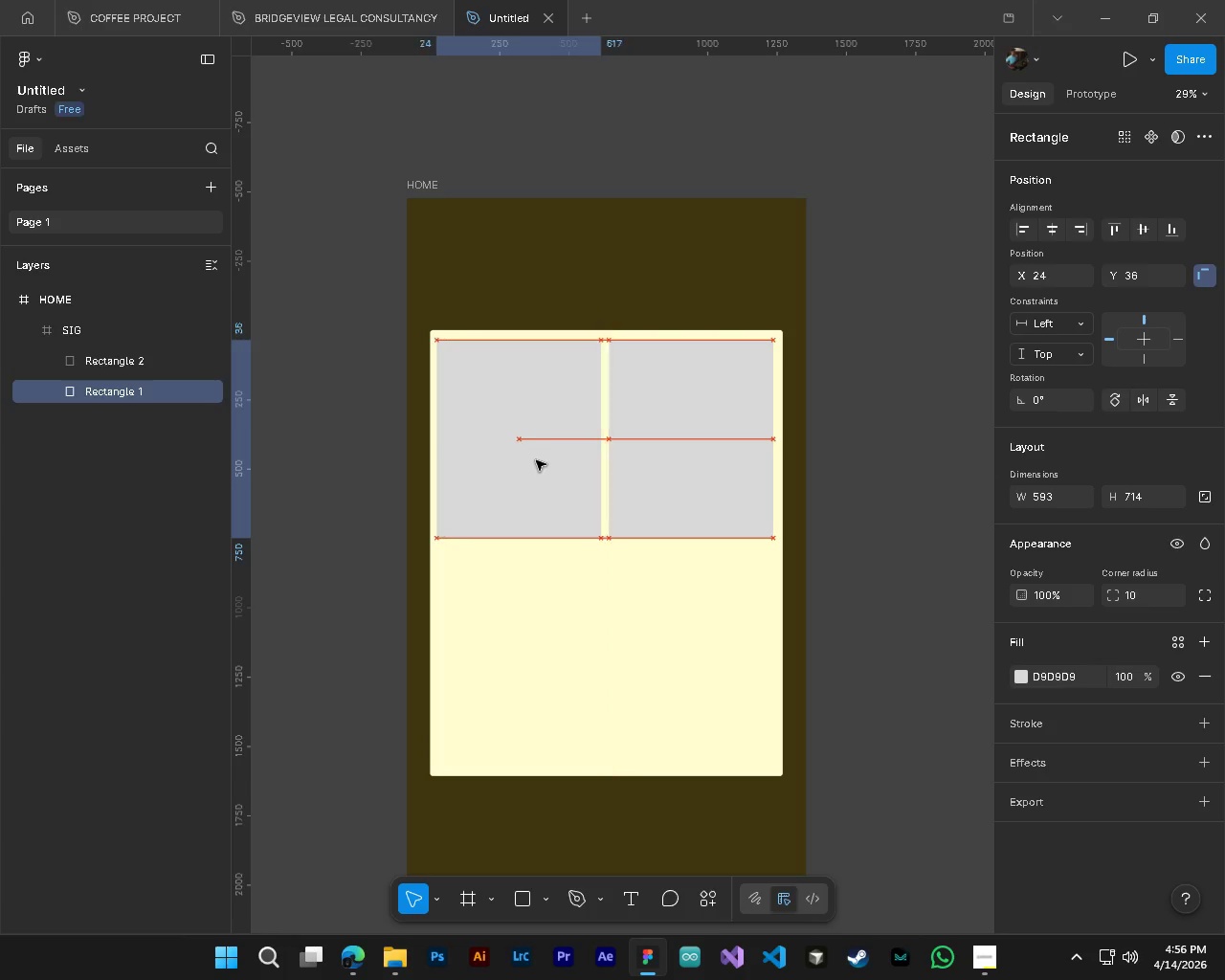 
wait(6.45)
 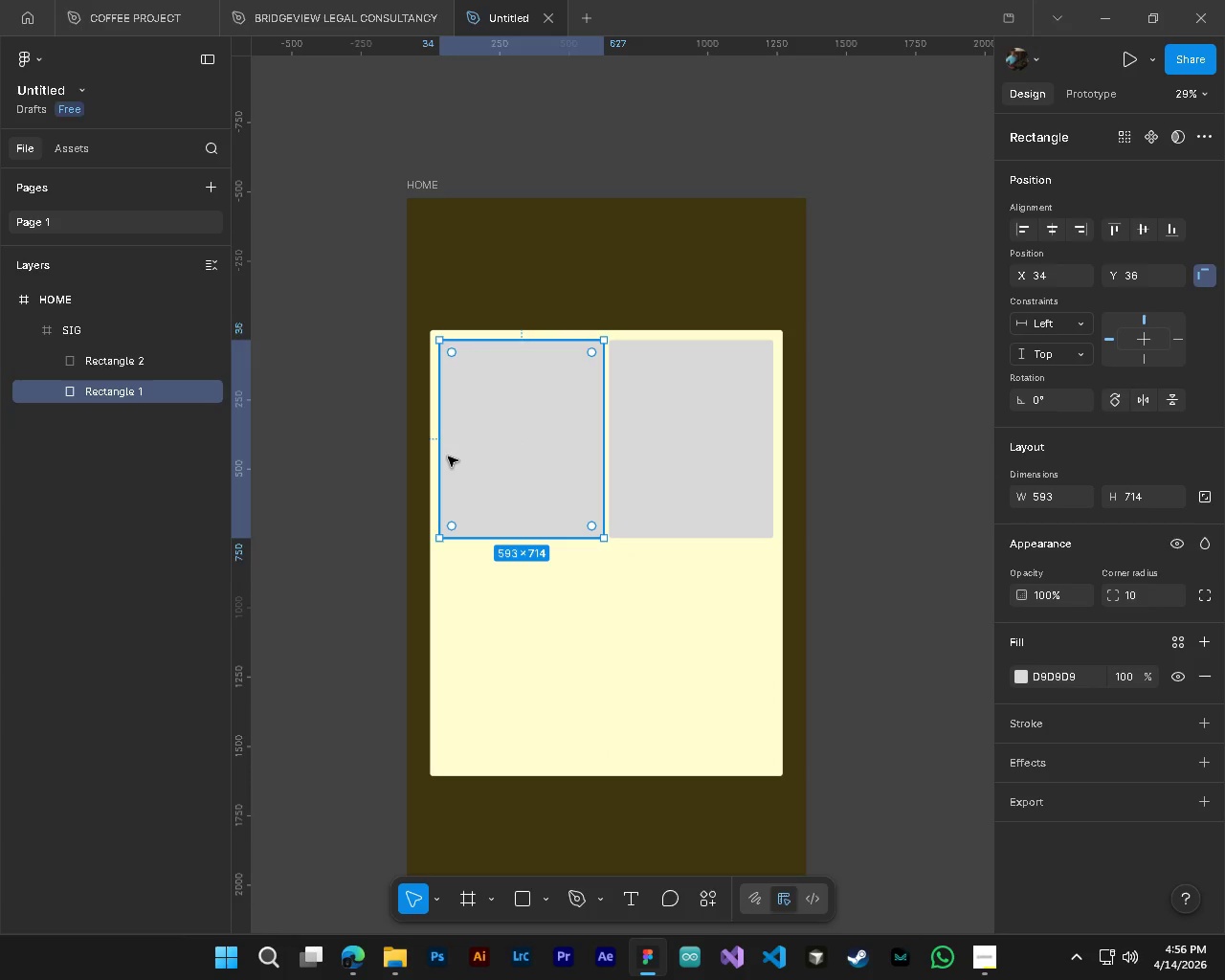 
hold_key(key=ShiftLeft, duration=0.48)
left_click([658, 489])
 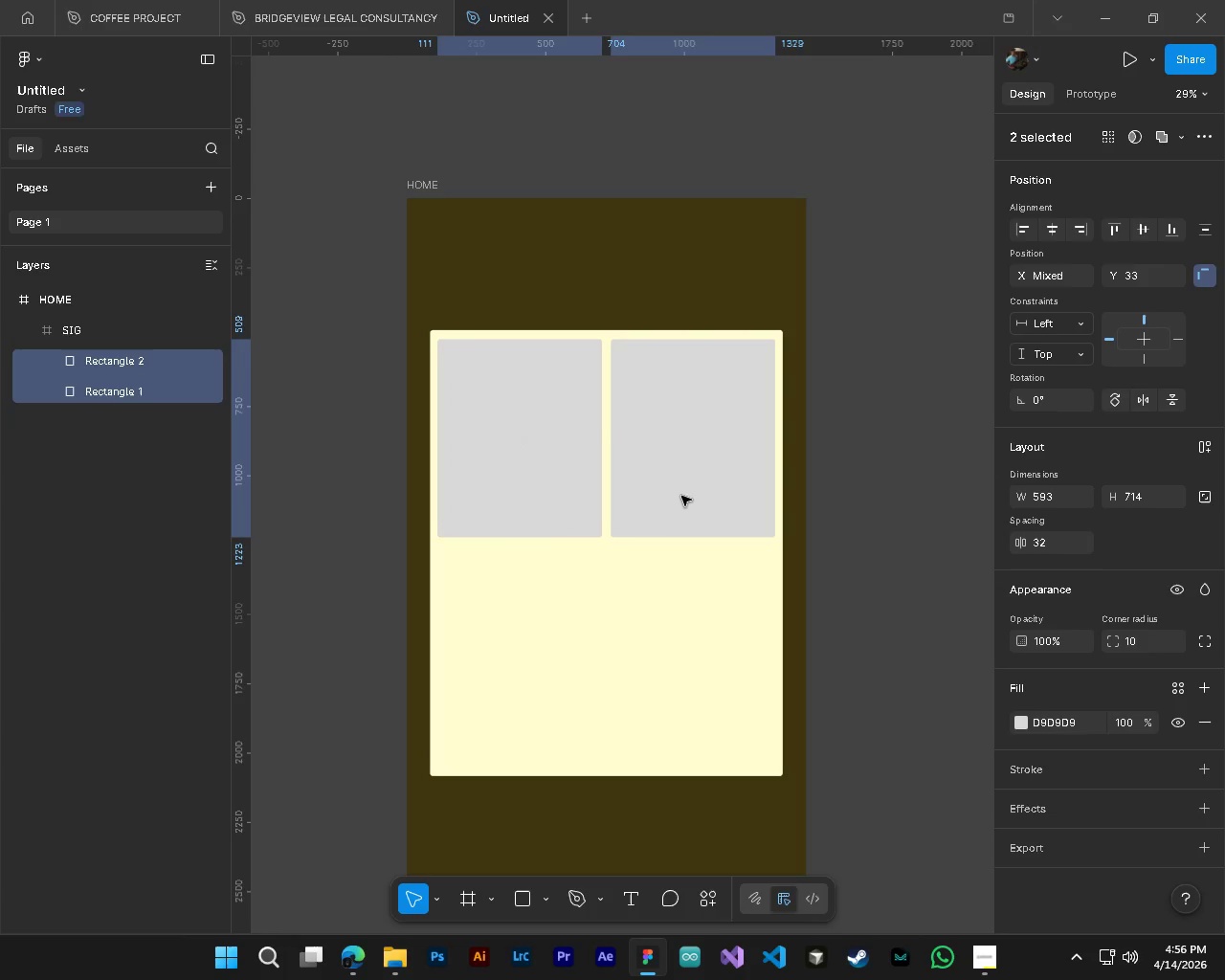 
hold_key(key=AltLeft, duration=1.51)
left_click_drag(start_coordinate=[661, 518], to_coordinate=[662, 729])
 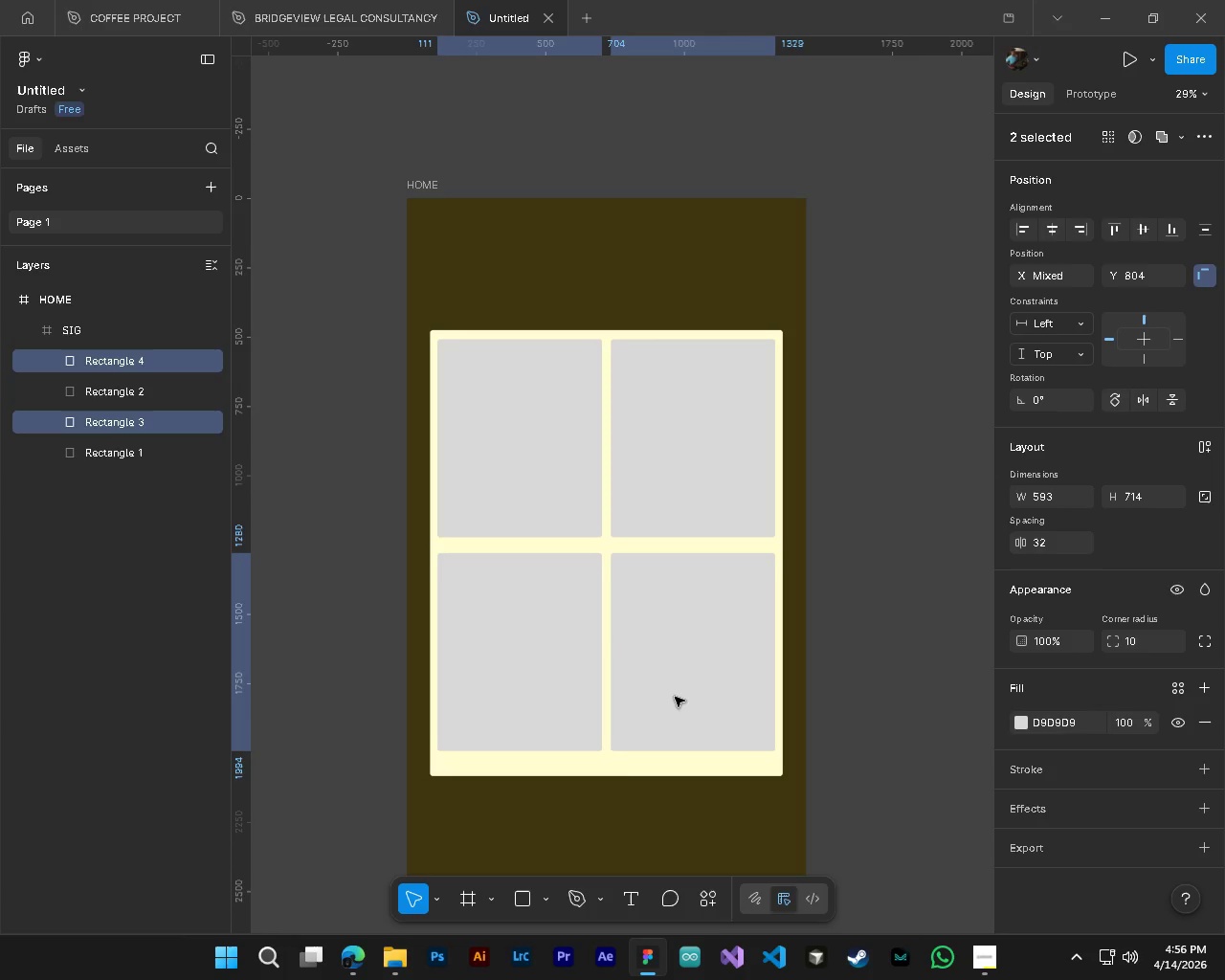 
hold_key(key=AltLeft, duration=1.52)
 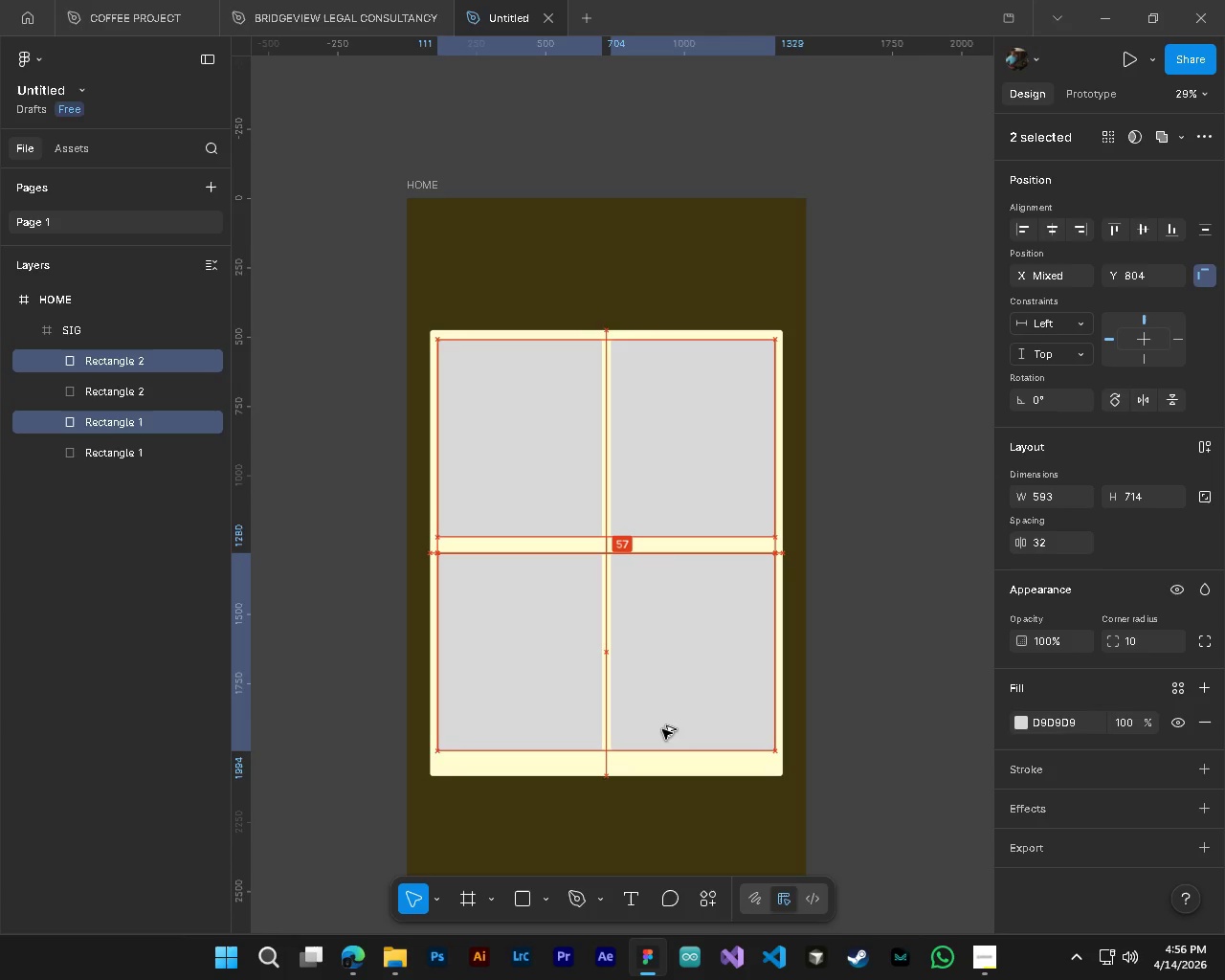 
hold_key(key=AltLeft, duration=1.02)
 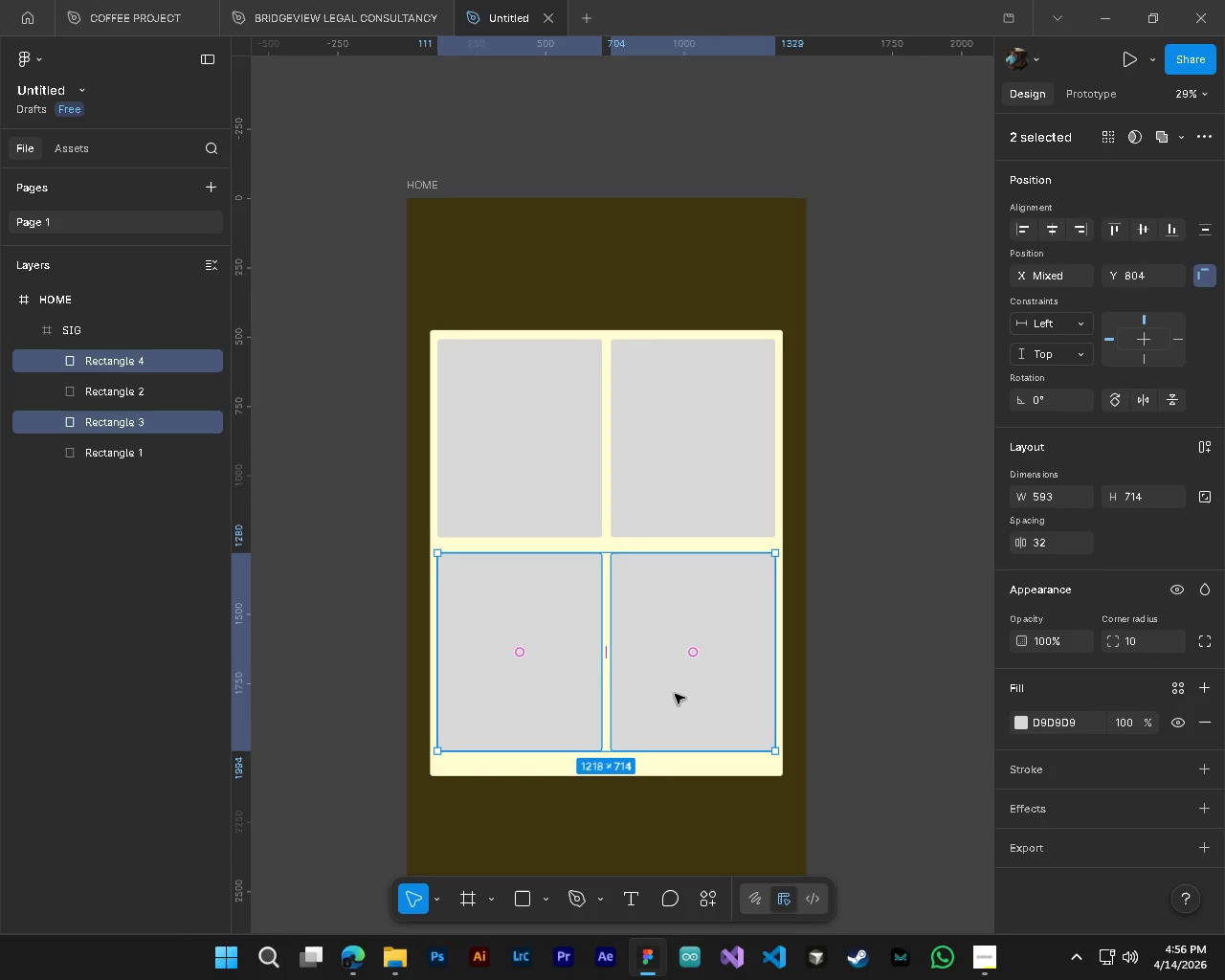 
left_click_drag(start_coordinate=[675, 694], to_coordinate=[675, 685])
 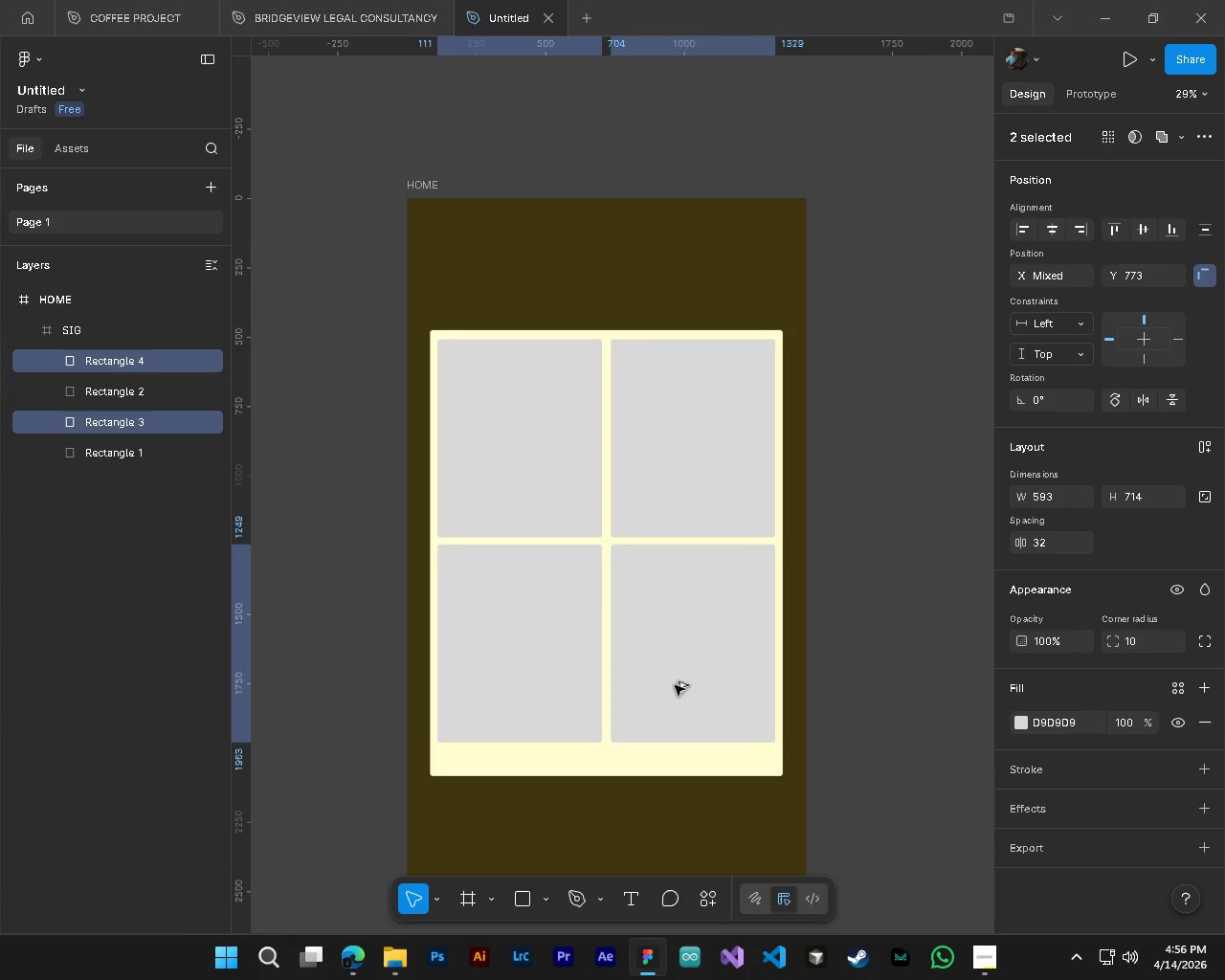 
hold_key(key=AltLeft, duration=0.48)
hold_key(key=ControlLeft, duration=0.47)
scroll: coordinate [675, 685], scroll_direction: down, amount: 4.0
 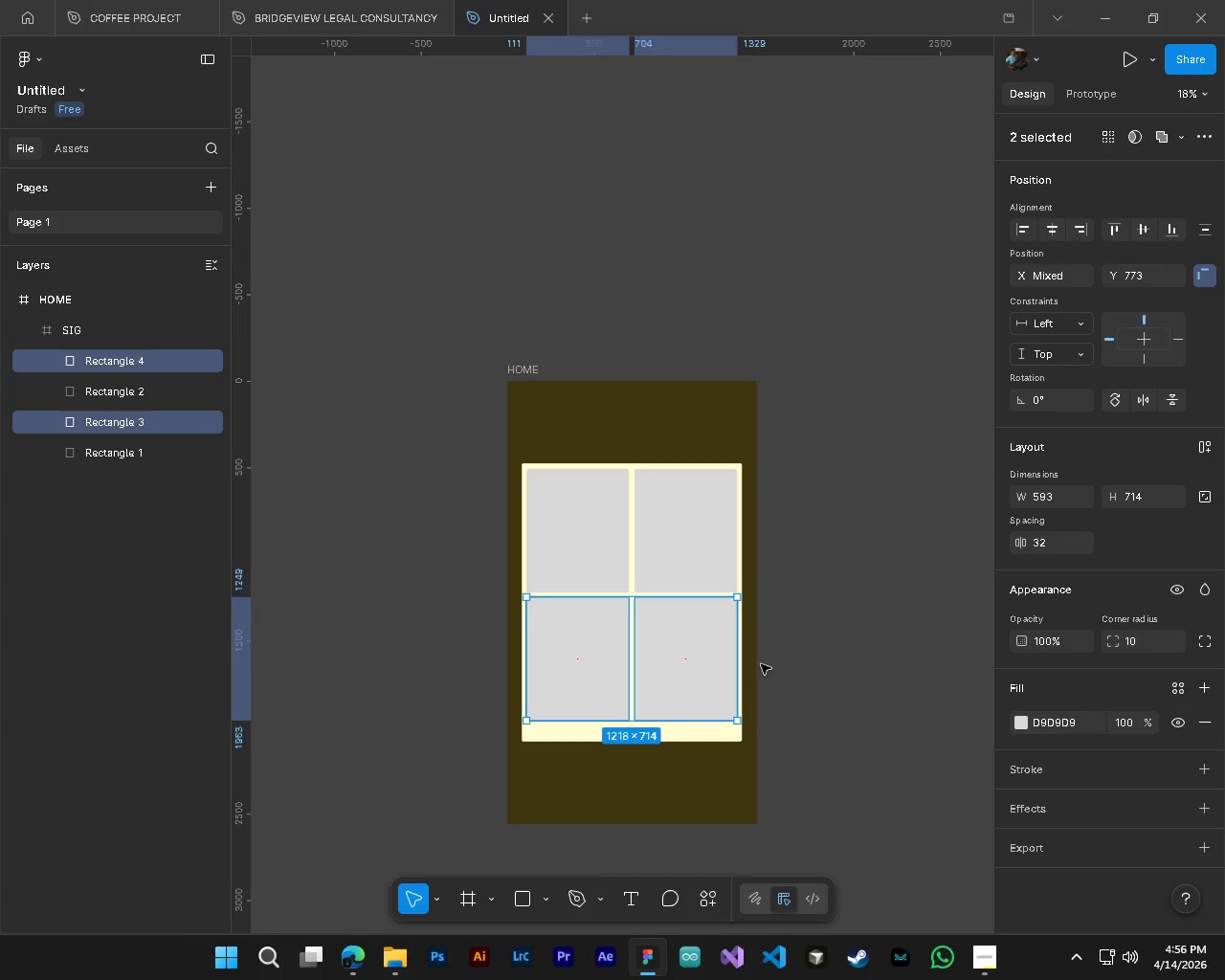 
hold_key(key=AltLeft, duration=0.75)
hold_key(key=ControlLeft, duration=0.8)
scroll: coordinate [690, 540], scroll_direction: up, amount: 3.0
 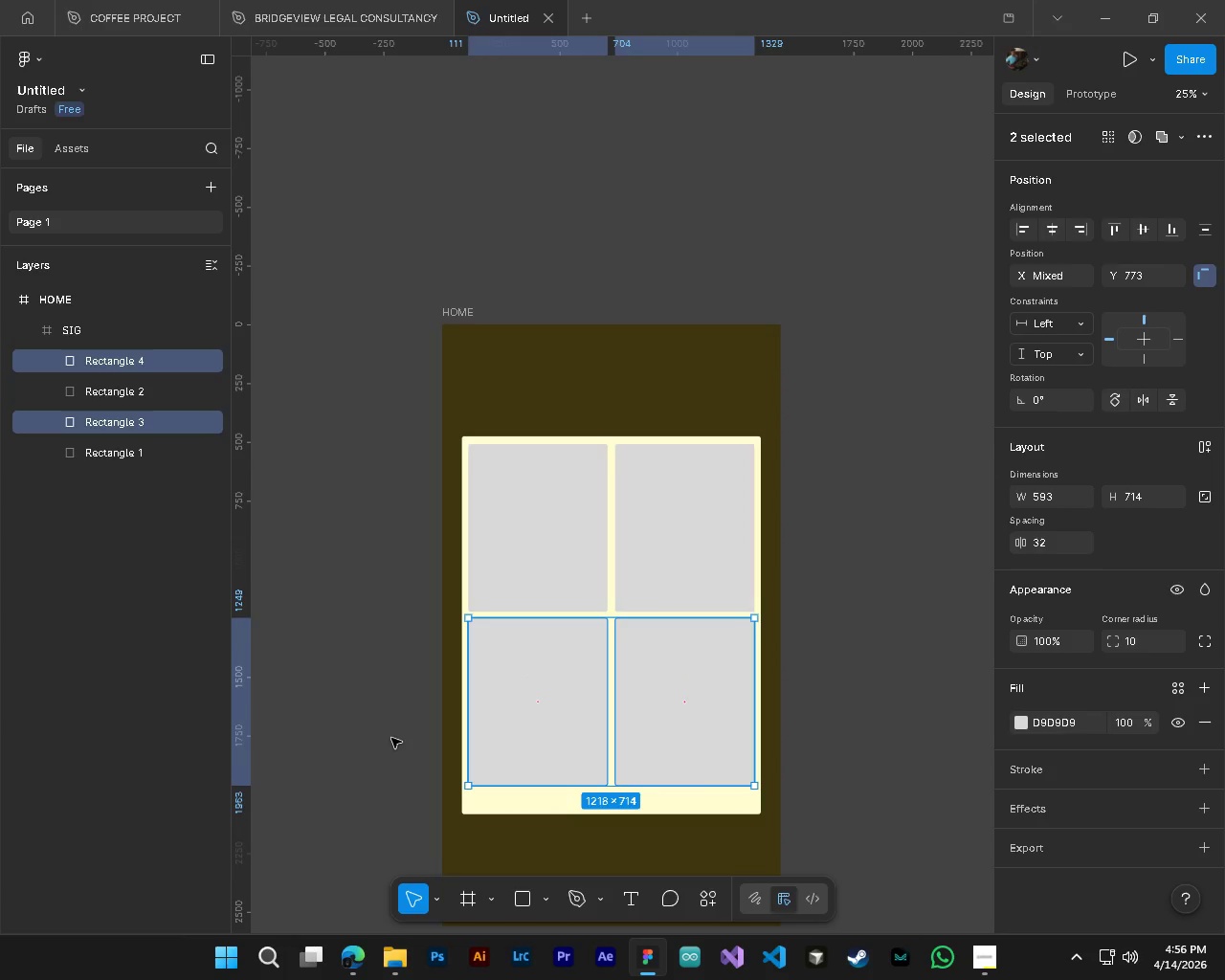 
hold_key(key=ControlLeft, duration=2.28)
 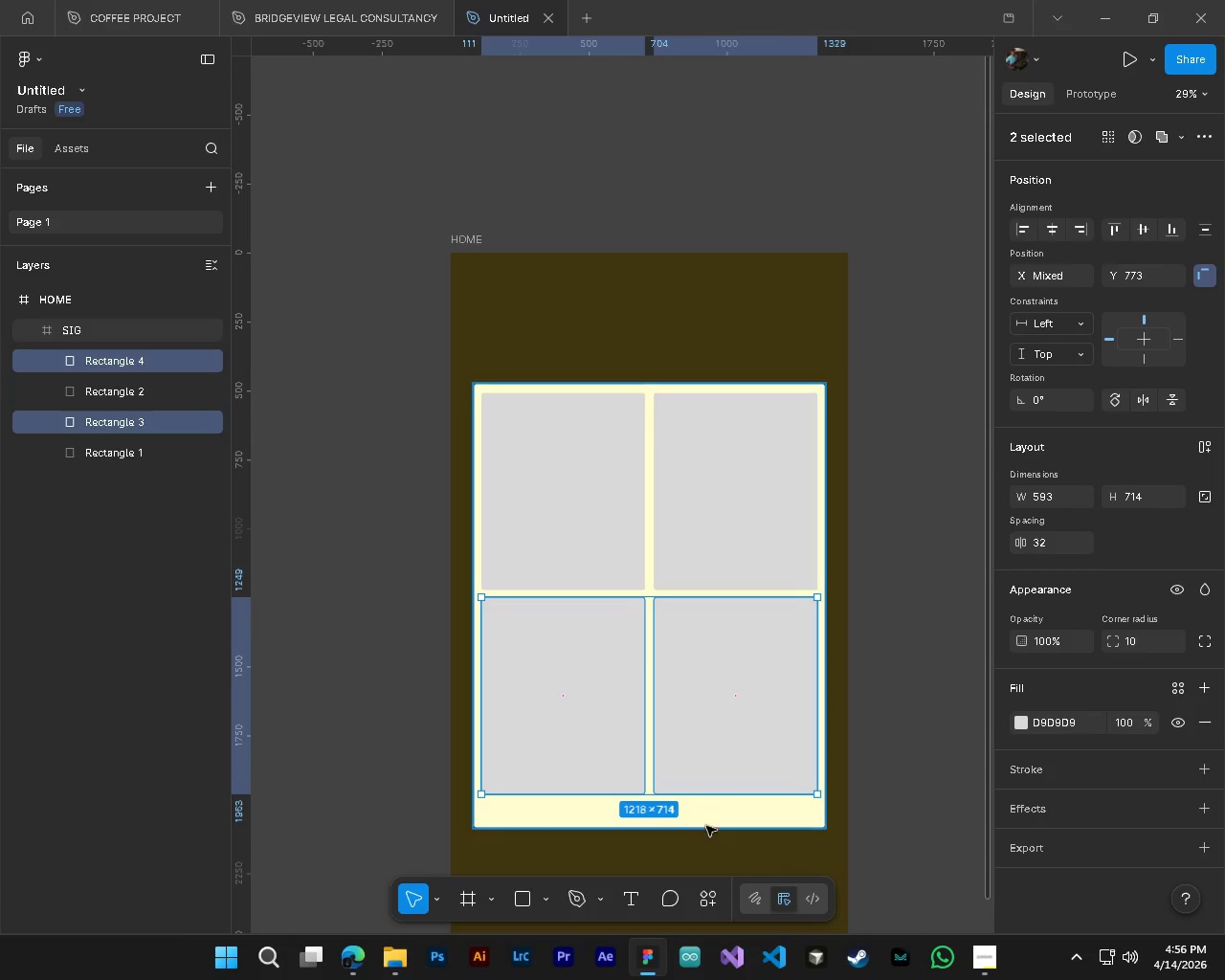 
hold_key(key=AltLeft, duration=1.53)
 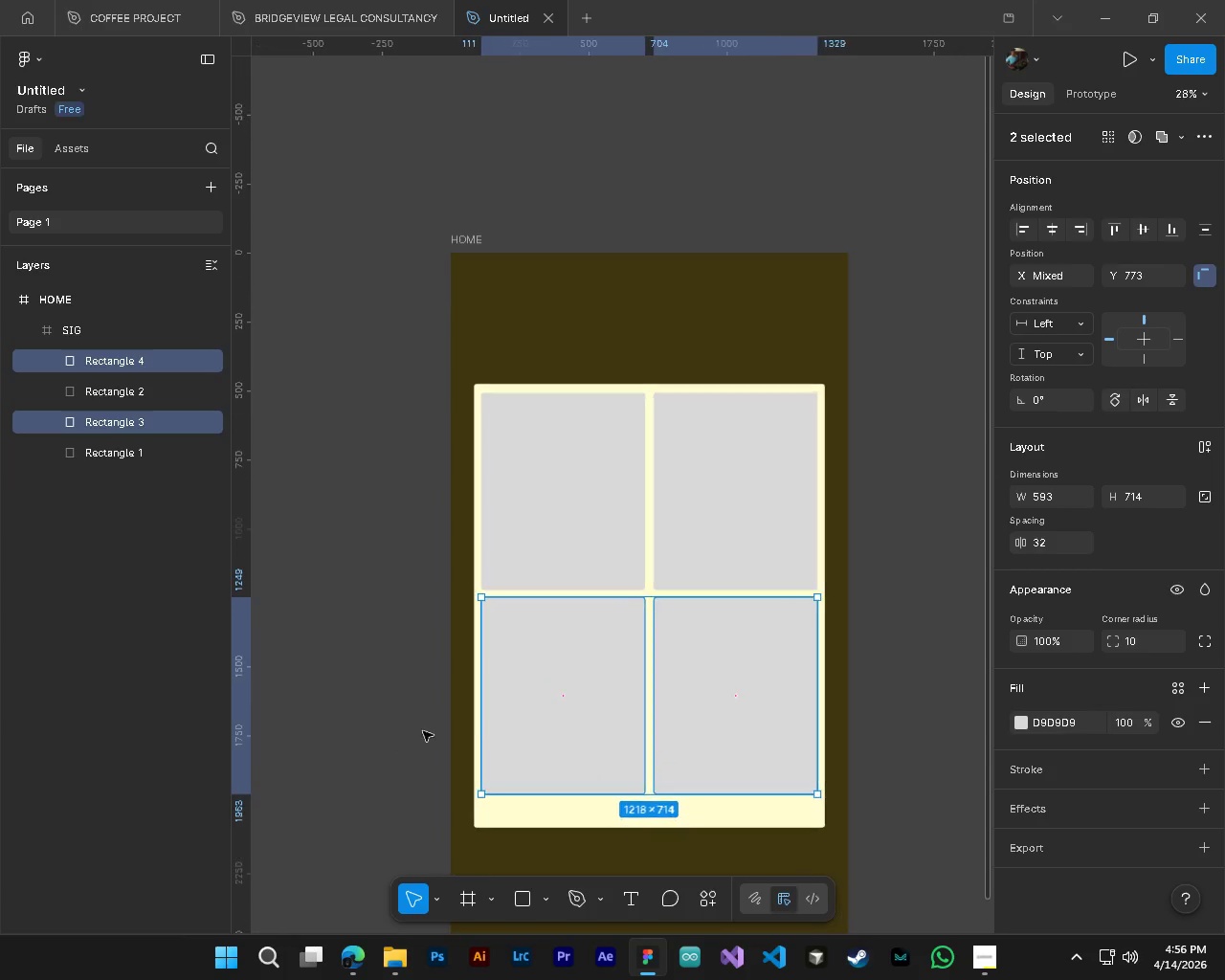 
hold_key(key=AltLeft, duration=0.72)
 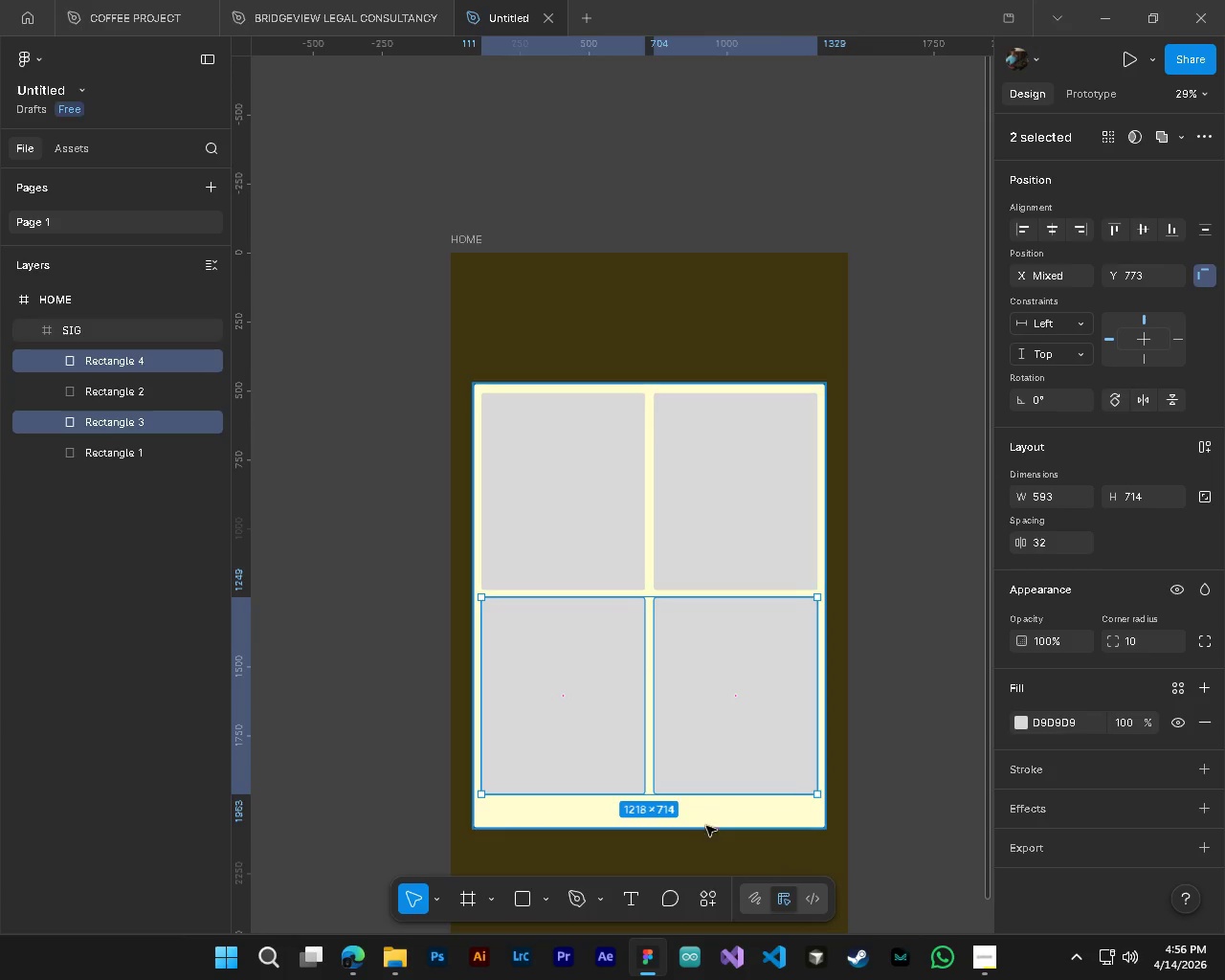 
hold_key(key=AltLeft, duration=28.14)
 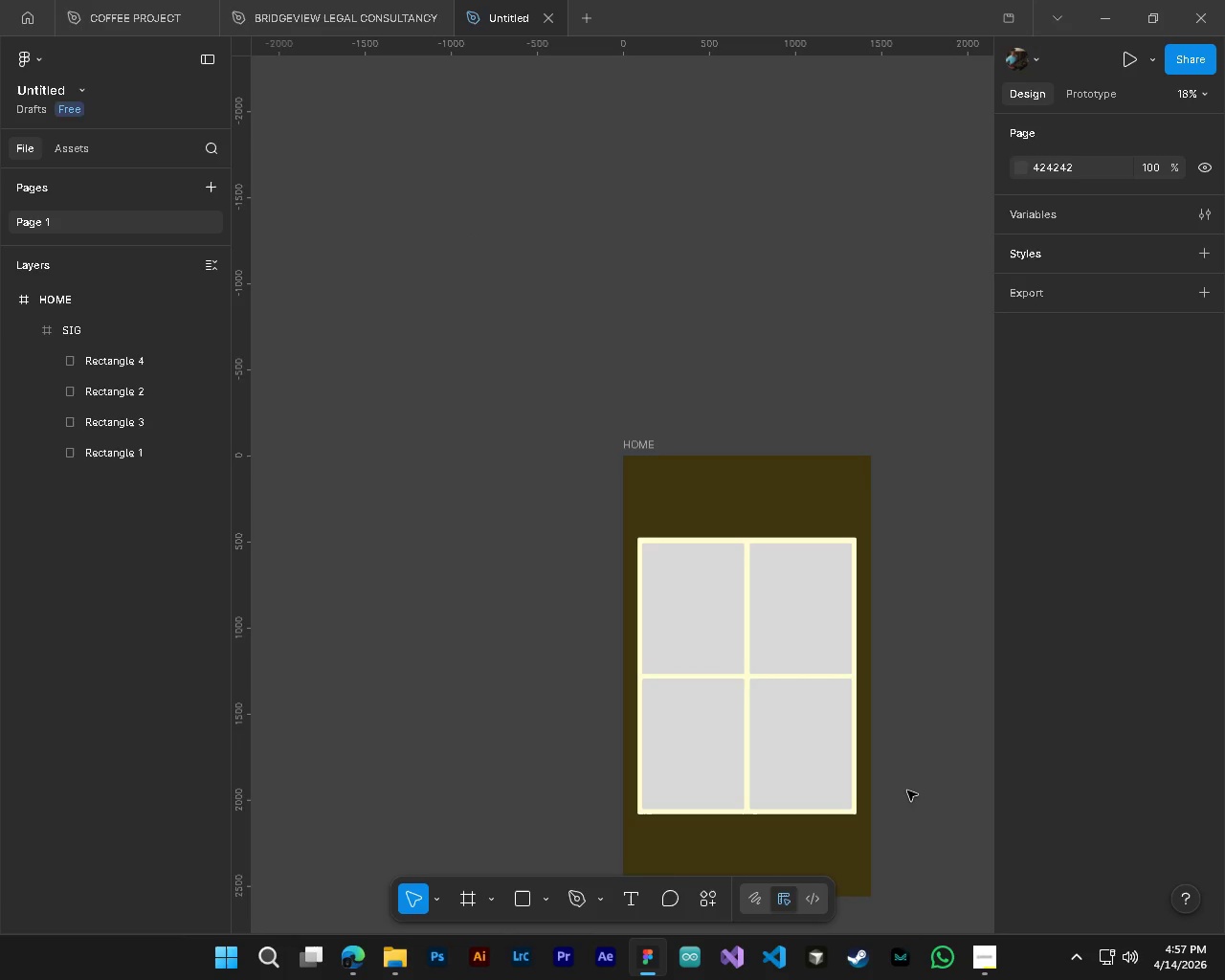 
scroll: coordinate [392, 737], scroll_direction: up, amount: 4.0
 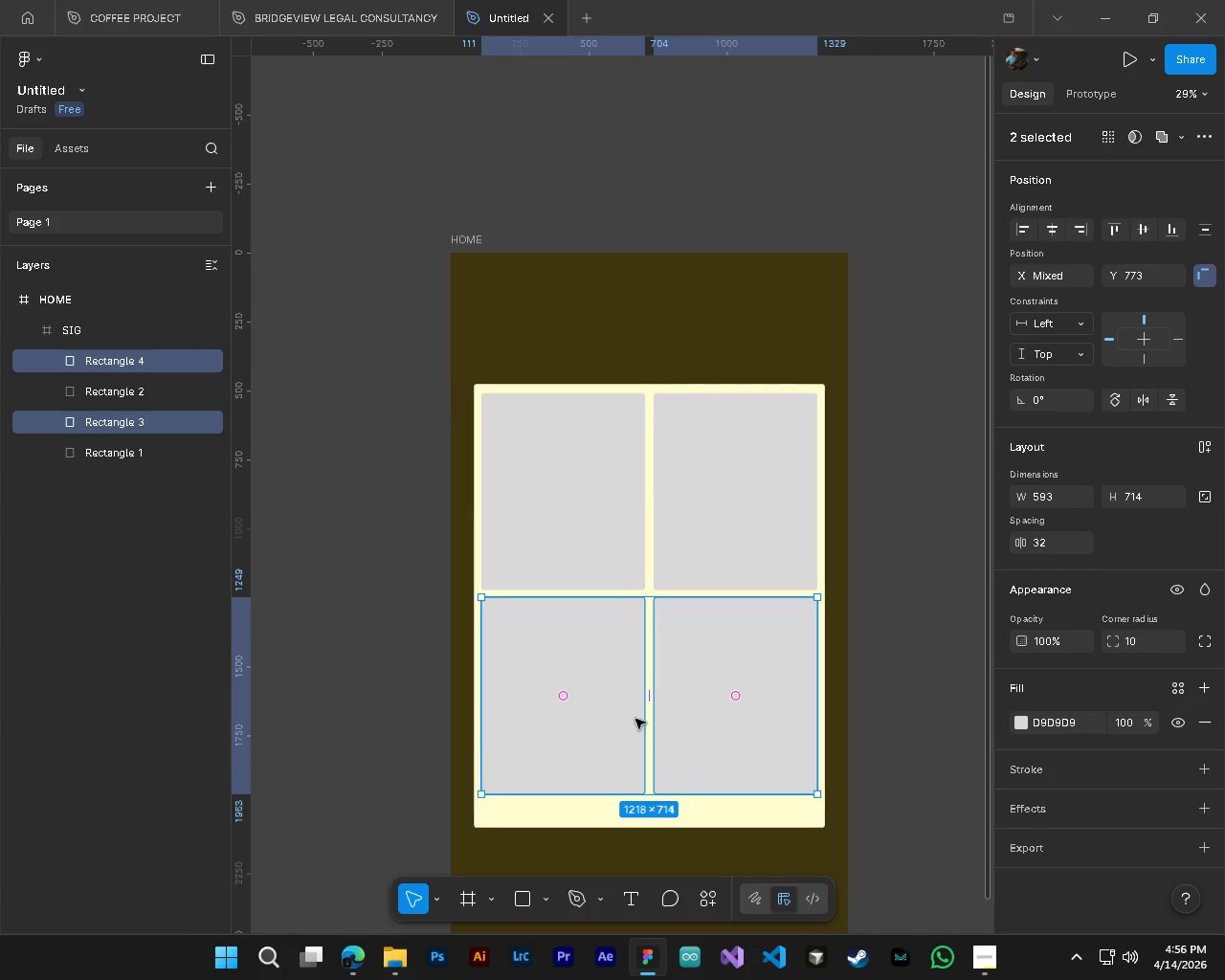 
left_click([706, 812])
 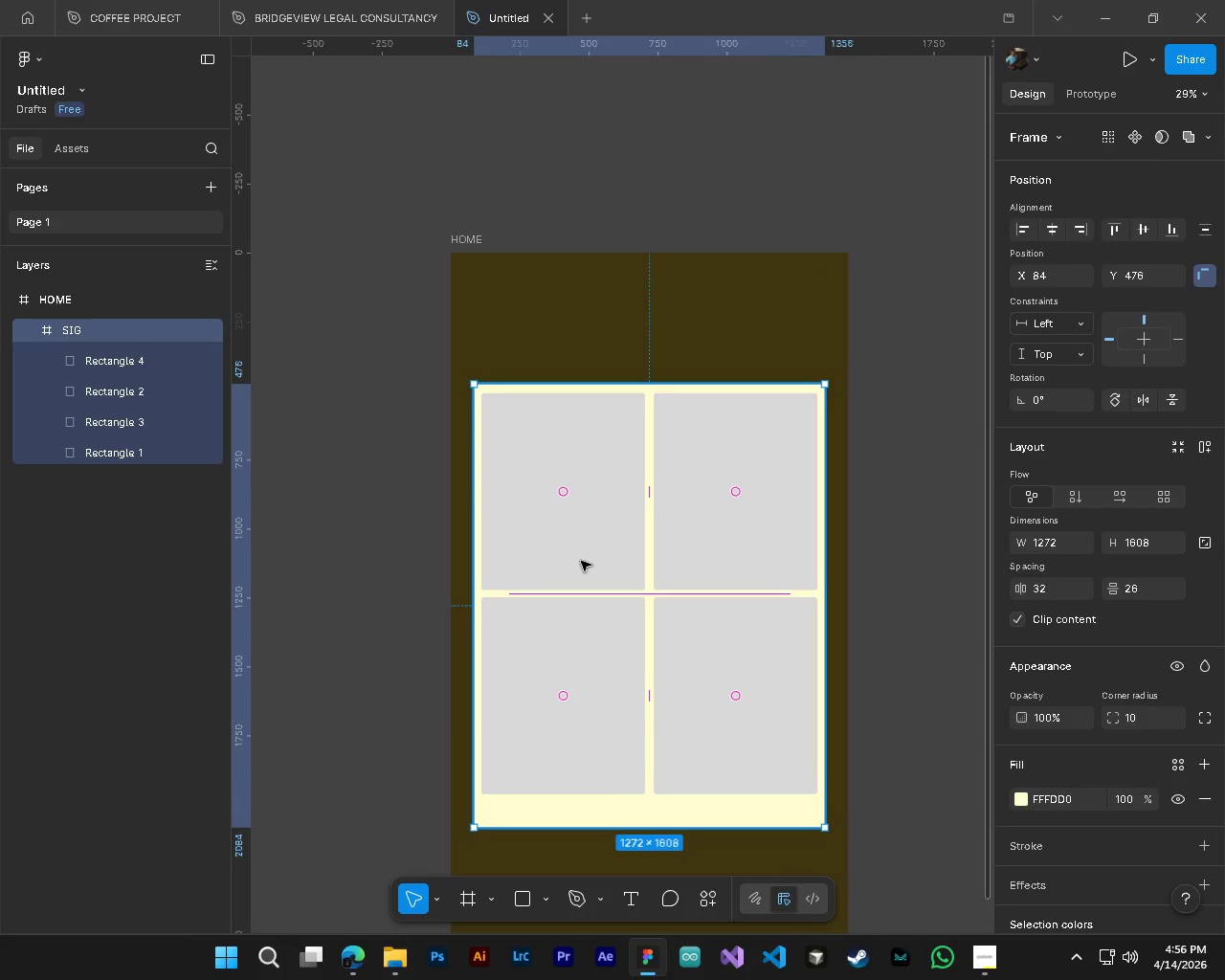 
left_click([586, 735])
 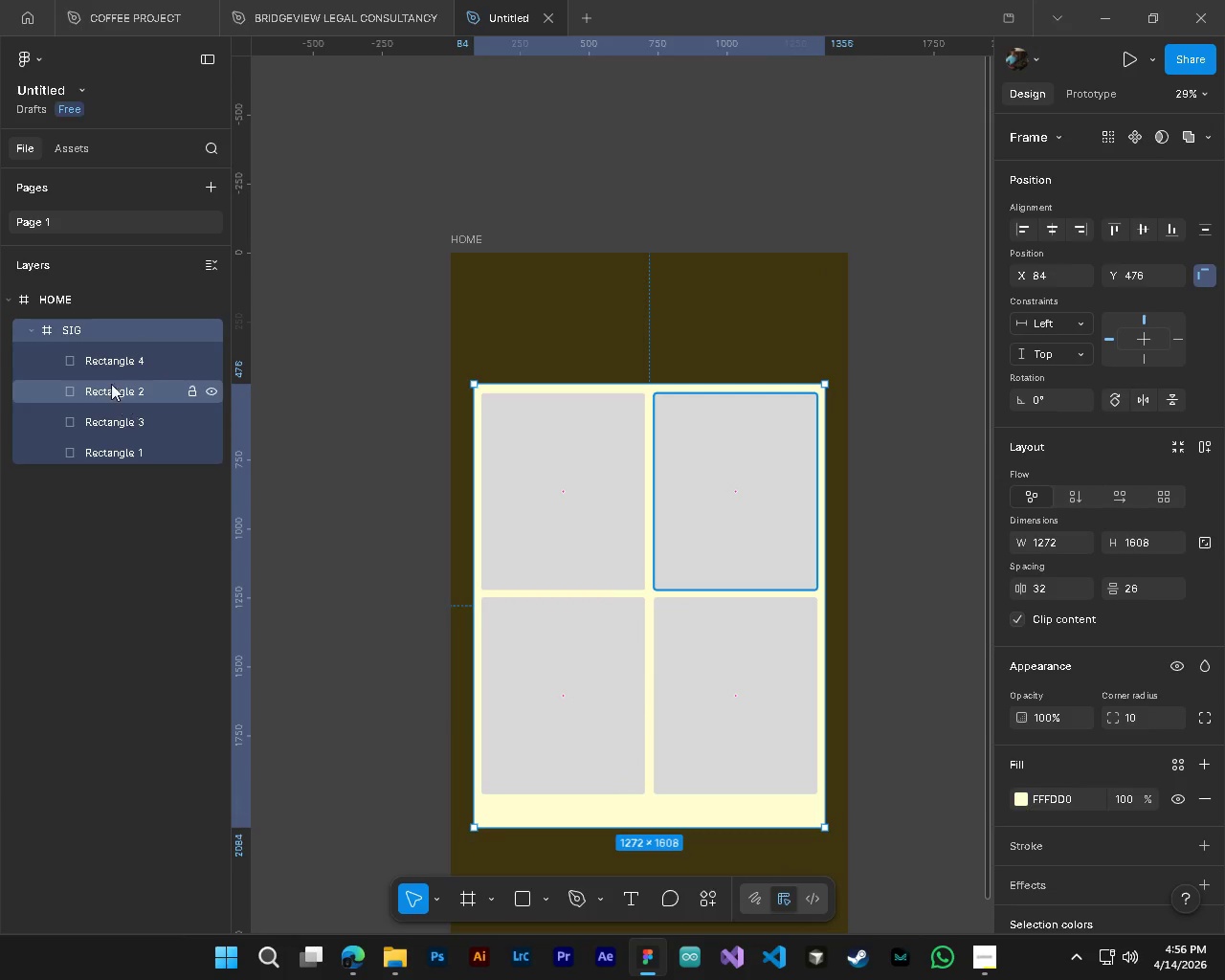 
left_click([97, 362])
 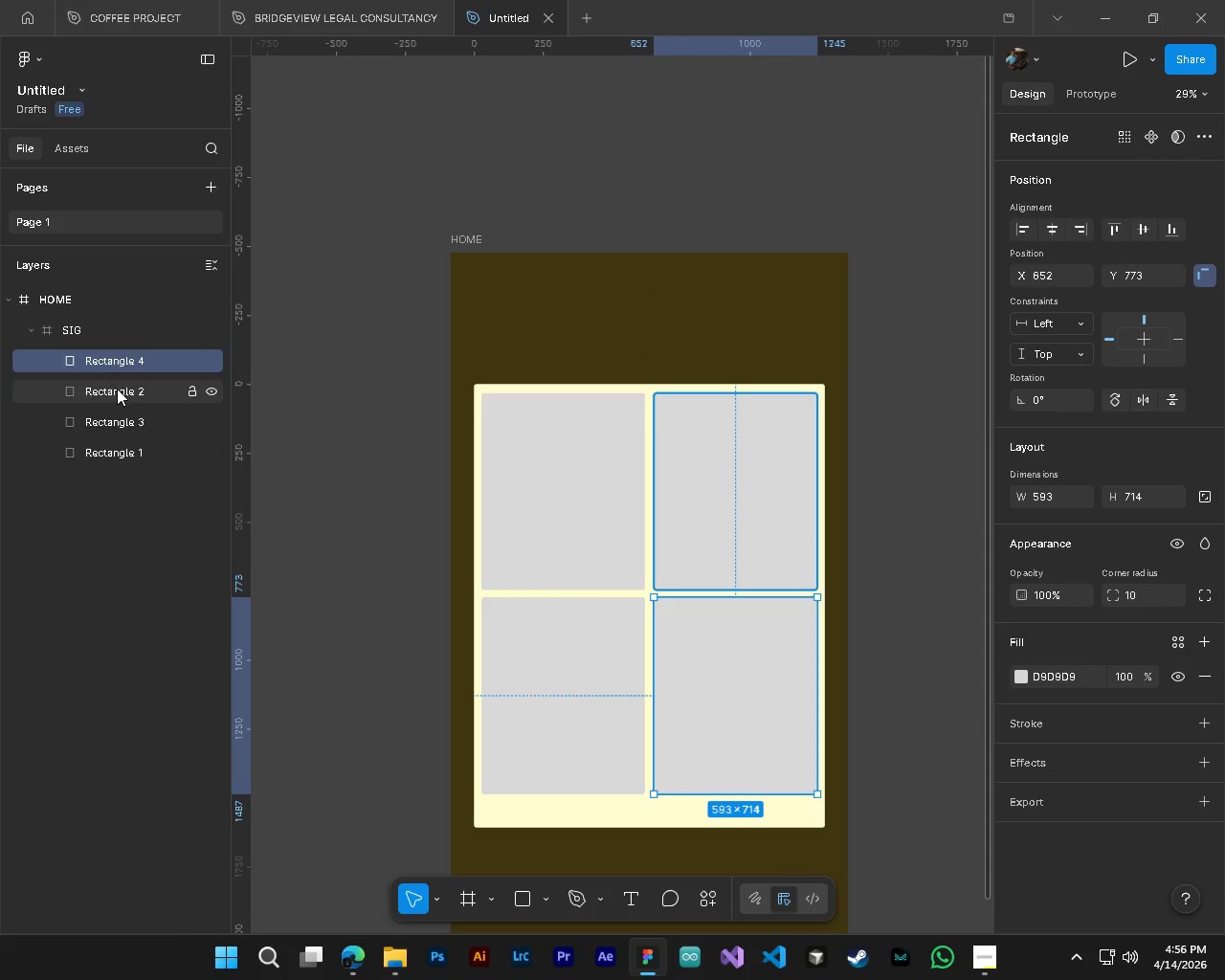 
hold_key(key=ShiftLeft, duration=0.61)
left_click([117, 389])
 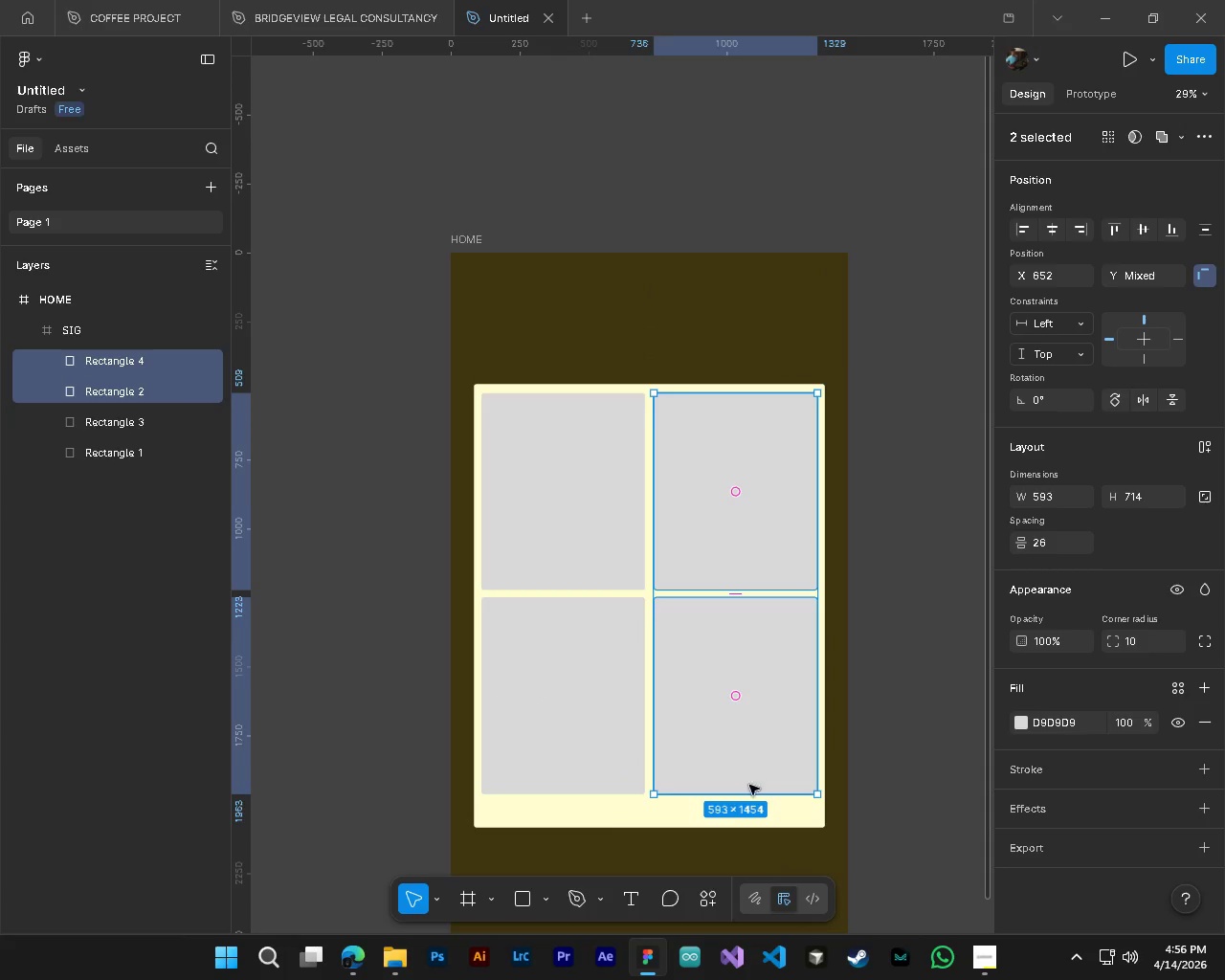 
left_click_drag(start_coordinate=[735, 799], to_coordinate=[768, 819])
 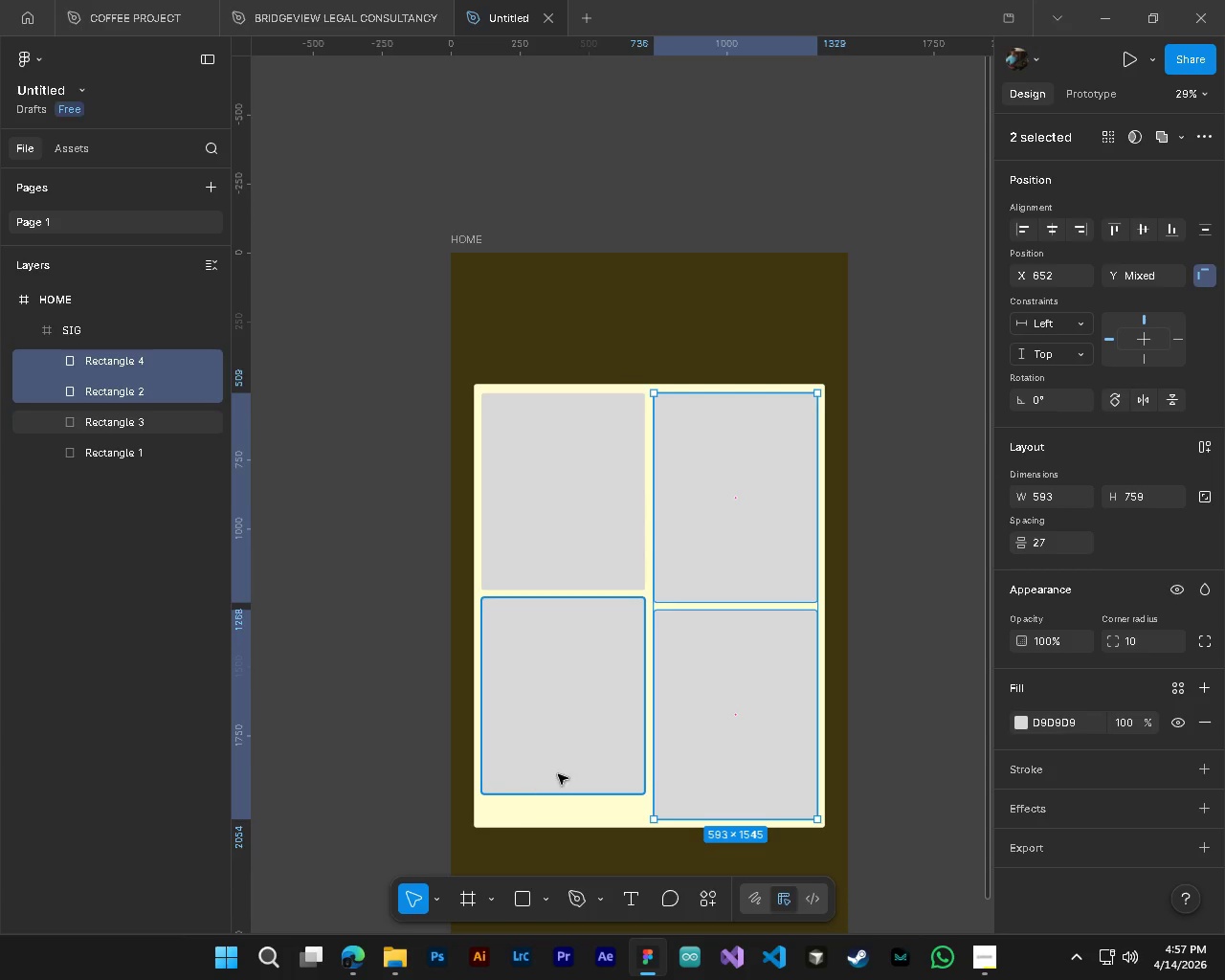 
left_click([560, 772])
 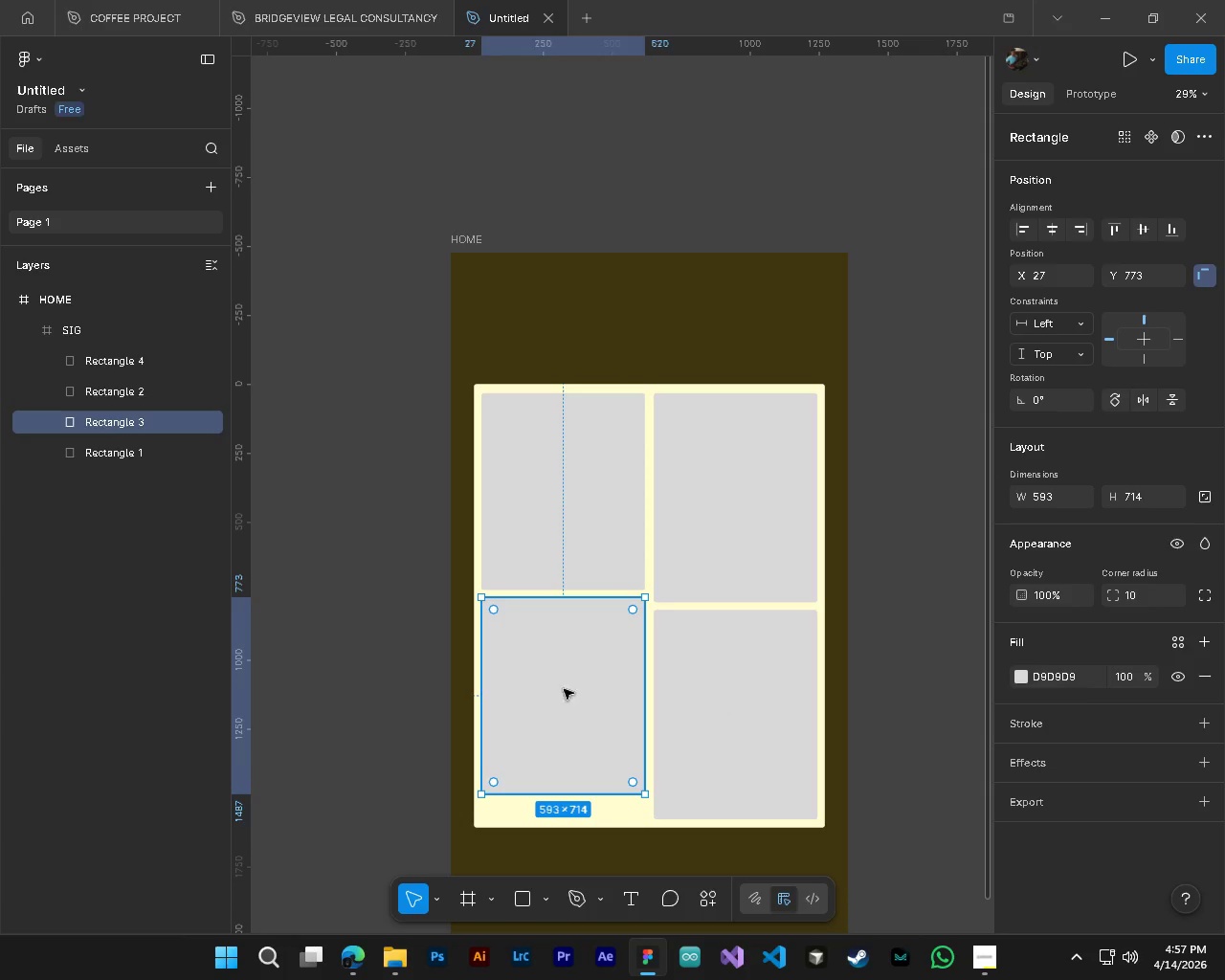 
hold_key(key=ShiftLeft, duration=0.84)
 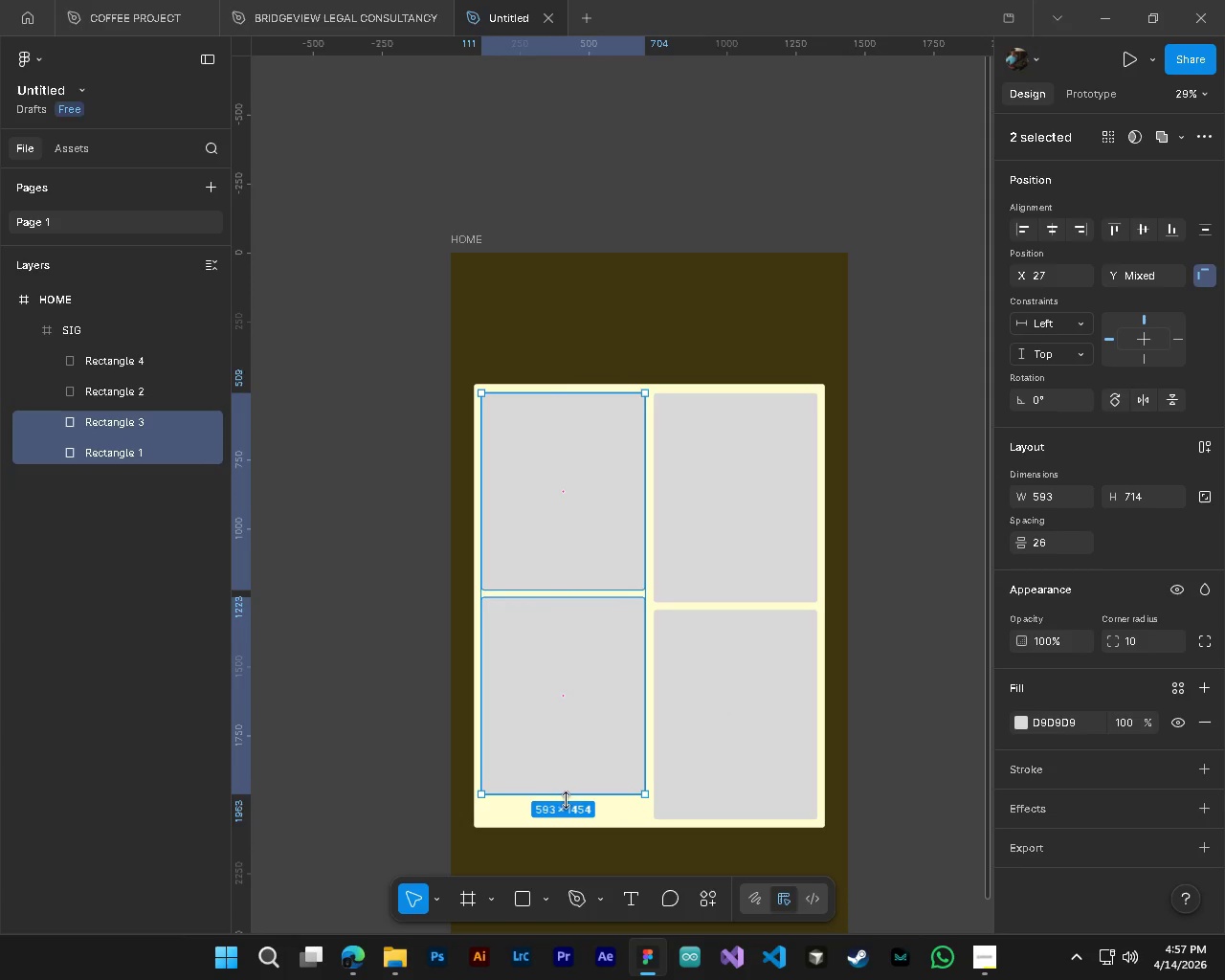 
left_click_drag(start_coordinate=[567, 800], to_coordinate=[582, 819])
 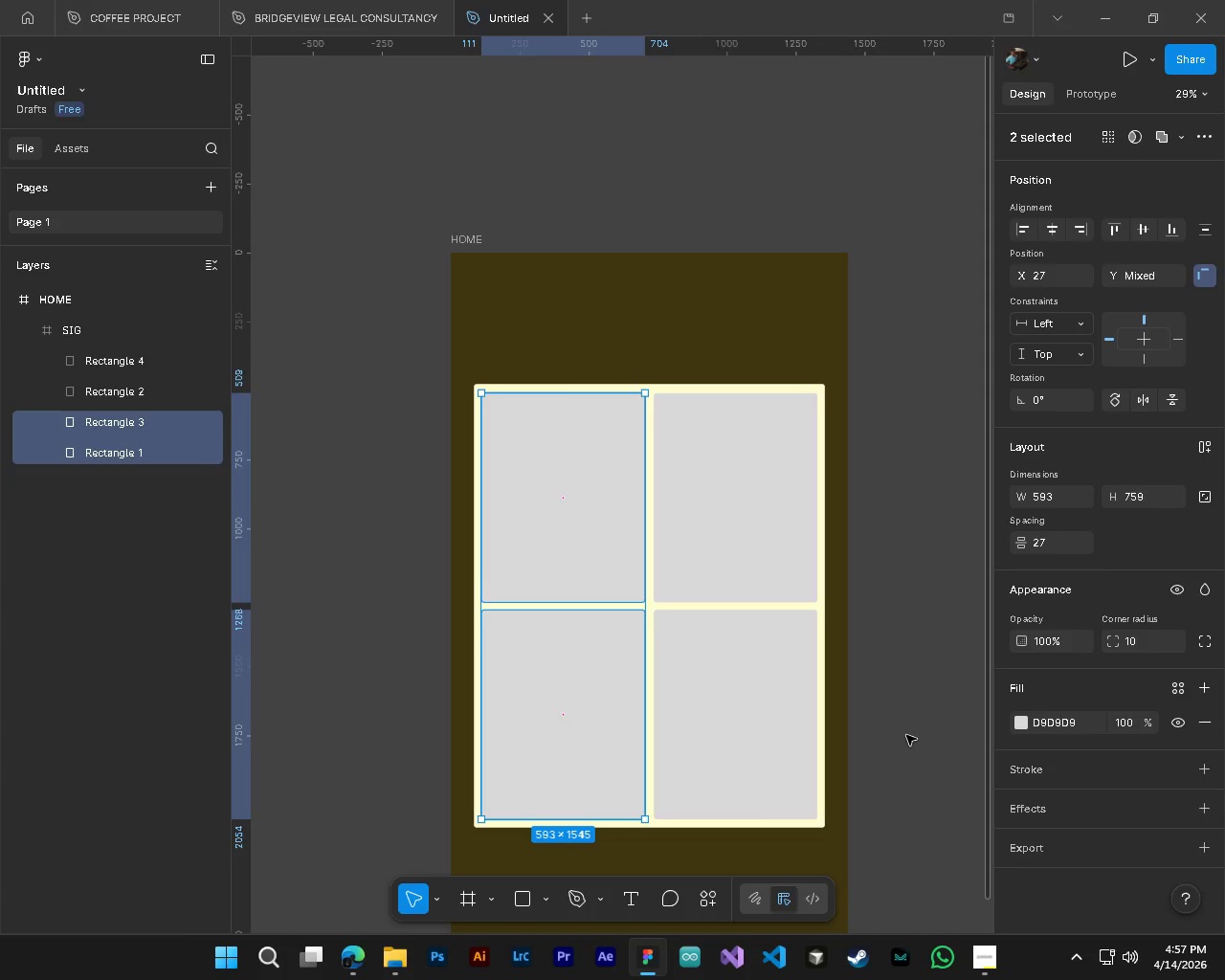 
left_click([910, 734])
 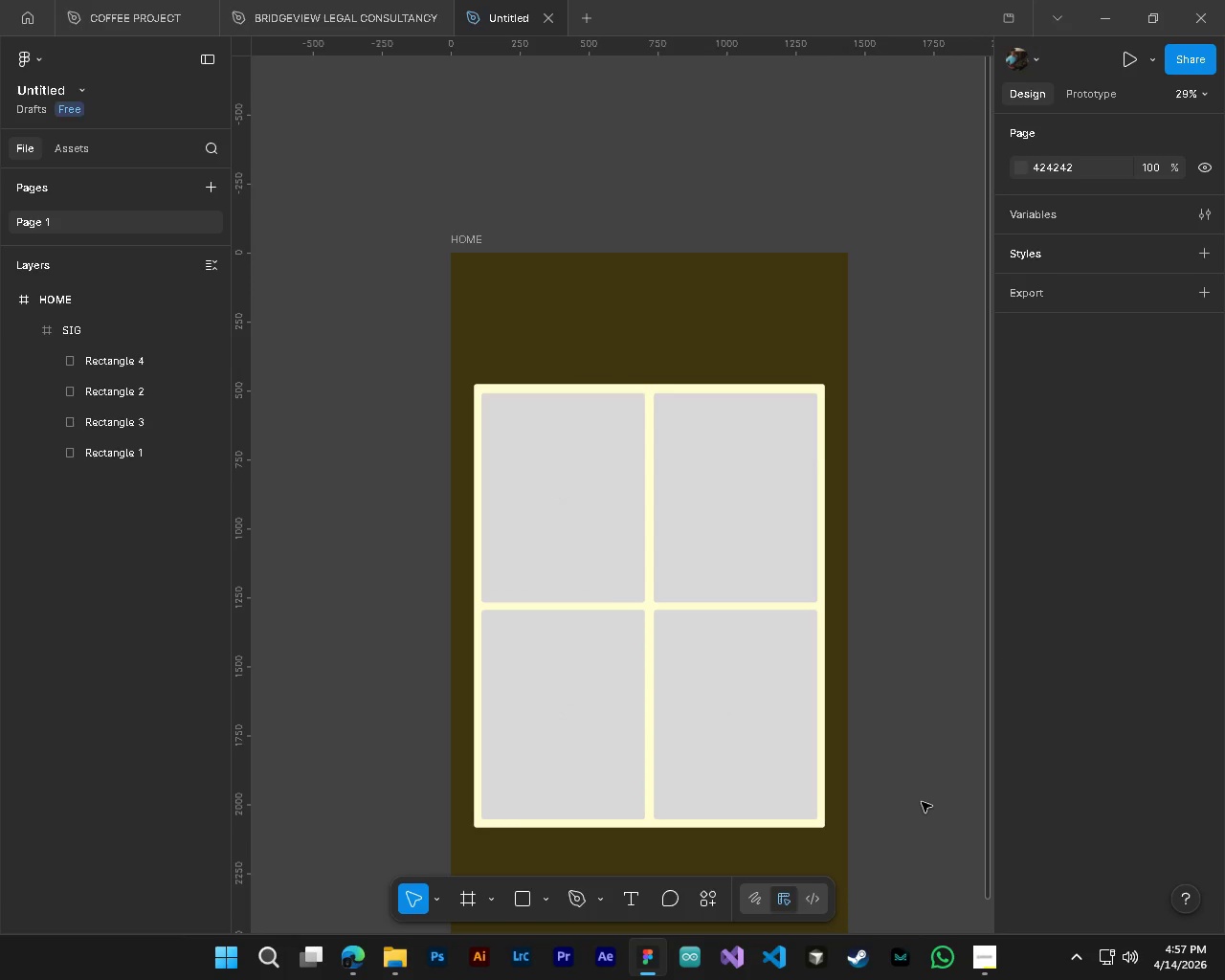 
hold_key(key=AltLeft, duration=0.44)
hold_key(key=ControlLeft, duration=0.45)
scroll: coordinate [909, 794], scroll_direction: down, amount: 4.0
 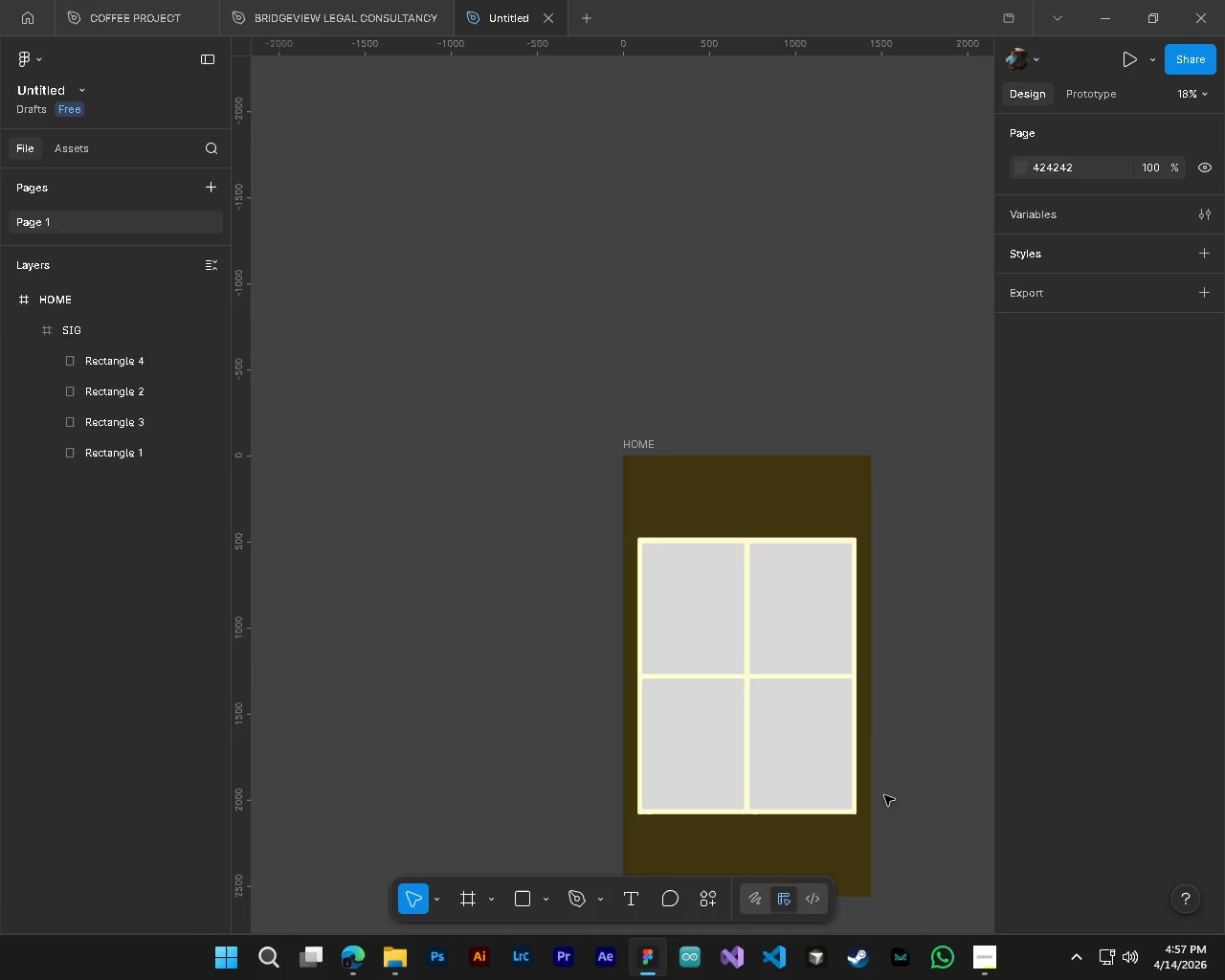 
hold_key(key=ControlLeft, duration=0.33)
 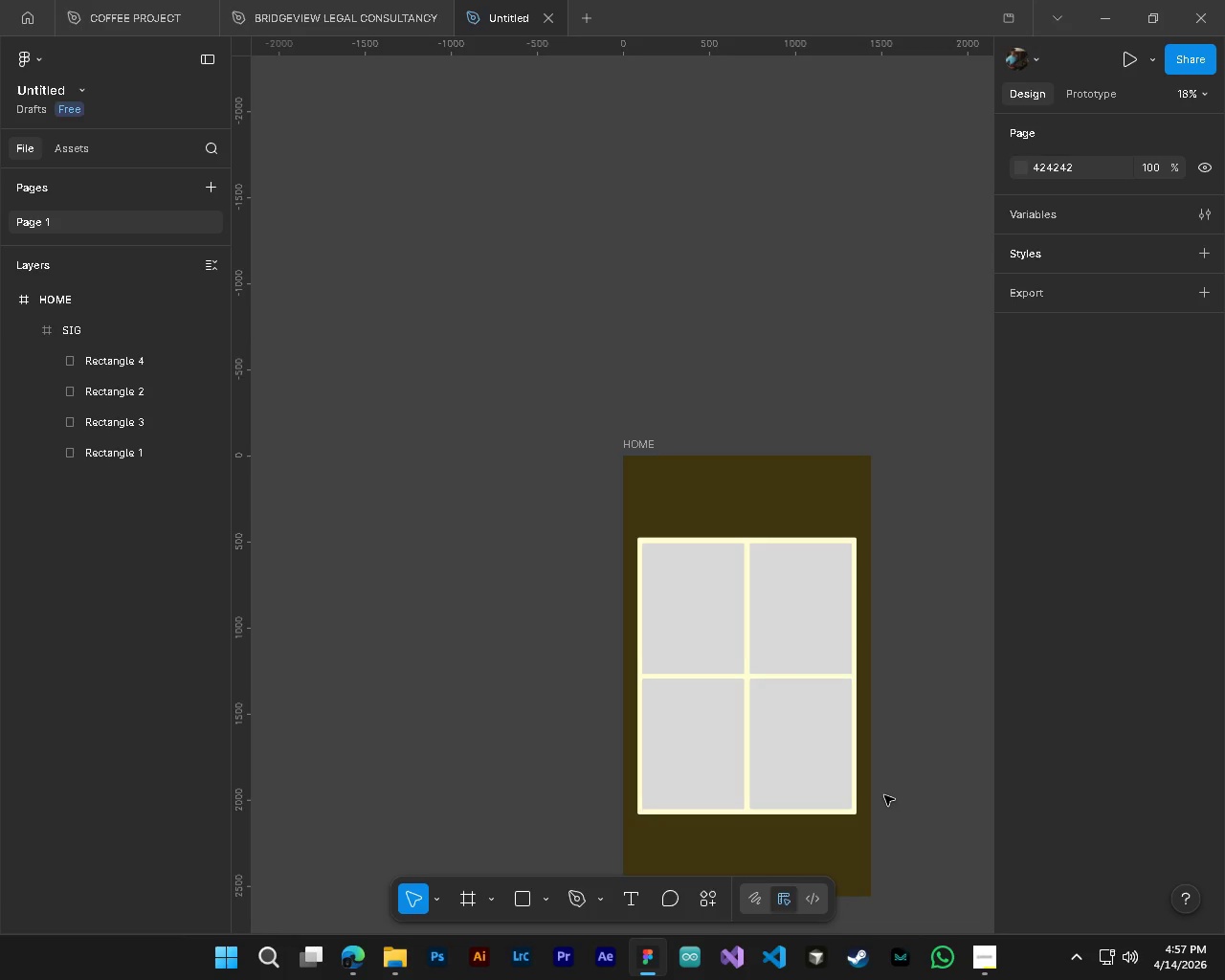 
key(CapsLock)
 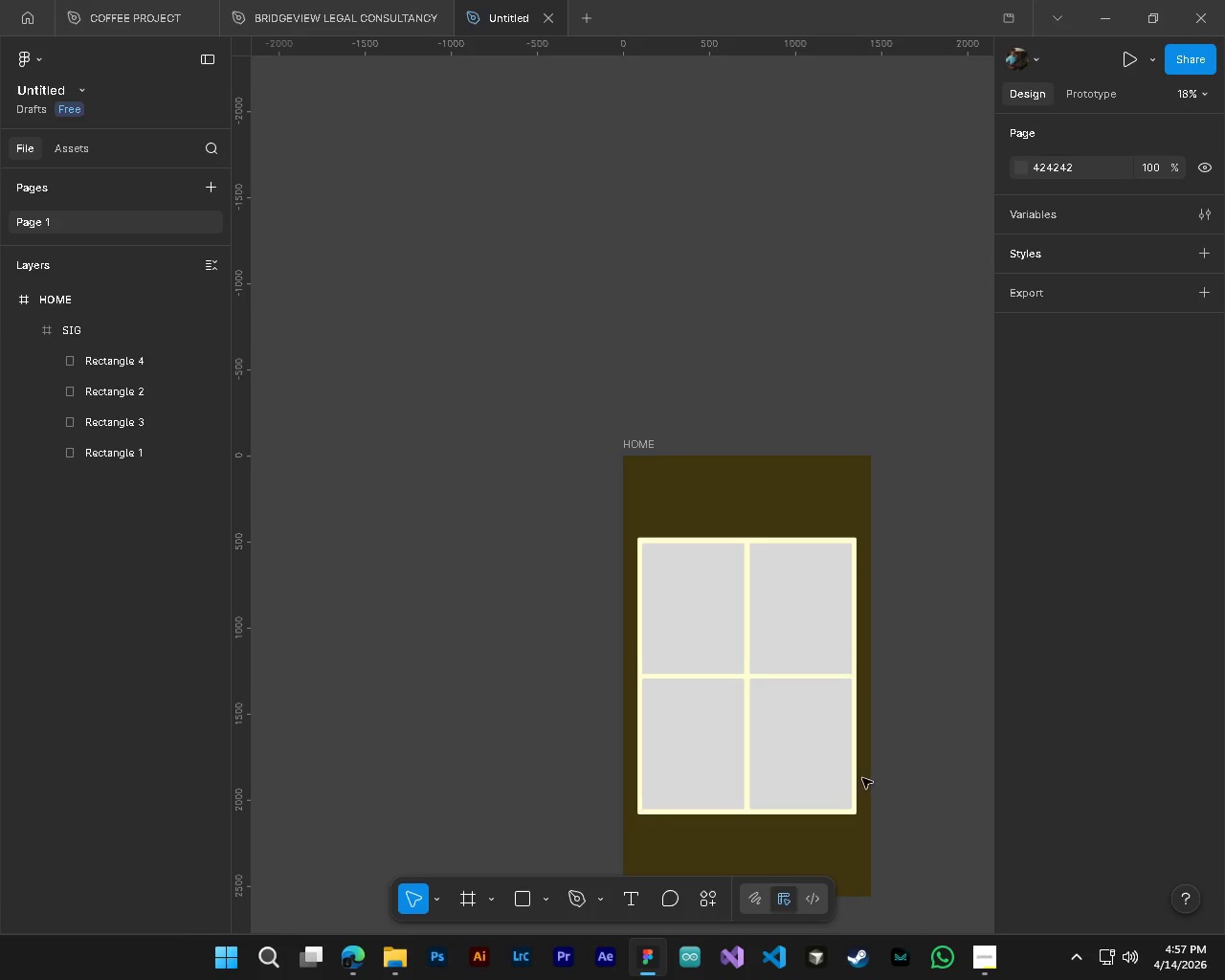 
hold_key(key=AltLeft, duration=0.38)
 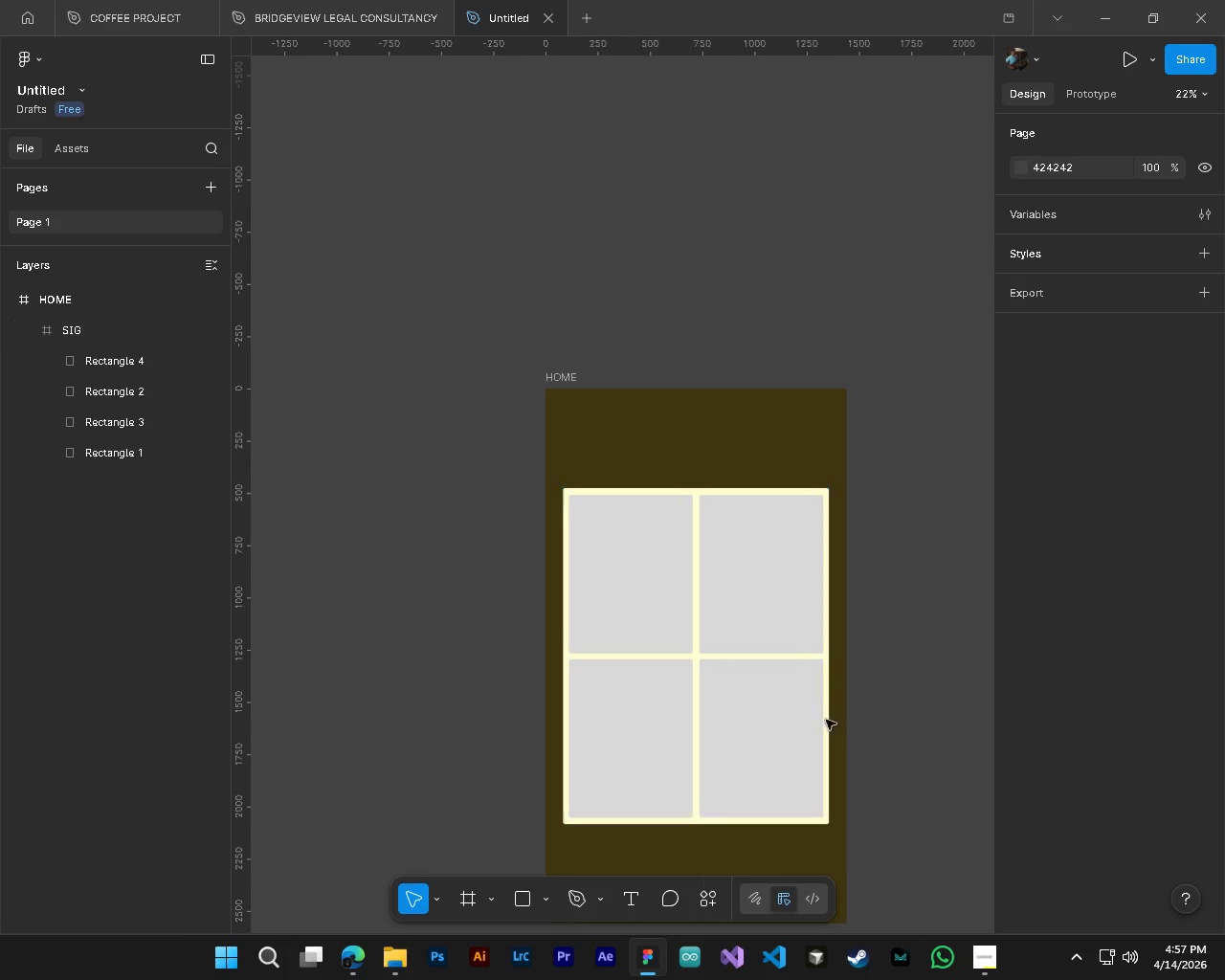 
hold_key(key=ControlLeft, duration=0.38)
 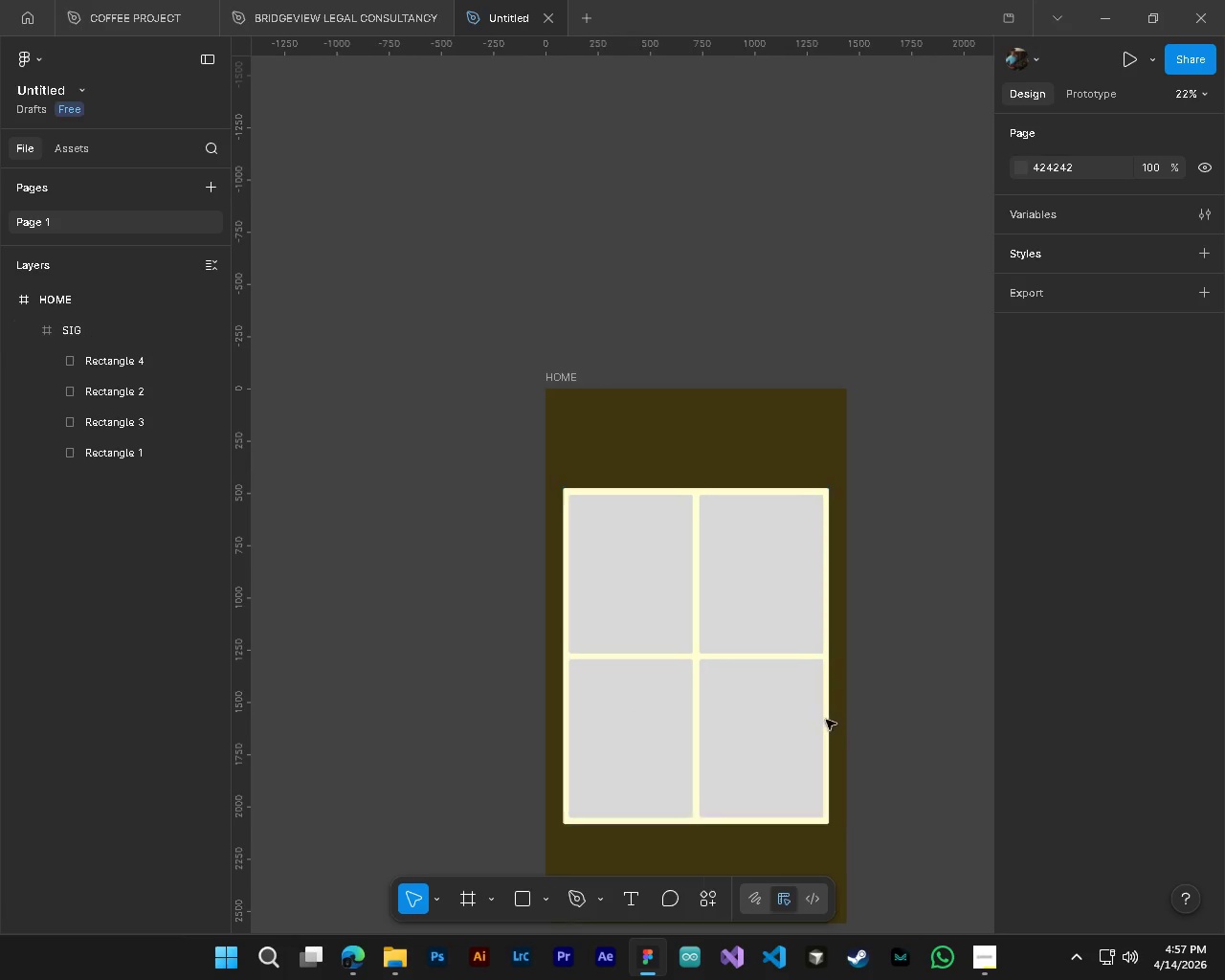 
hold_key(key=ShiftLeft, duration=0.53)
 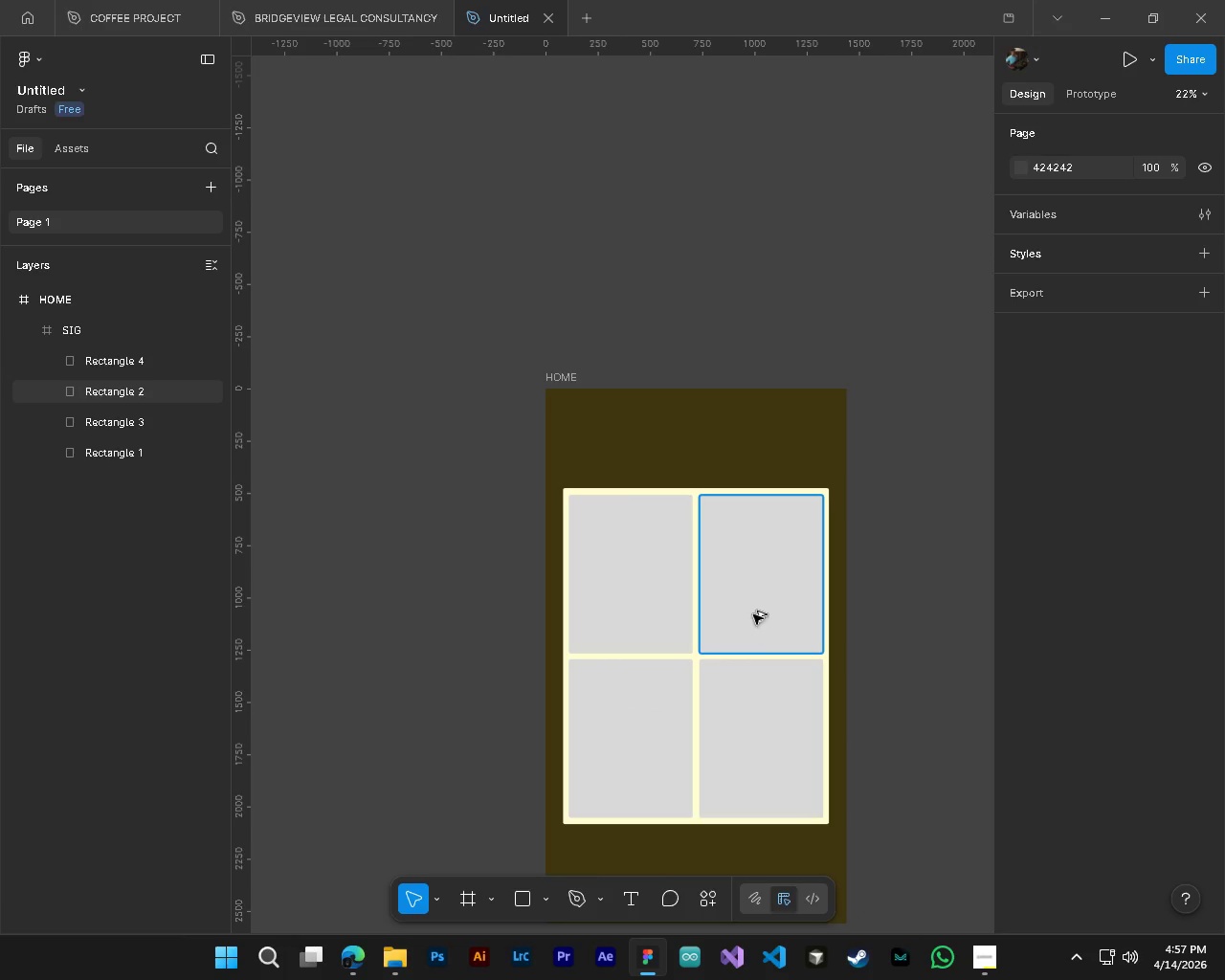 
scroll: coordinate [863, 771], scroll_direction: up, amount: 5.0
 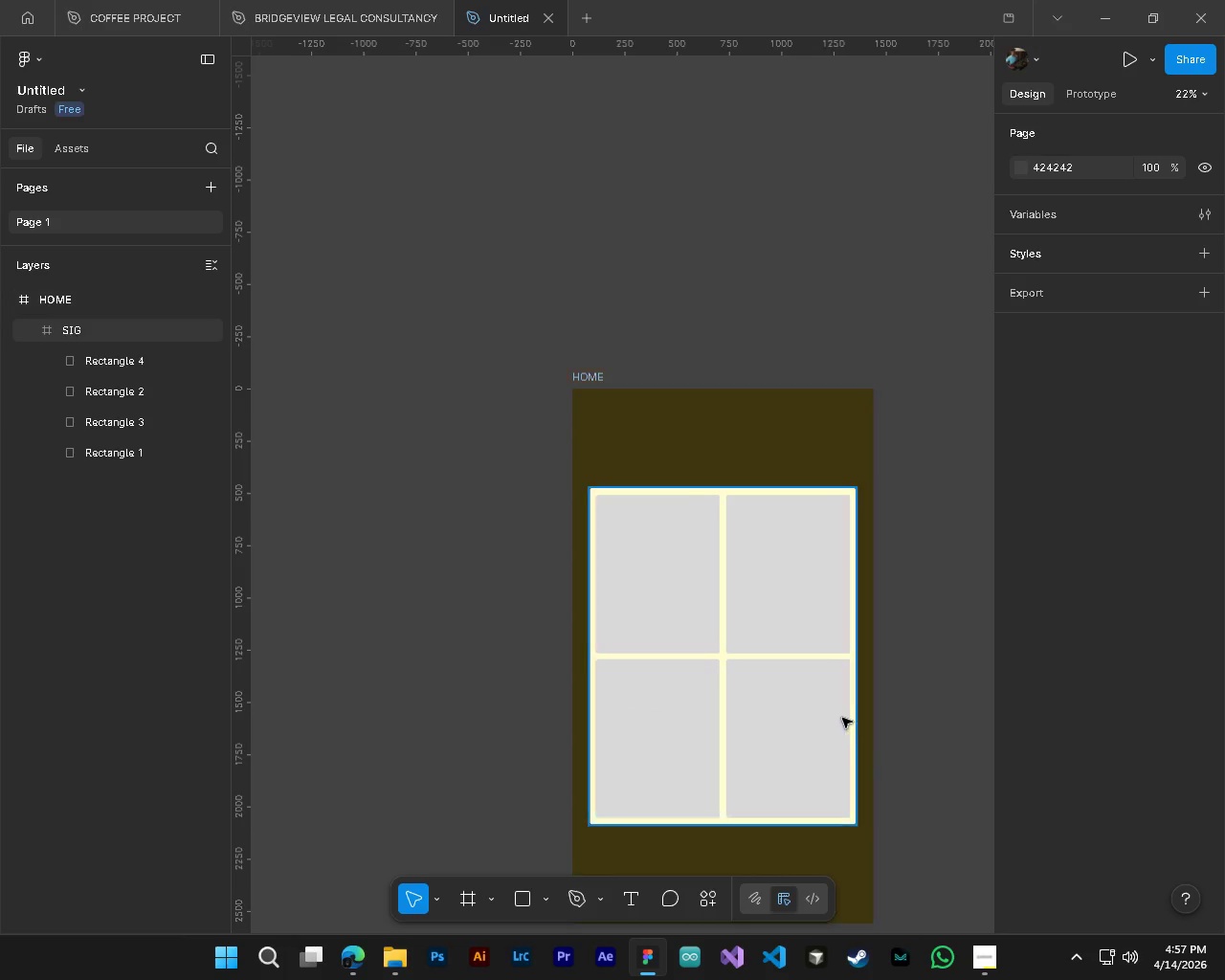 
hold_key(key=AltLeft, duration=0.86)
 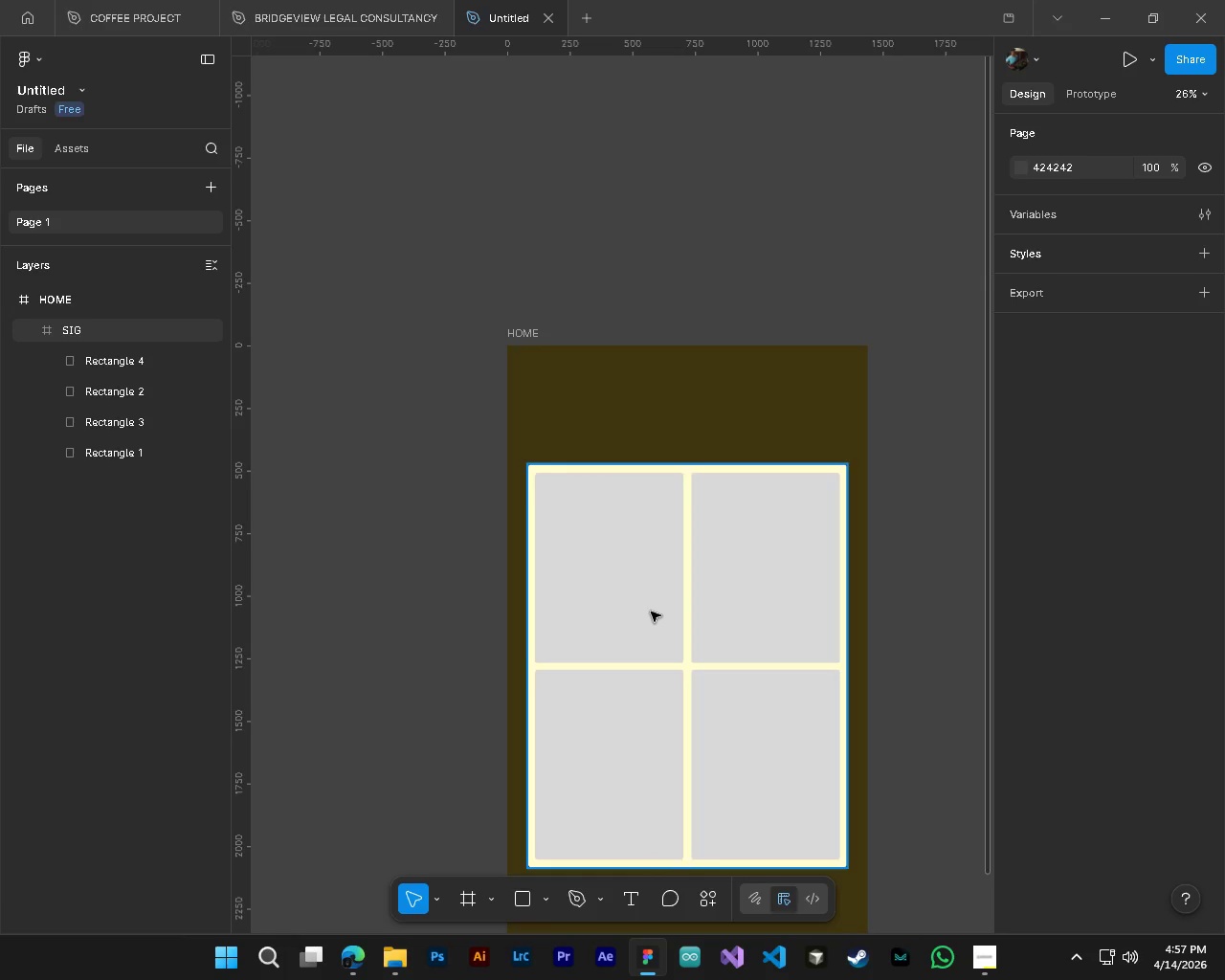 
hold_key(key=ControlLeft, duration=0.89)
 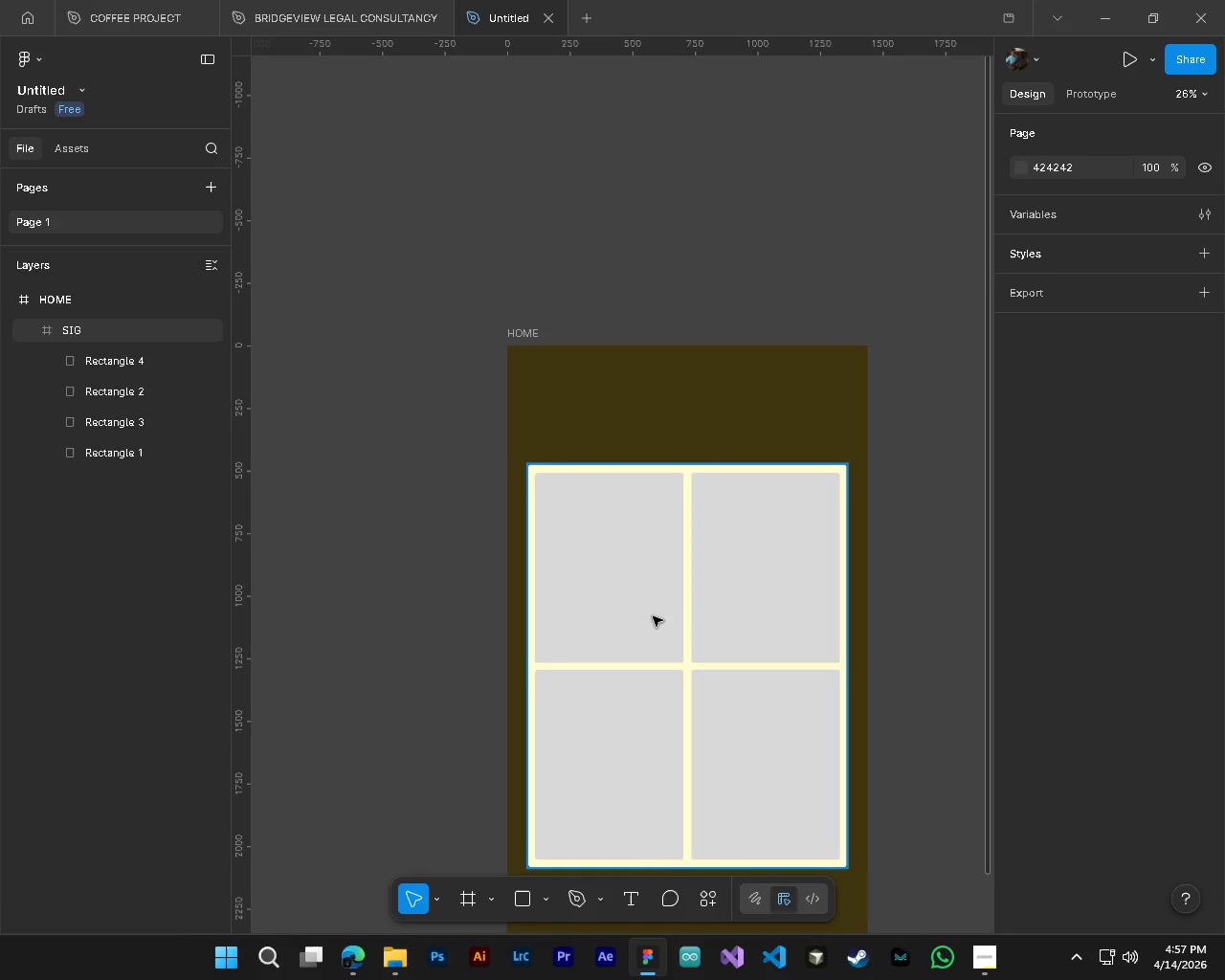 
scroll: coordinate [842, 718], scroll_direction: down, amount: 2.0
 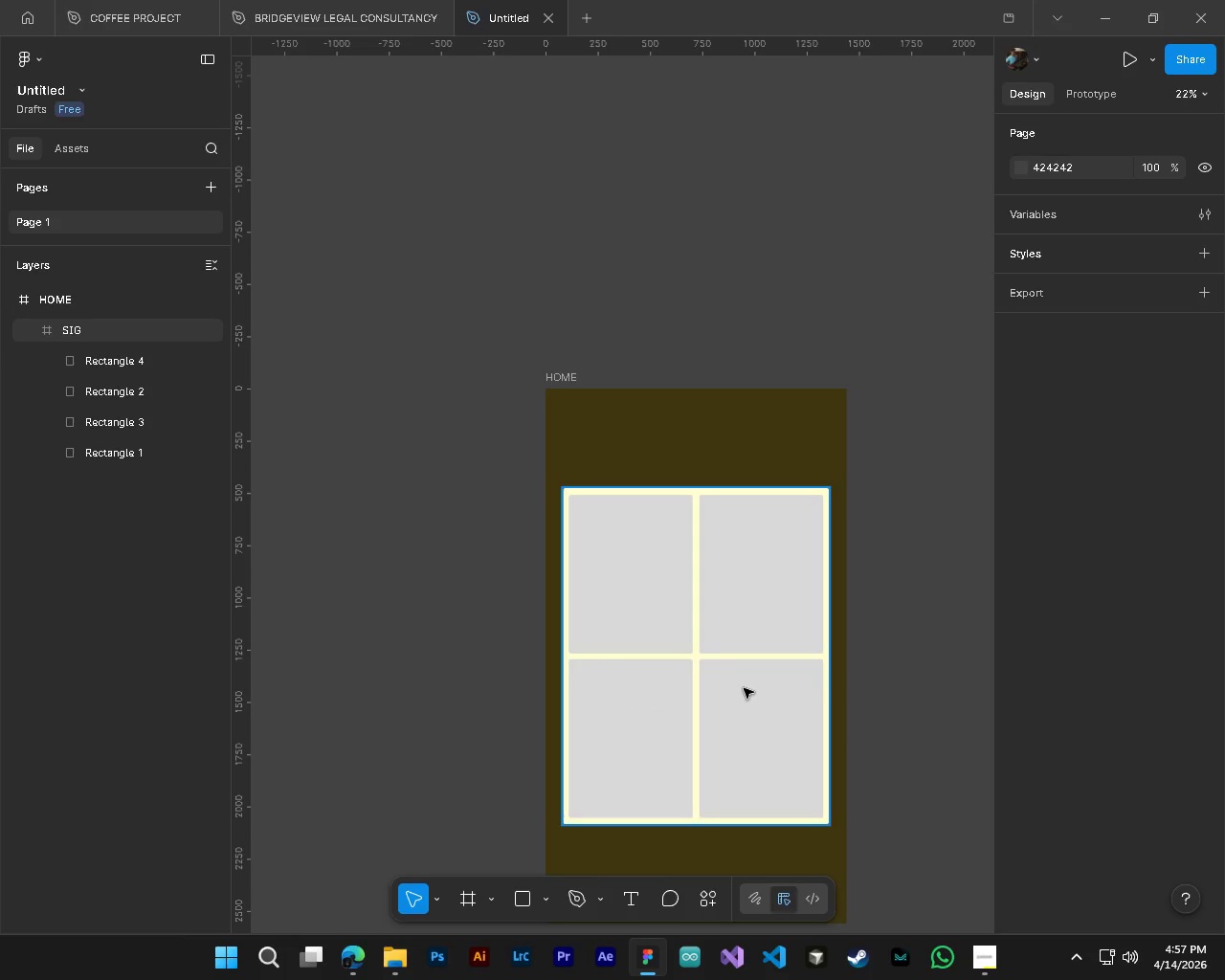 
scroll: coordinate [737, 605], scroll_direction: up, amount: 3.0
 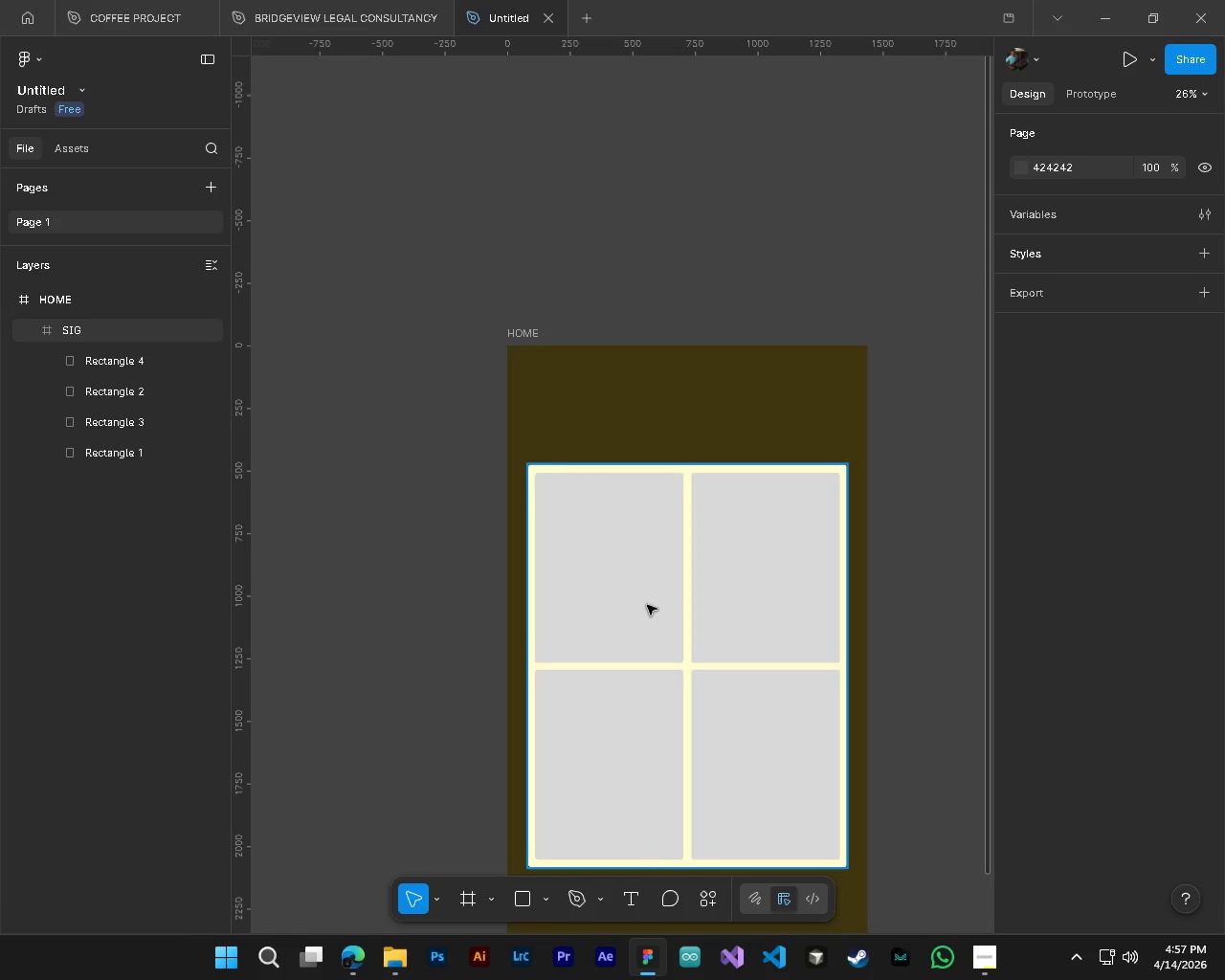 
hold_key(key=ShiftLeft, duration=0.83)
scroll: coordinate [653, 616], scroll_direction: down, amount: 4.0
 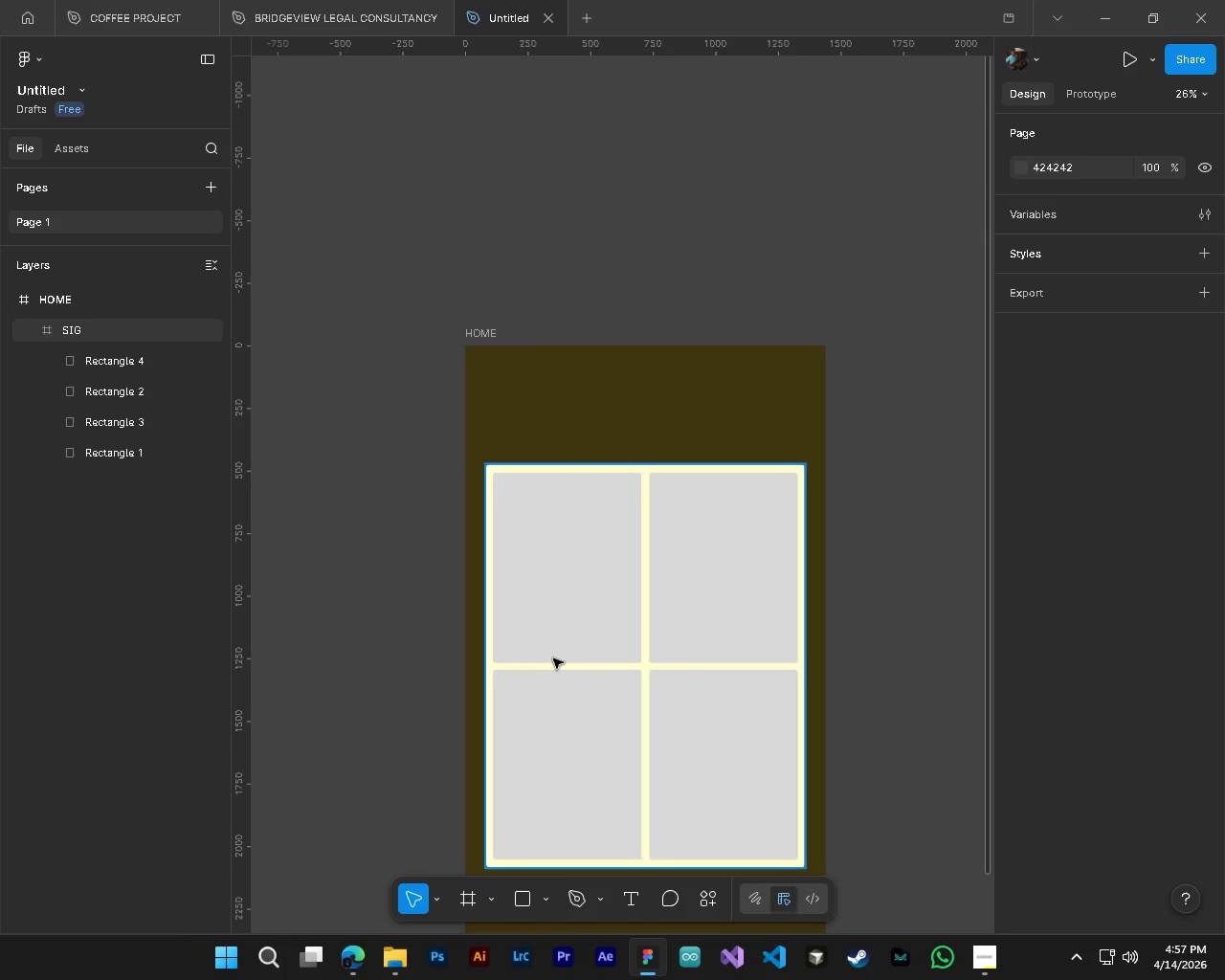 
hold_key(key=ControlLeft, duration=2.36)
 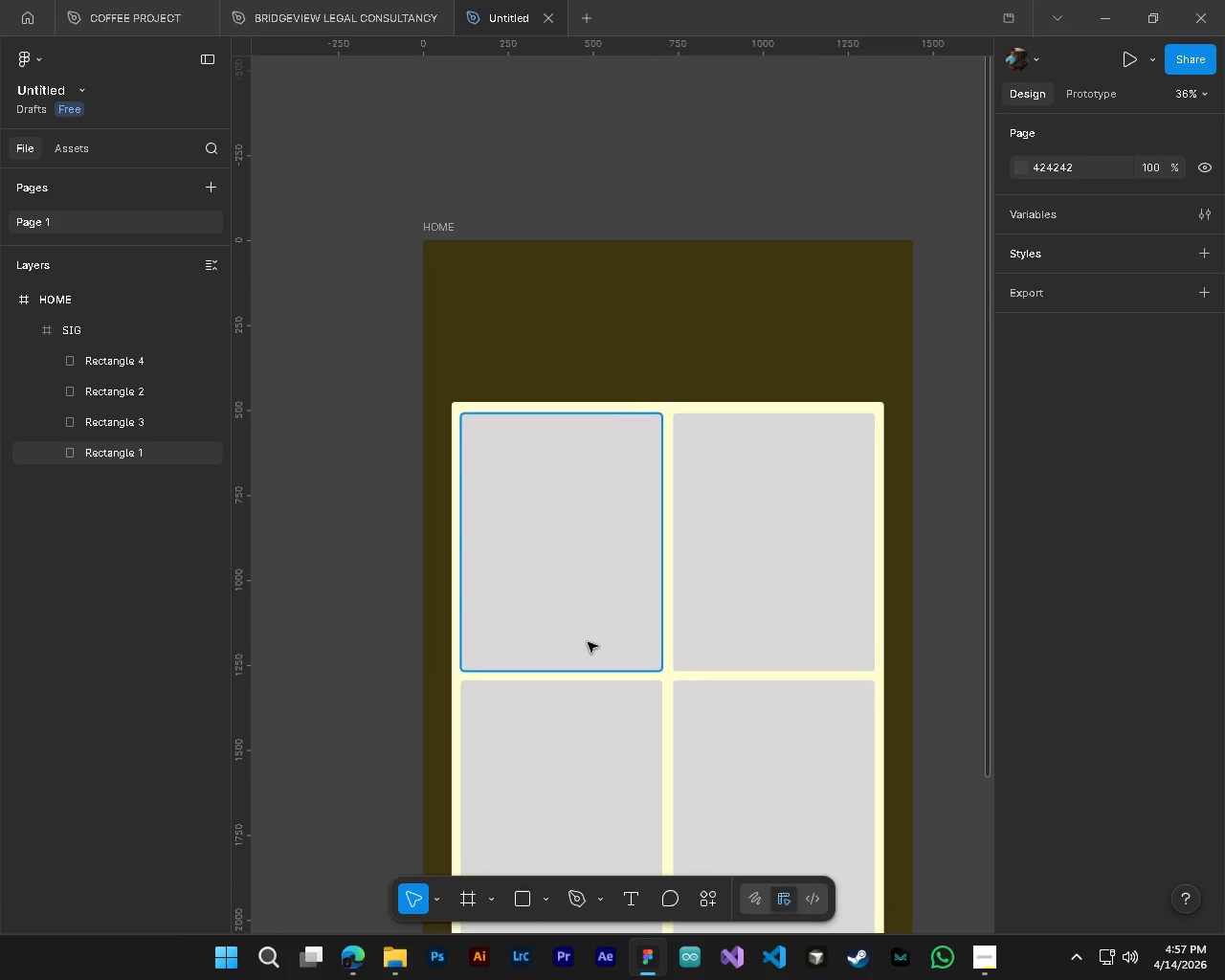 
key(Alt+Control+Shift+AltLeft)
 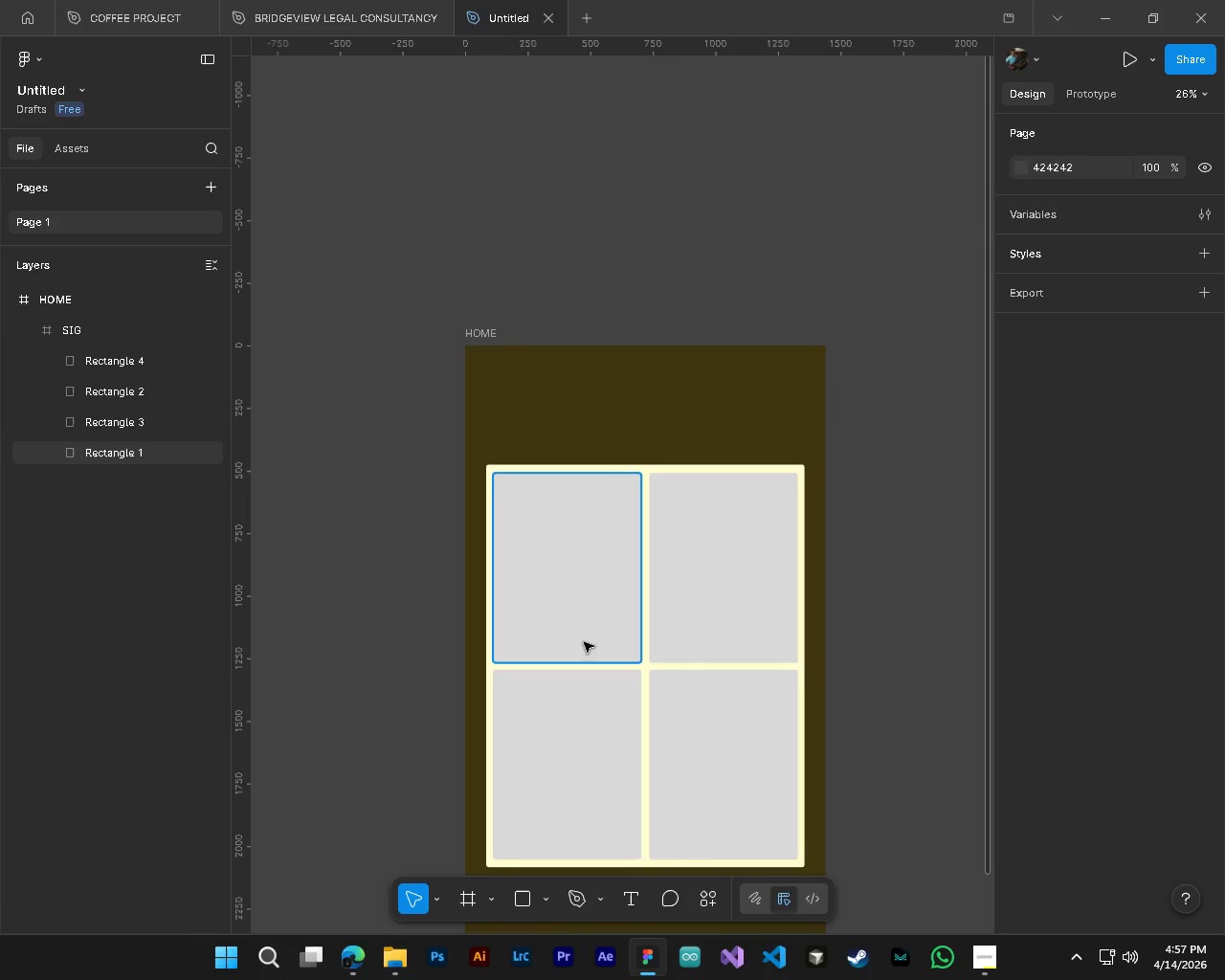 
key(Alt+Control+Shift+AltLeft)
 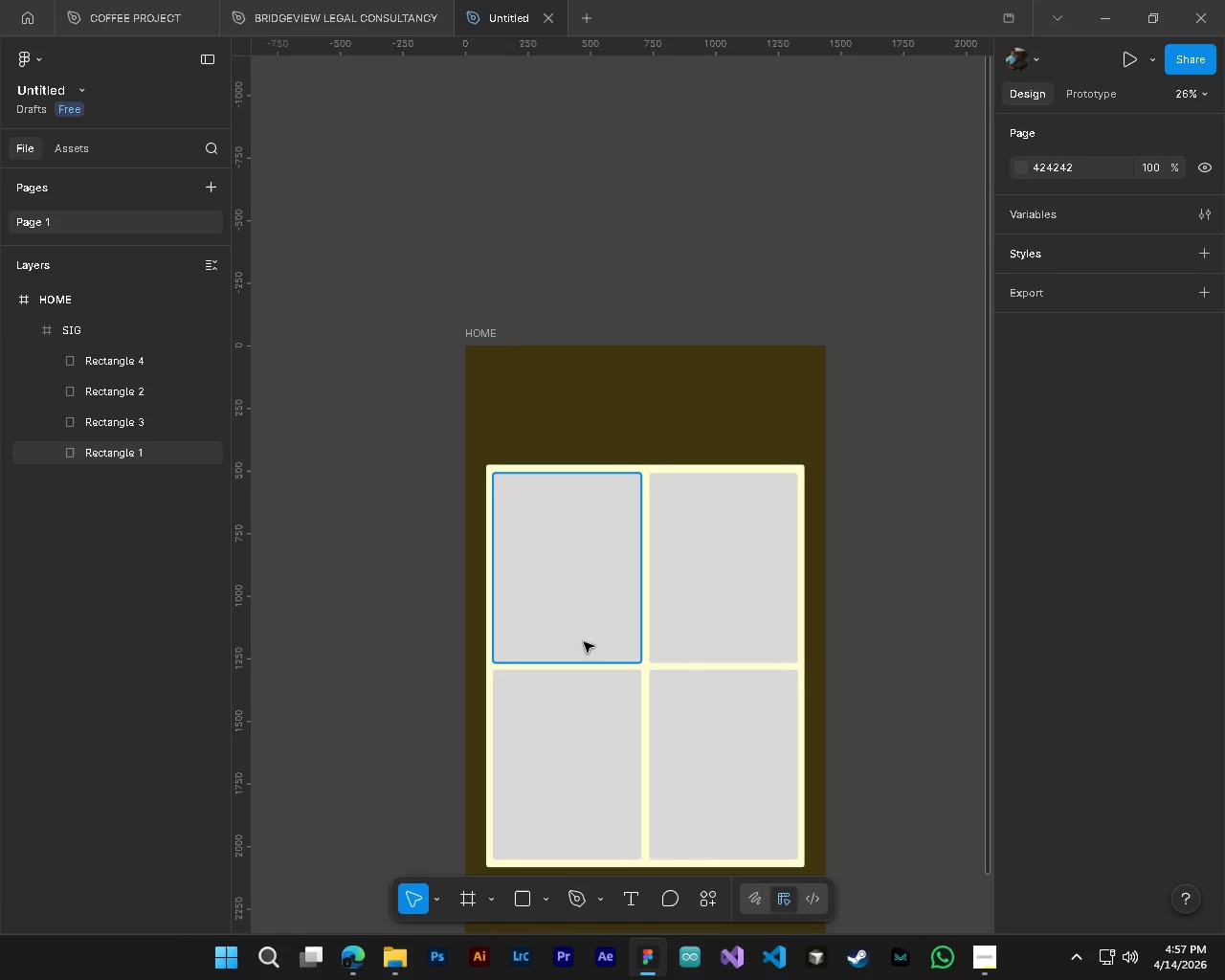 
key(Alt+Control+Shift+AltLeft)
 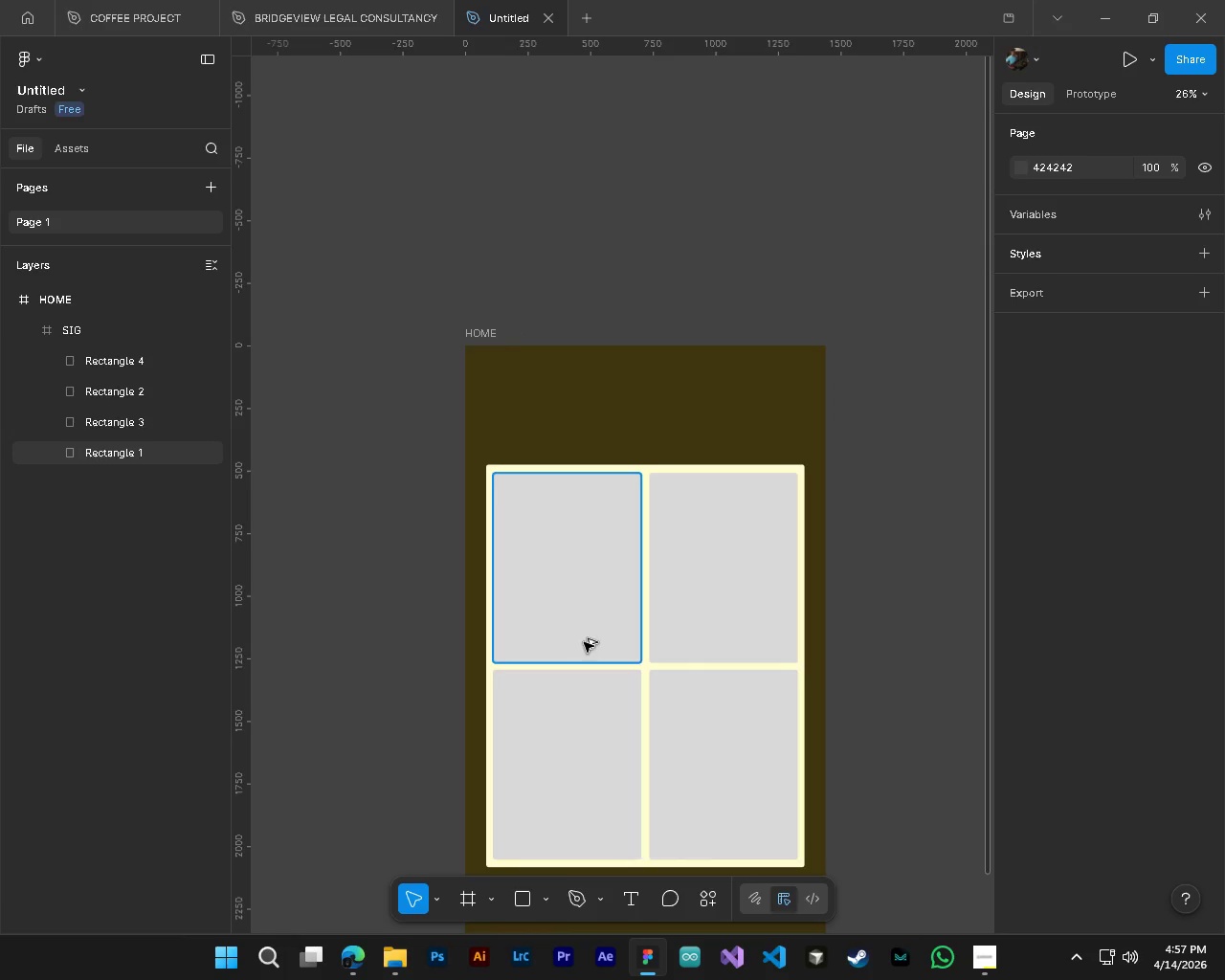 
hold_key(key=AltLeft, duration=1.5)
 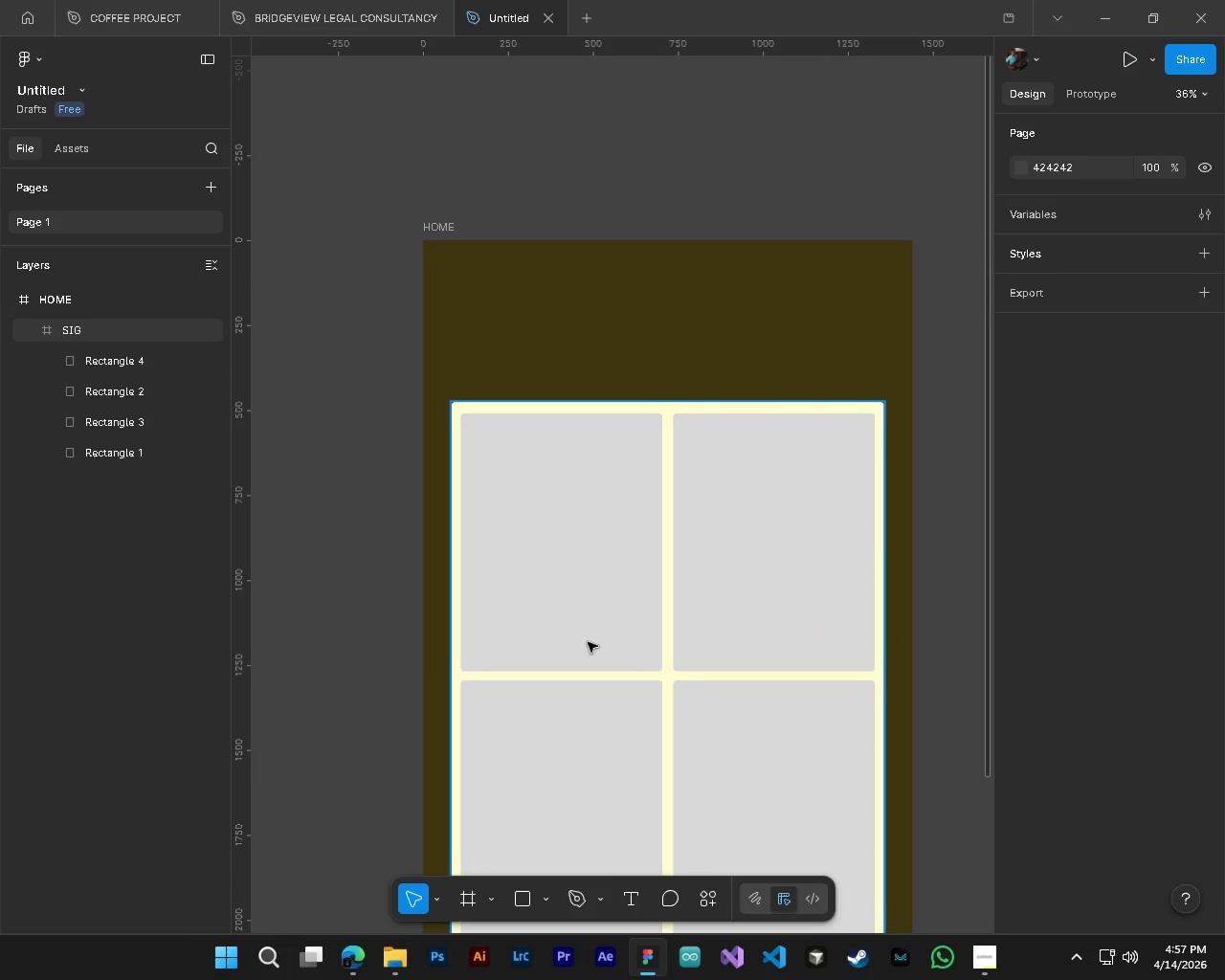 
hold_key(key=AltLeft, duration=0.36)
 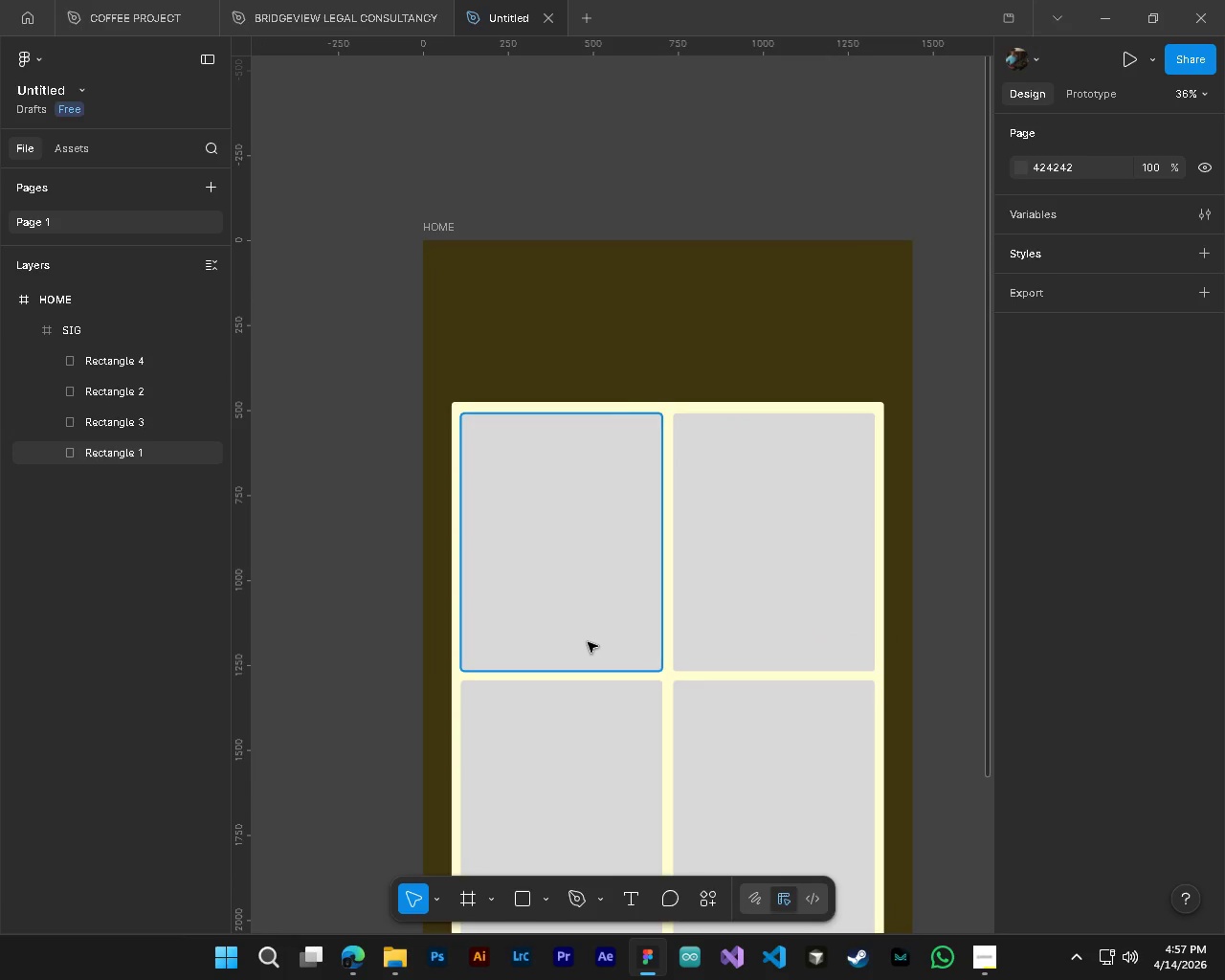 
hold_key(key=AltLeft, duration=20.92)
 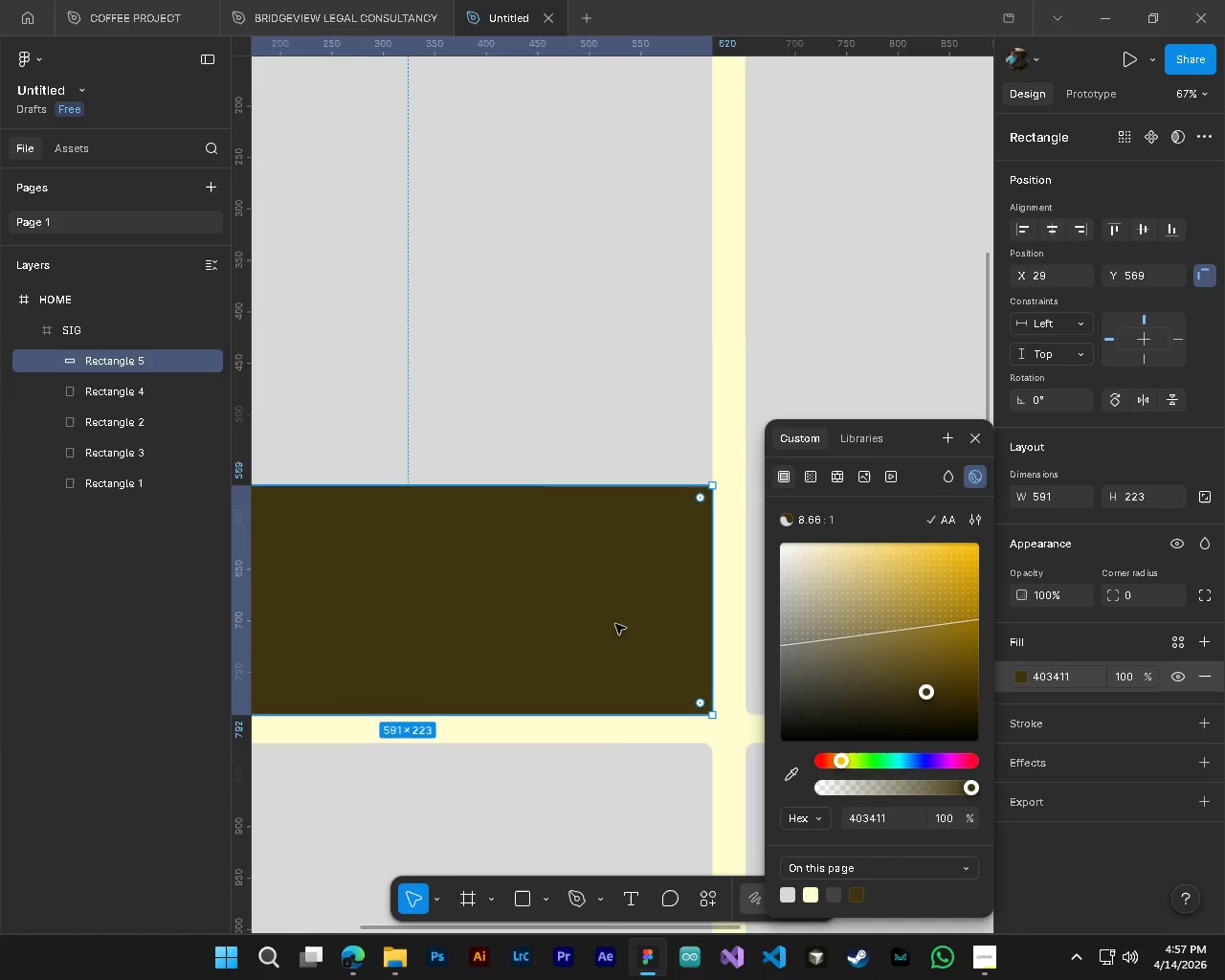 
scroll: coordinate [584, 642], scroll_direction: up, amount: 3.0
 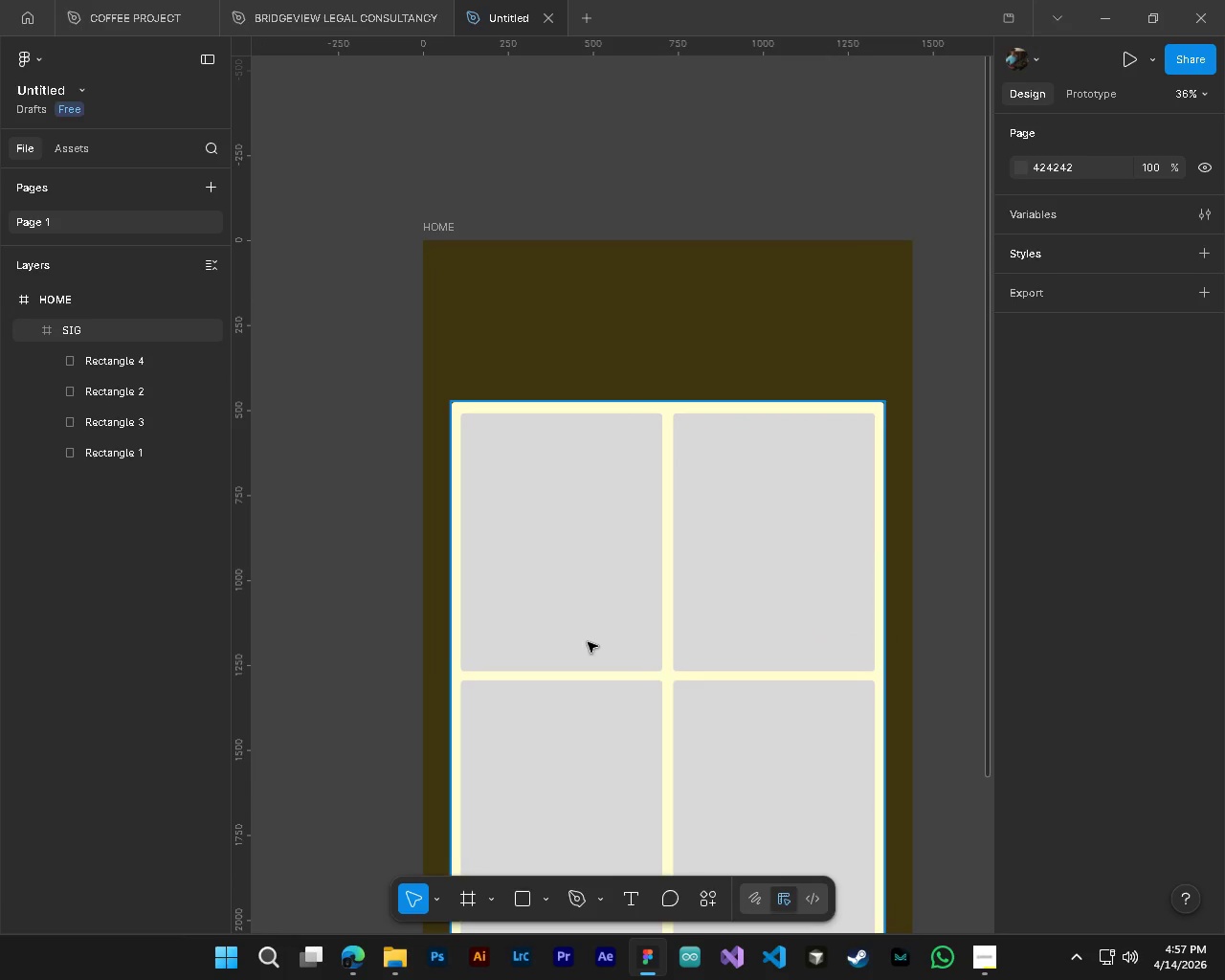 
hold_key(key=ControlLeft, duration=1.5)
 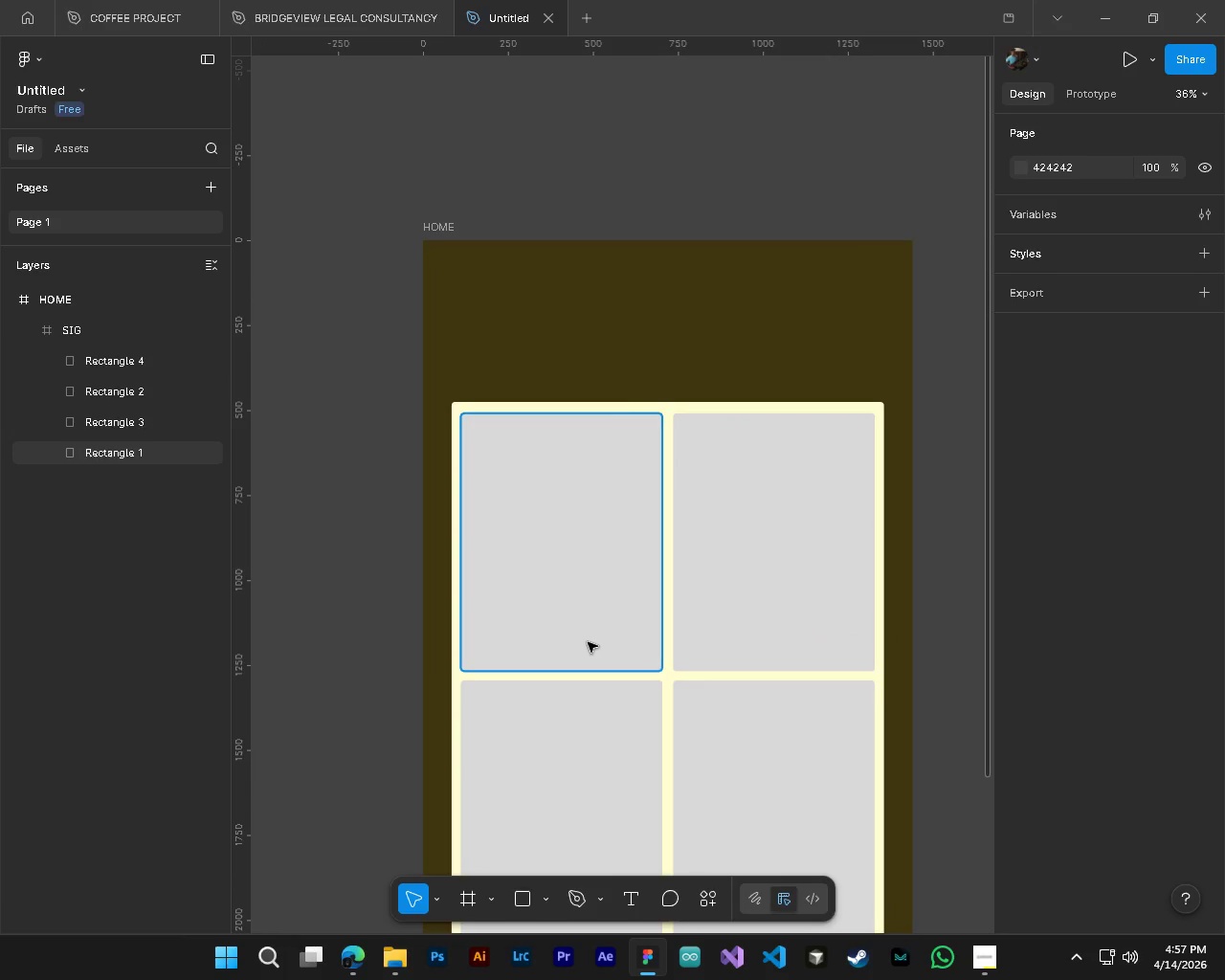 
hold_key(key=ControlLeft, duration=1.05)
 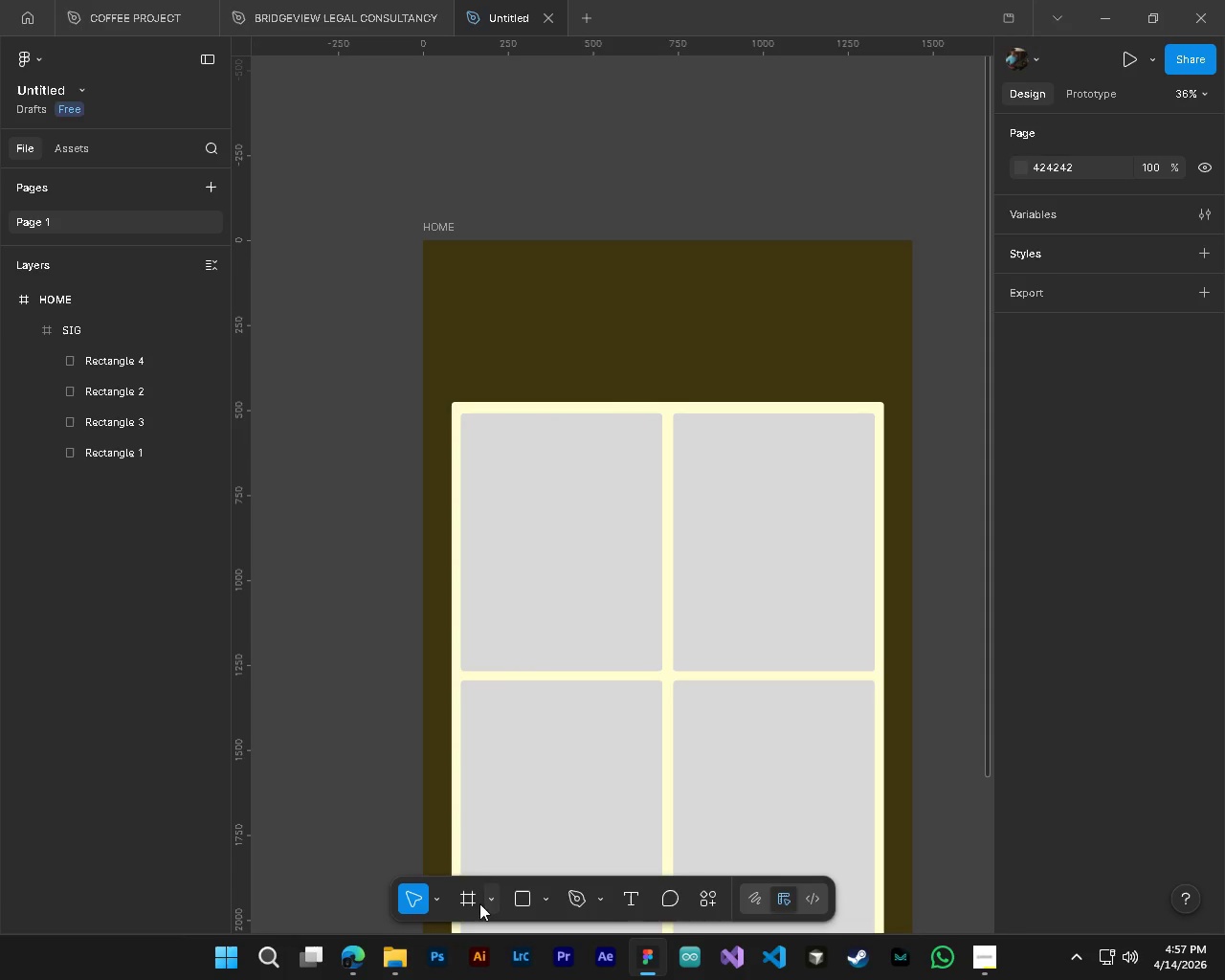 
left_click([528, 903])
 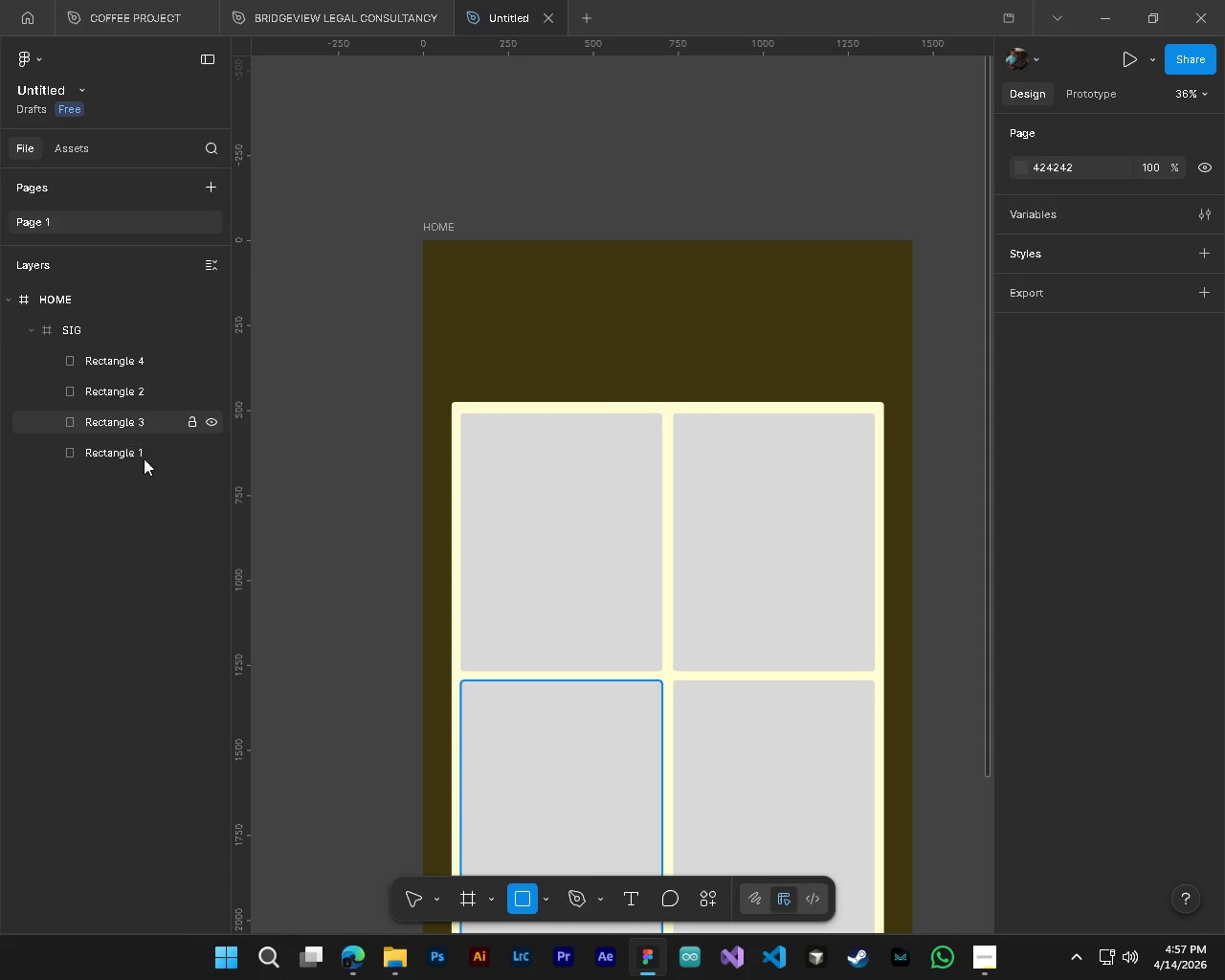 
left_click([126, 449])
 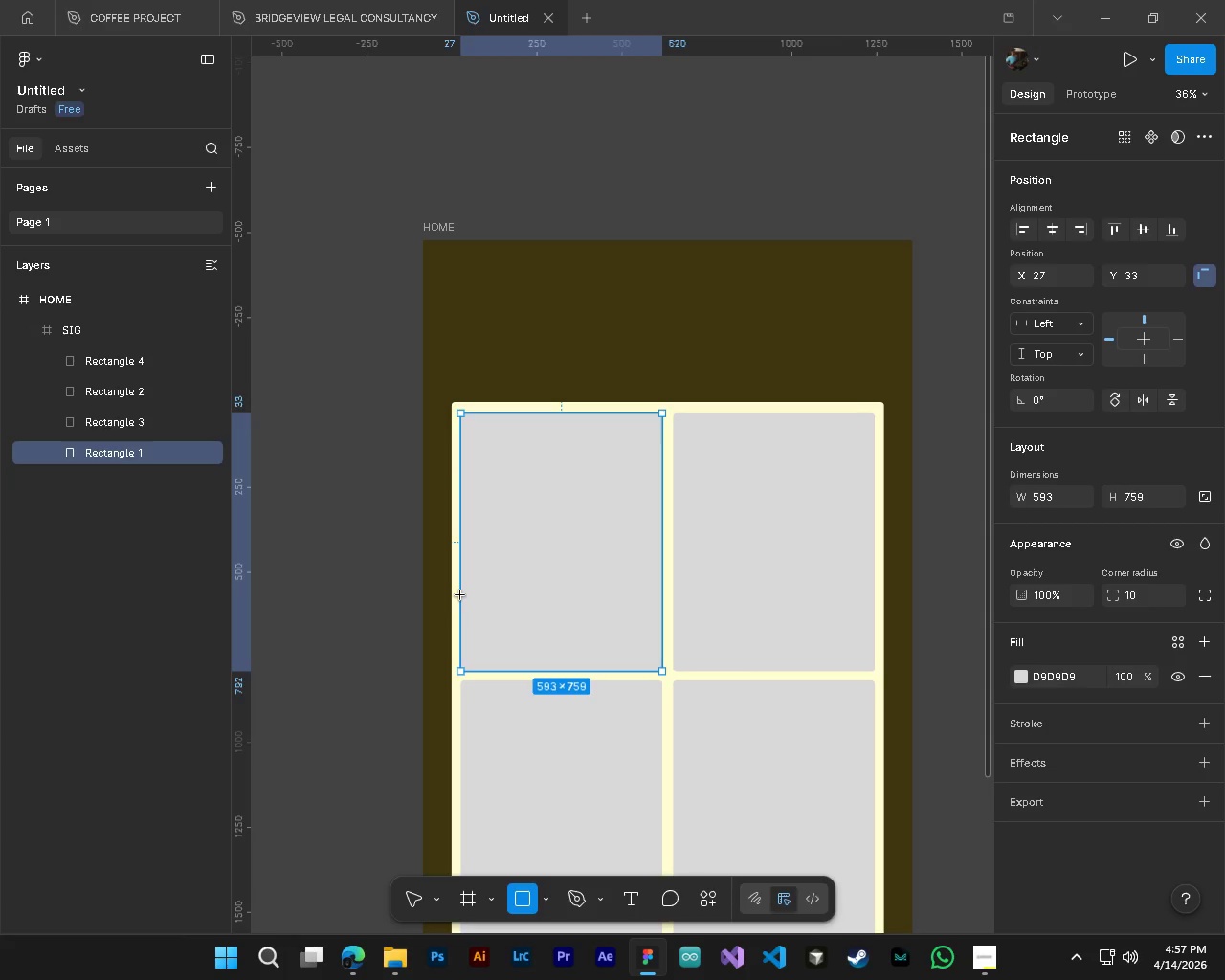 
left_click_drag(start_coordinate=[461, 595], to_coordinate=[660, 673])
 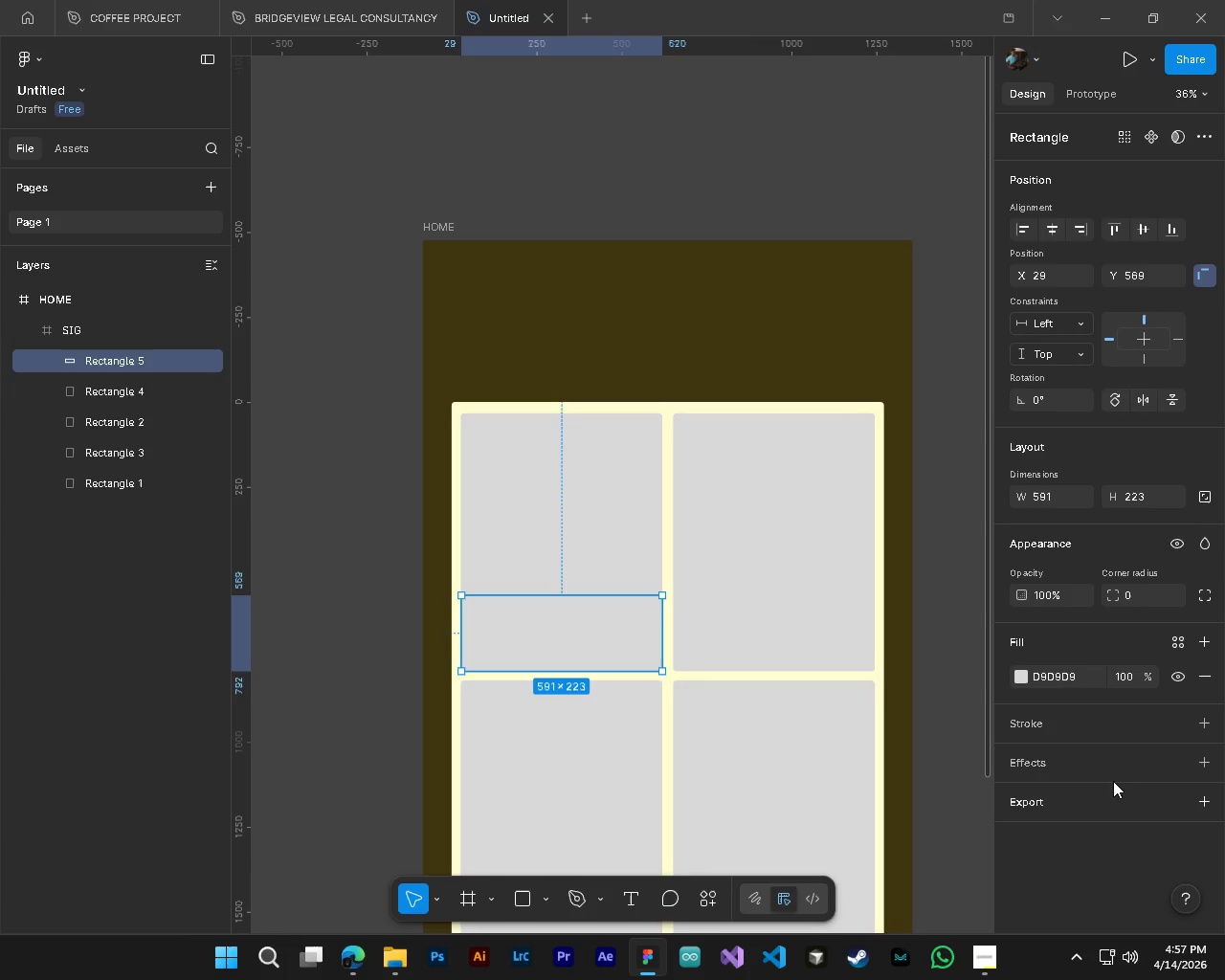 
left_click([1025, 674])
 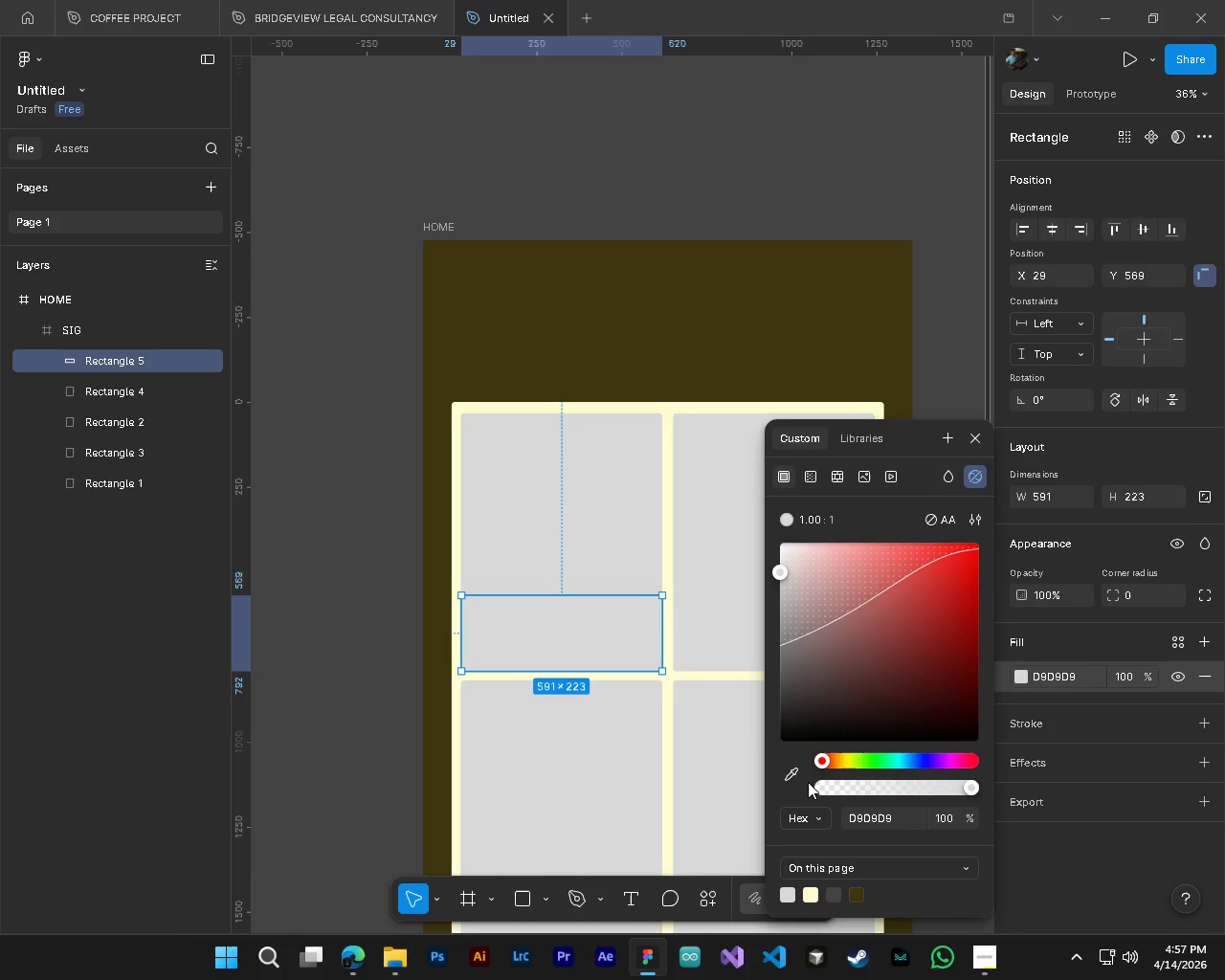 
left_click([795, 769])
 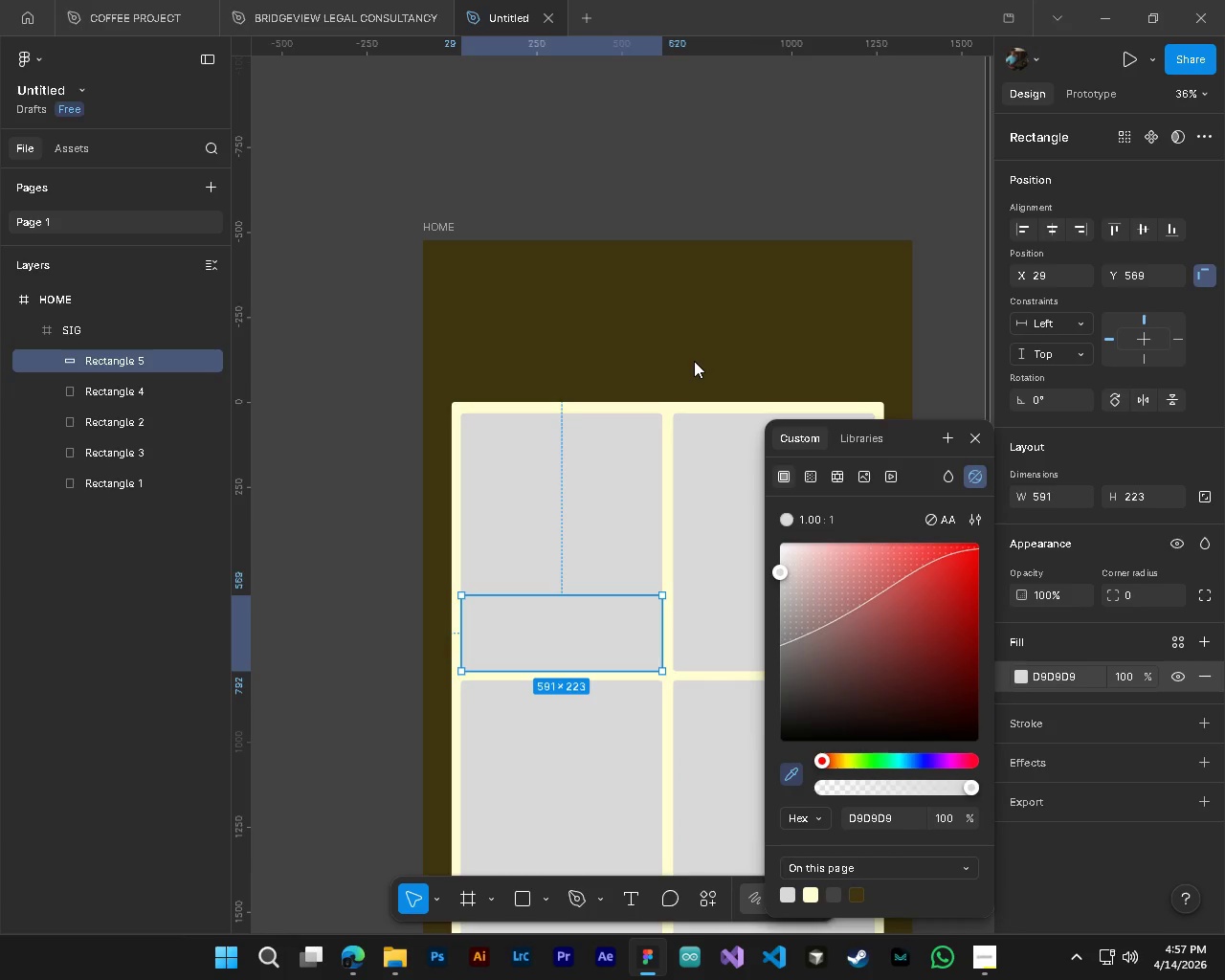 
left_click([694, 361])
 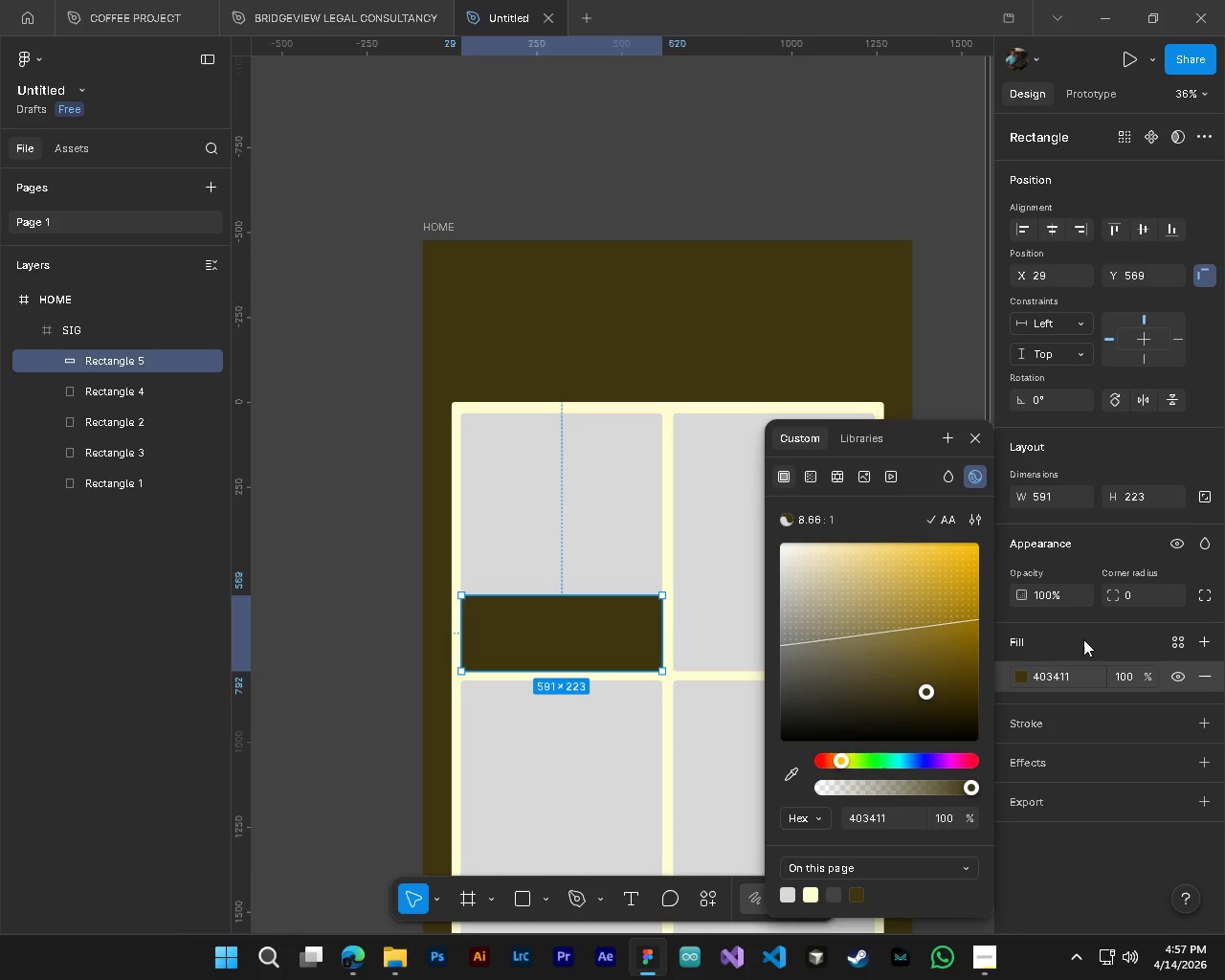 
hold_key(key=ControlLeft, duration=2.0)
hold_key(key=AltLeft, duration=1.5)
scroll: coordinate [615, 624], scroll_direction: up, amount: 9.0
 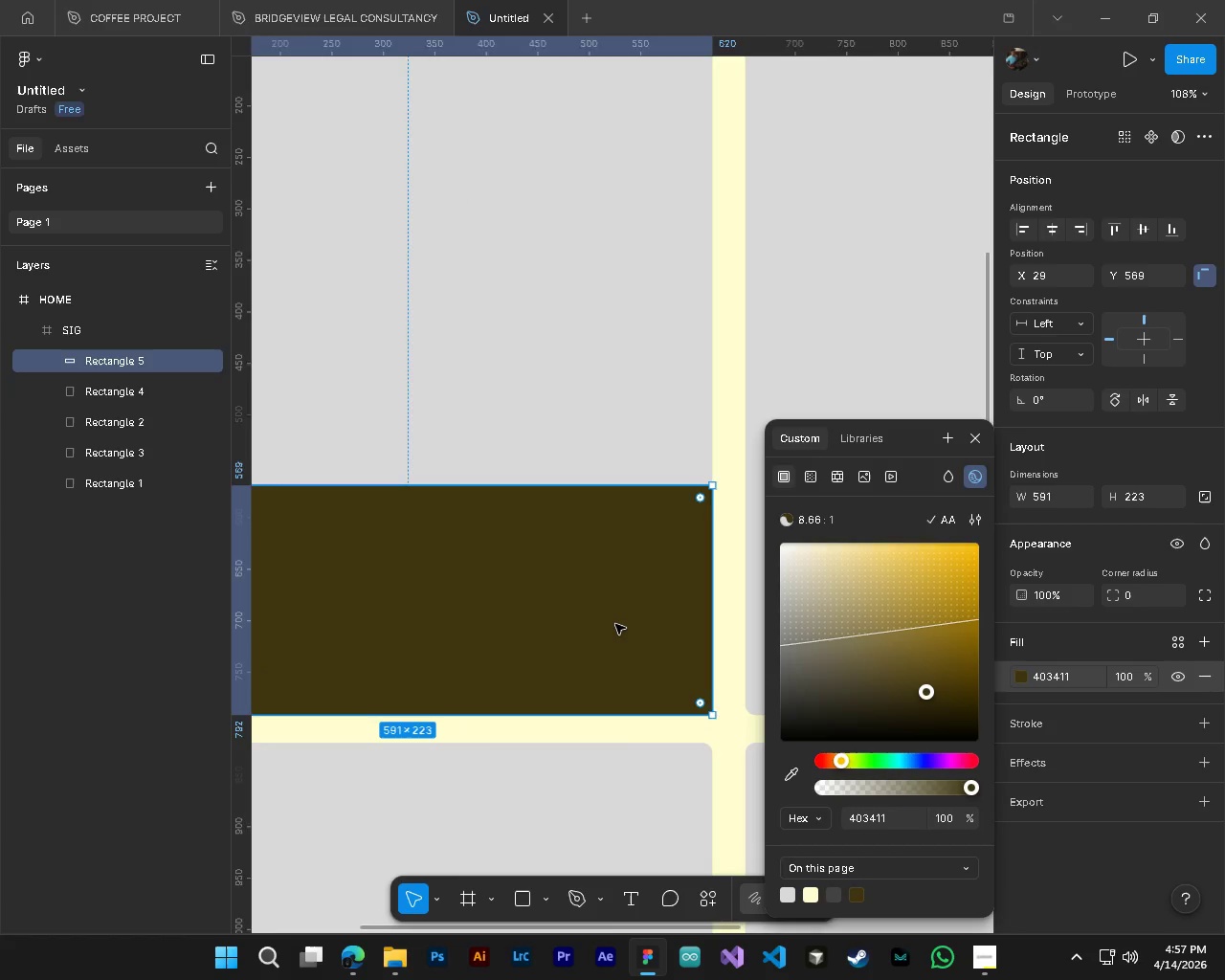 
hold_key(key=AltLeft, duration=0.41)
scroll: coordinate [608, 657], scroll_direction: down, amount: 9.0
 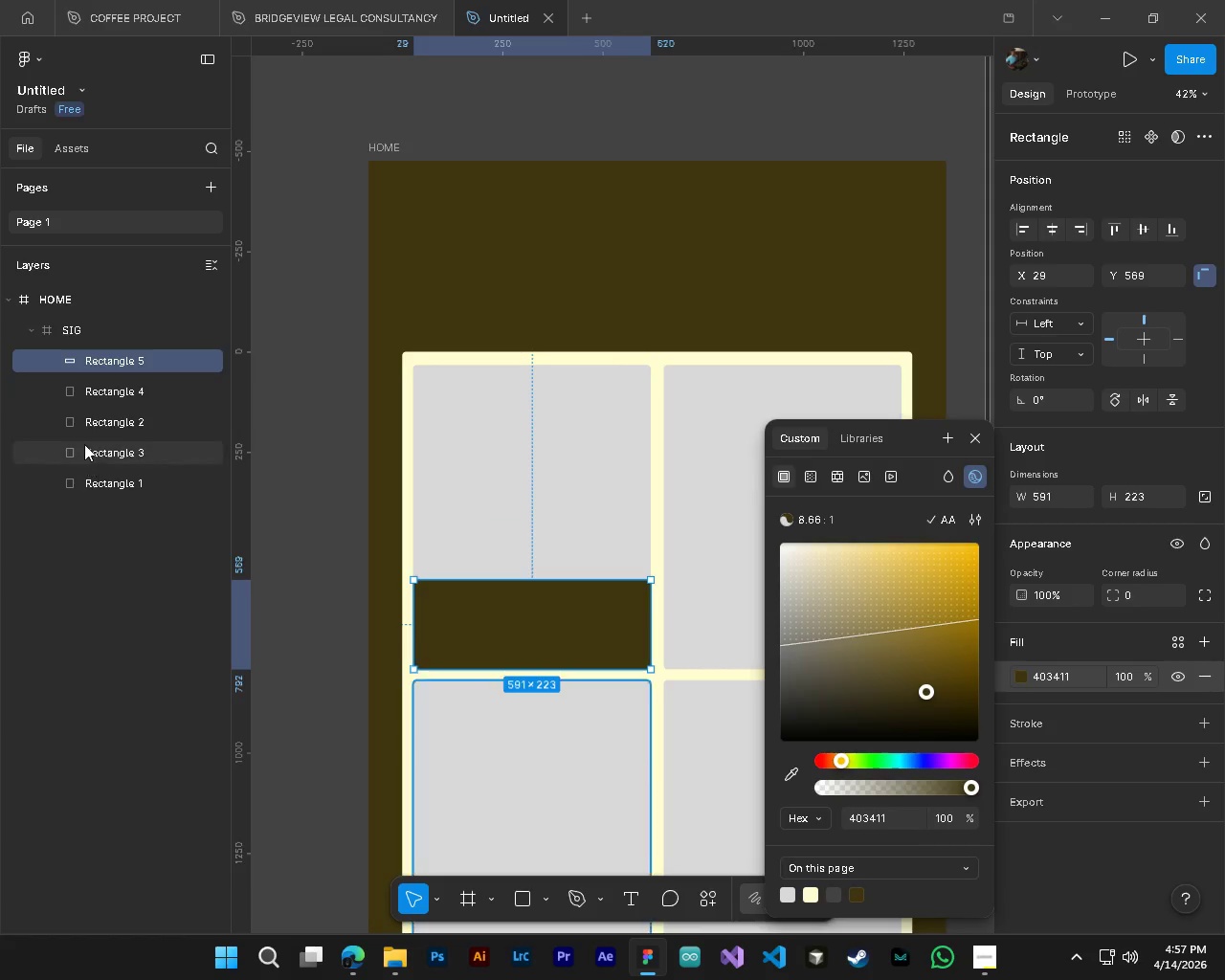 
hold_key(key=ControlLeft, duration=1.06)
left_click([128, 392])
 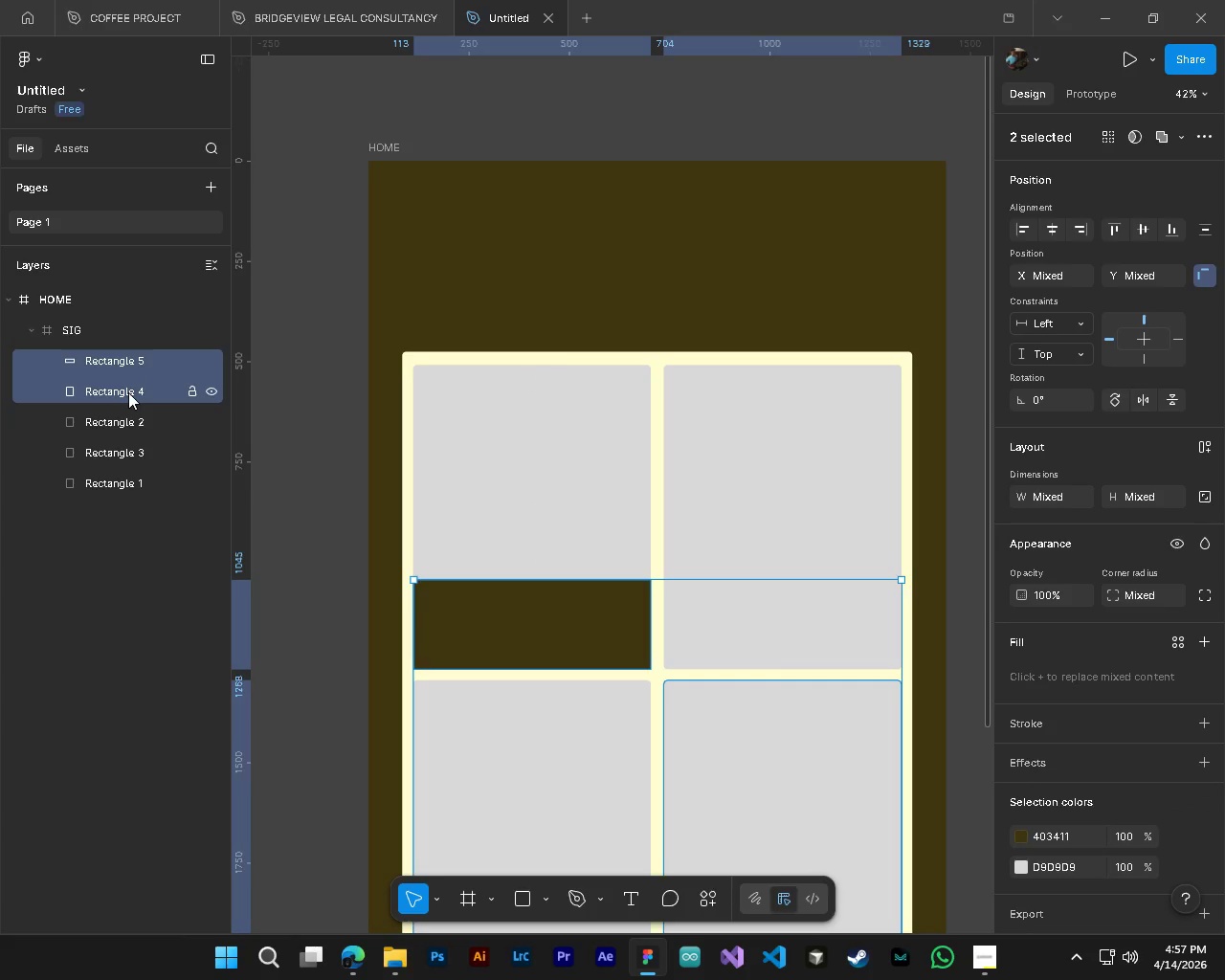 
hold_key(key=ControlLeft, duration=6.67)
left_click([136, 357])
 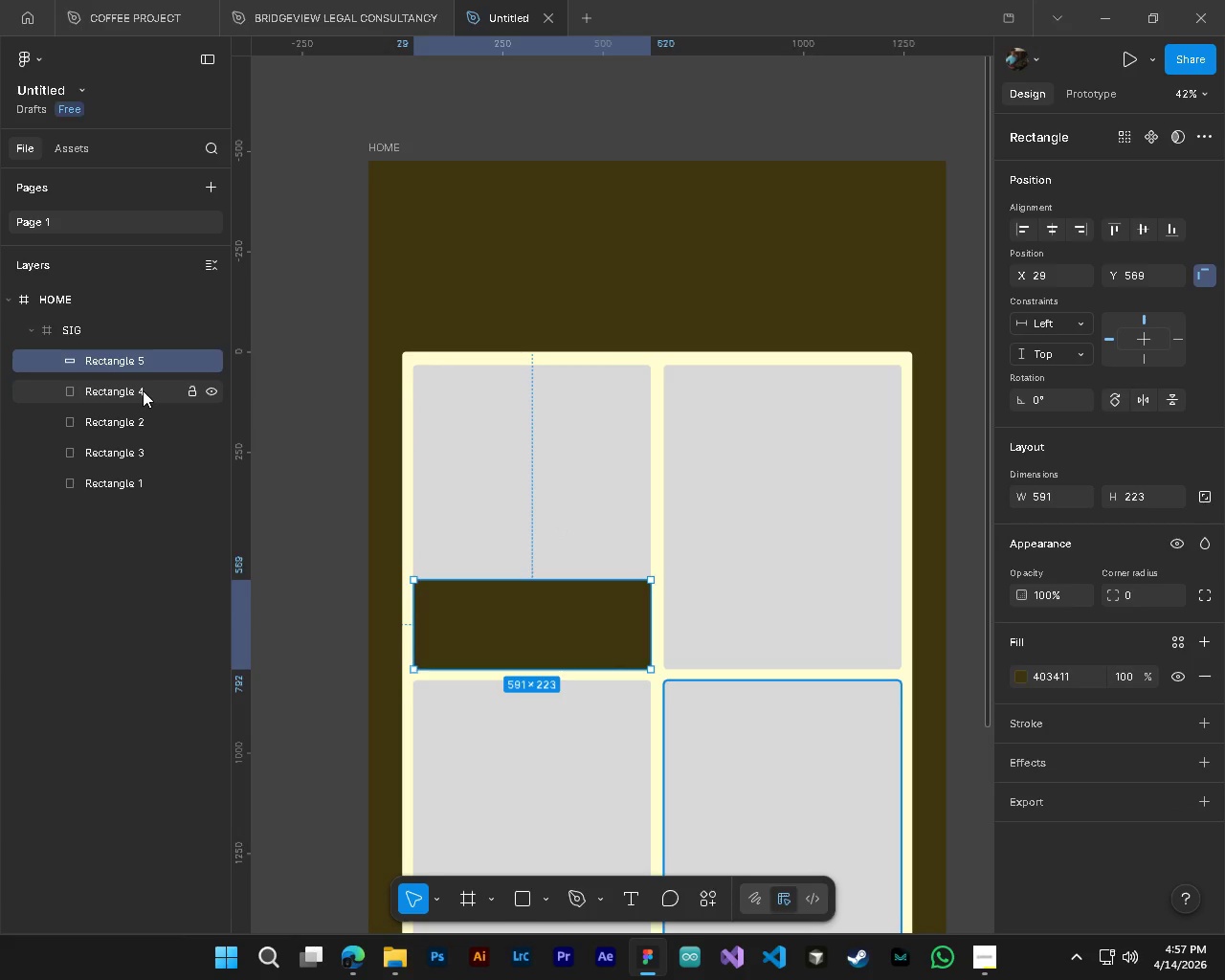 
left_click([143, 390])
 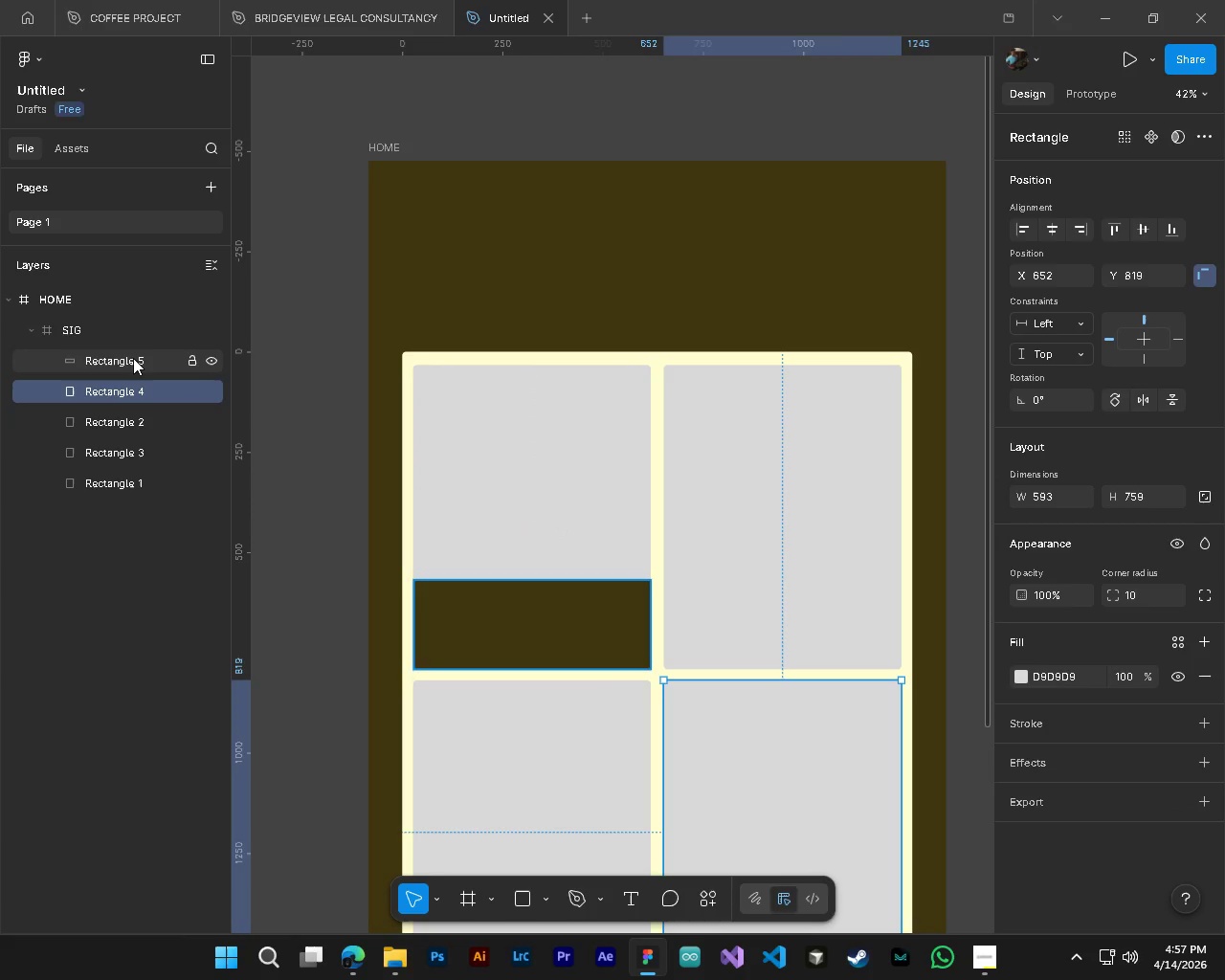 
left_click([133, 358])
 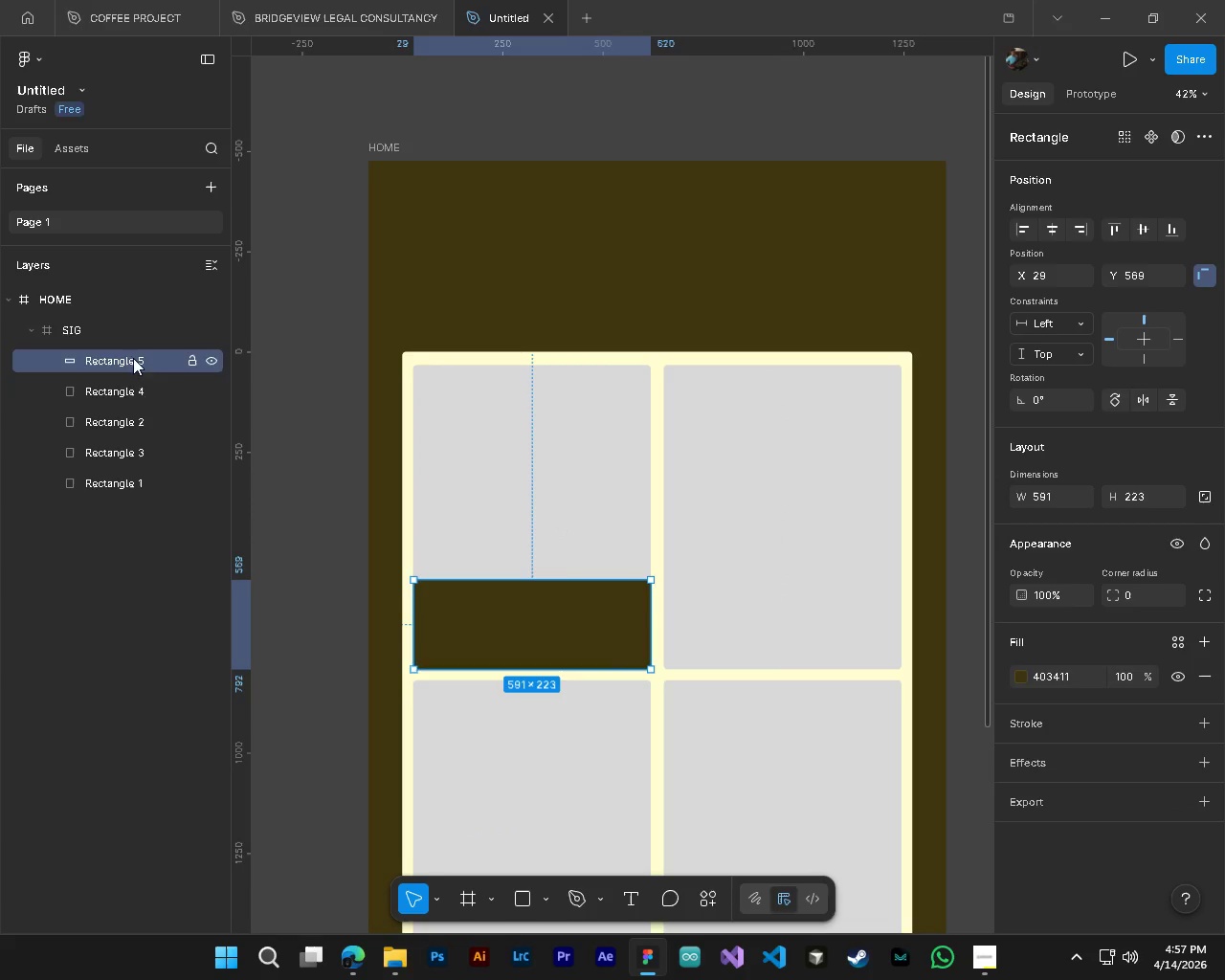 
left_click_drag(start_coordinate=[132, 359], to_coordinate=[137, 469])
 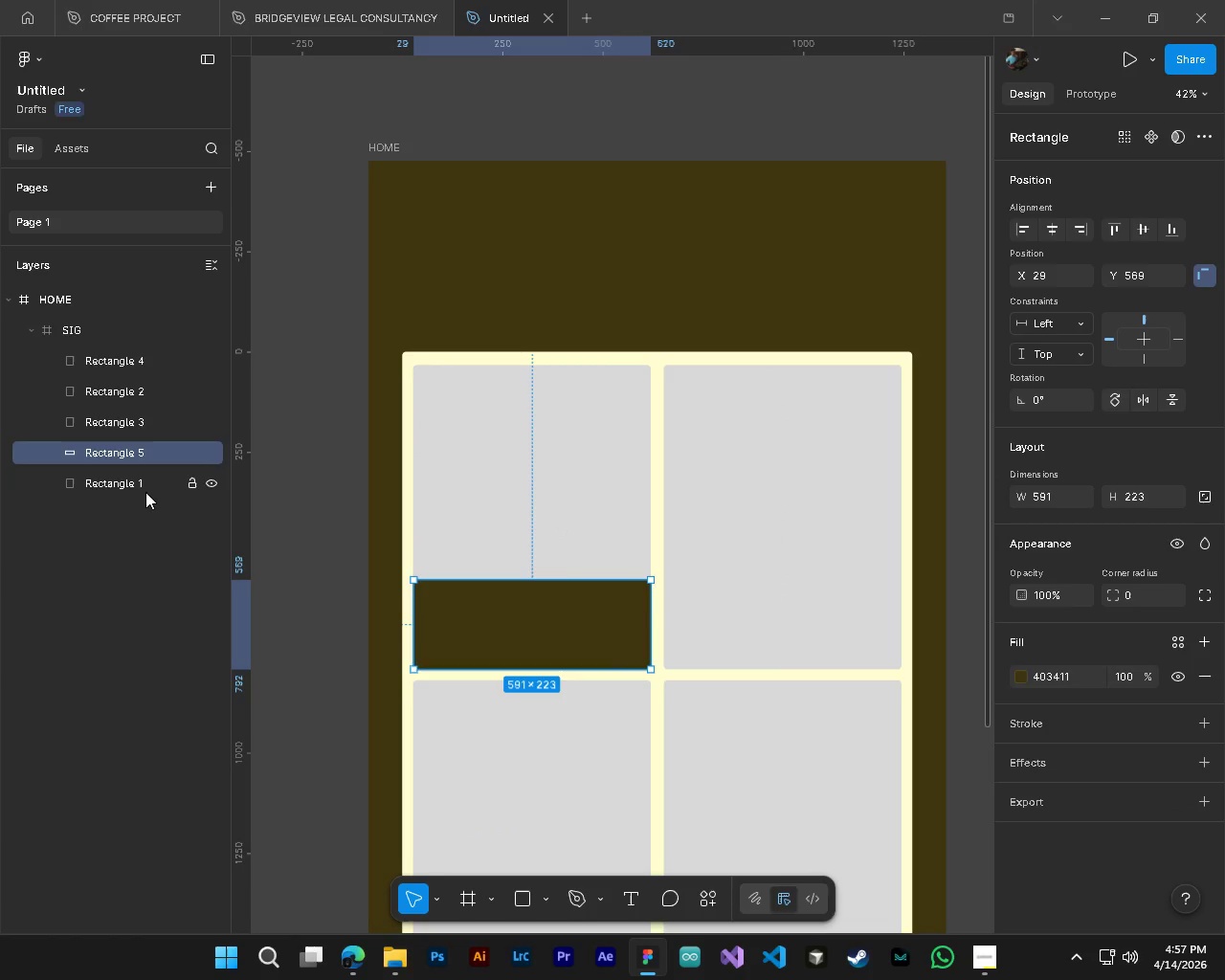 
hold_key(key=ControlLeft, duration=0.78)
left_click([136, 486])
 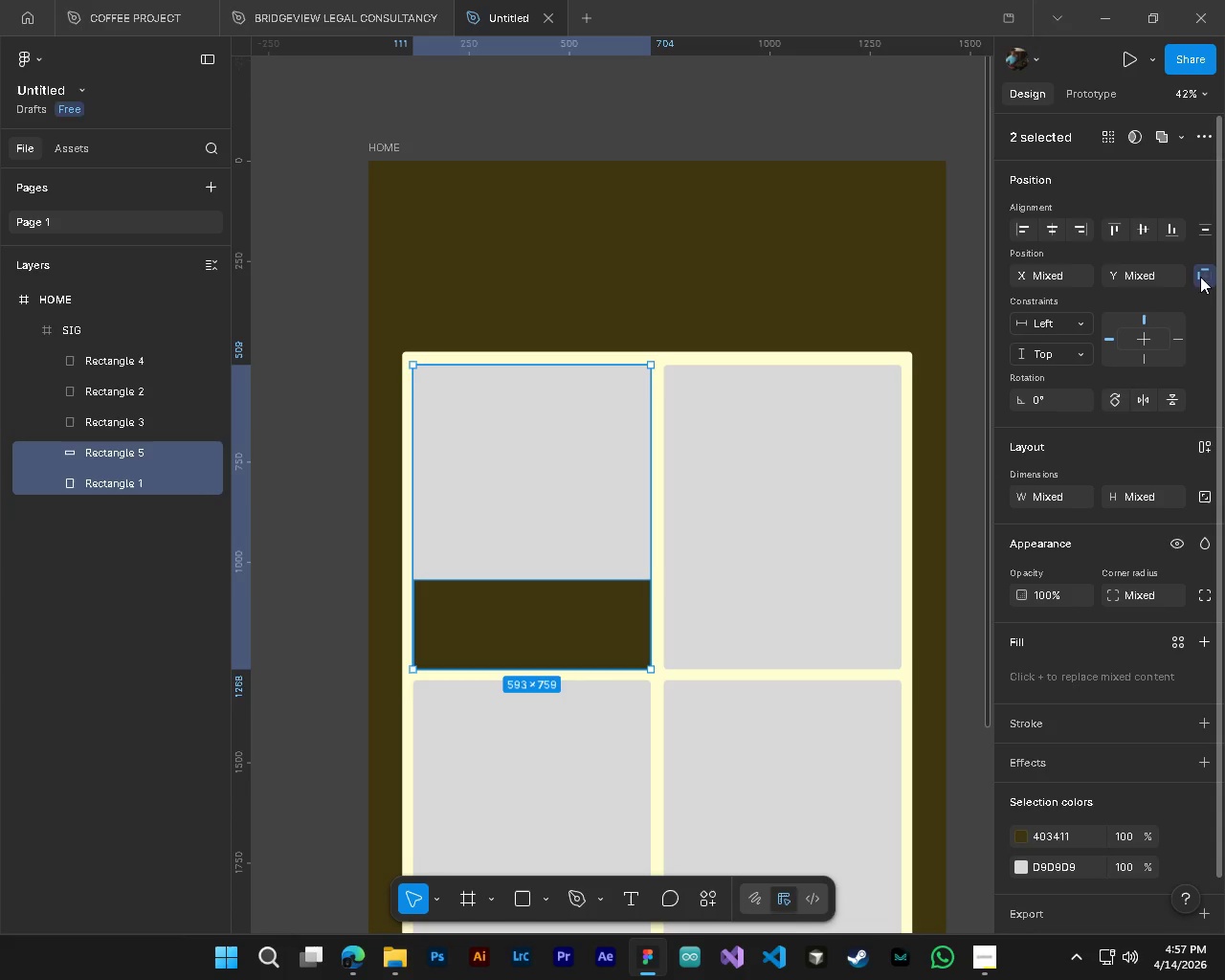 
left_click([1206, 447])
 